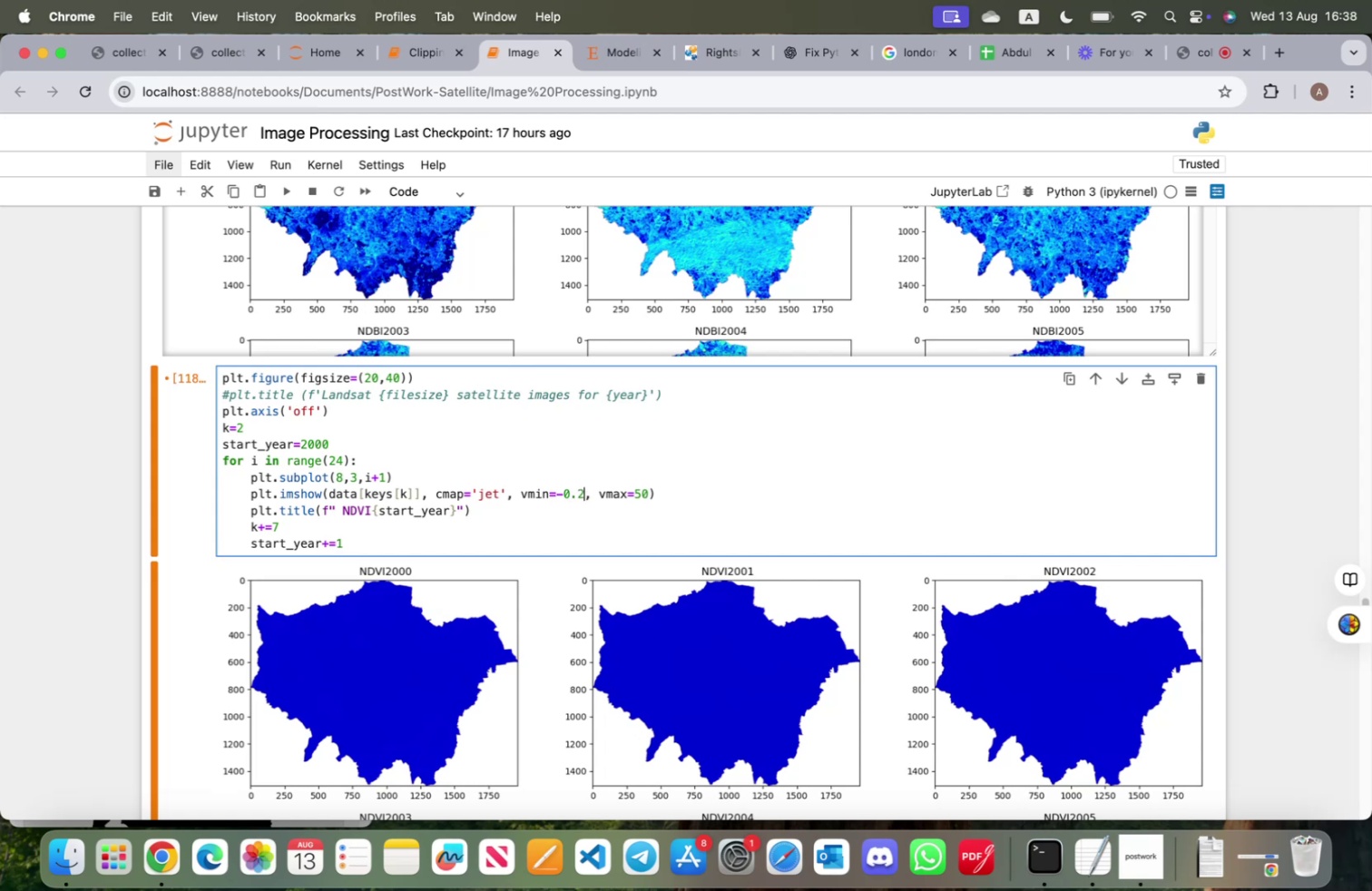 
key(ArrowRight)
 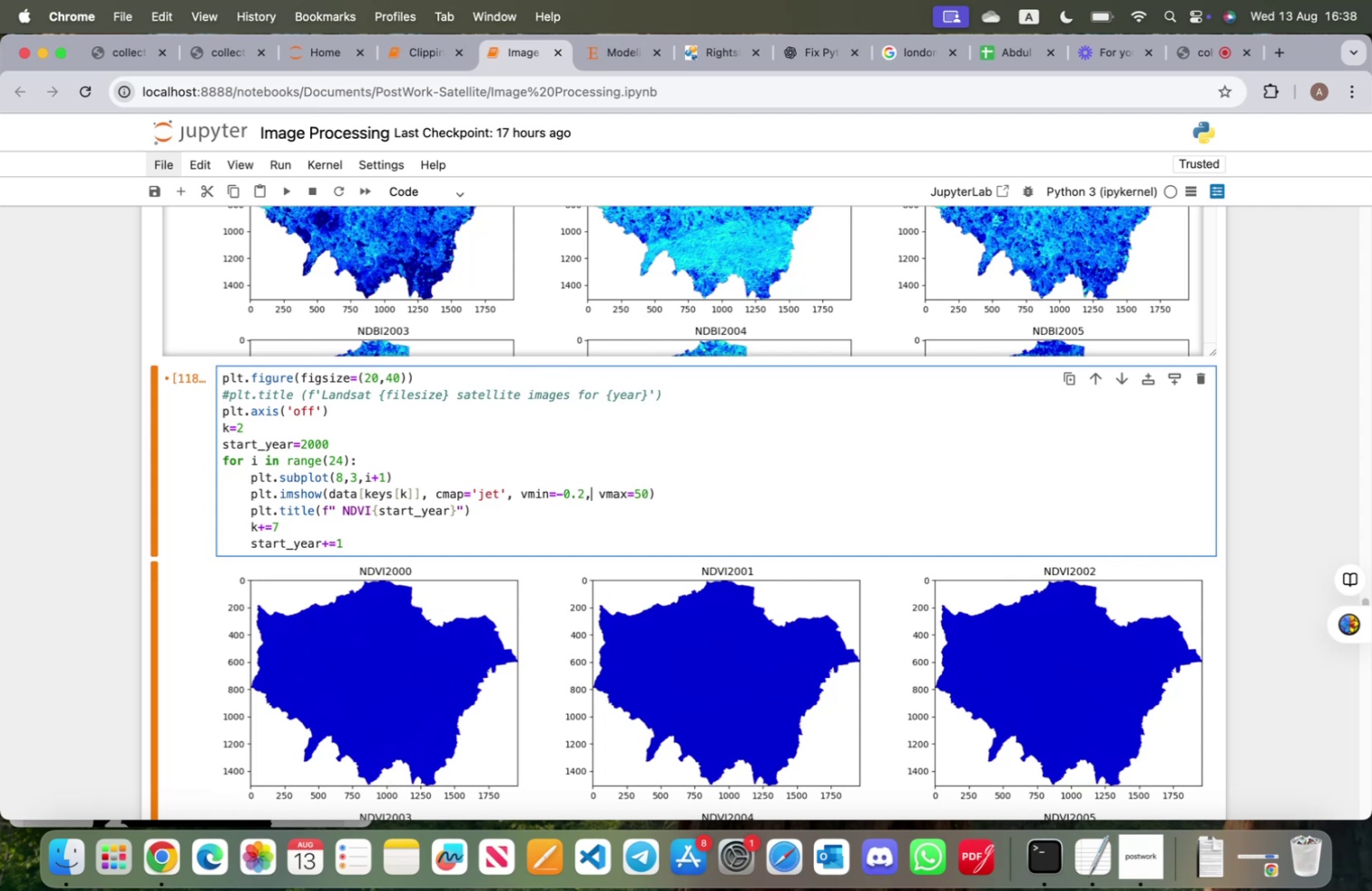 
key(ArrowRight)
 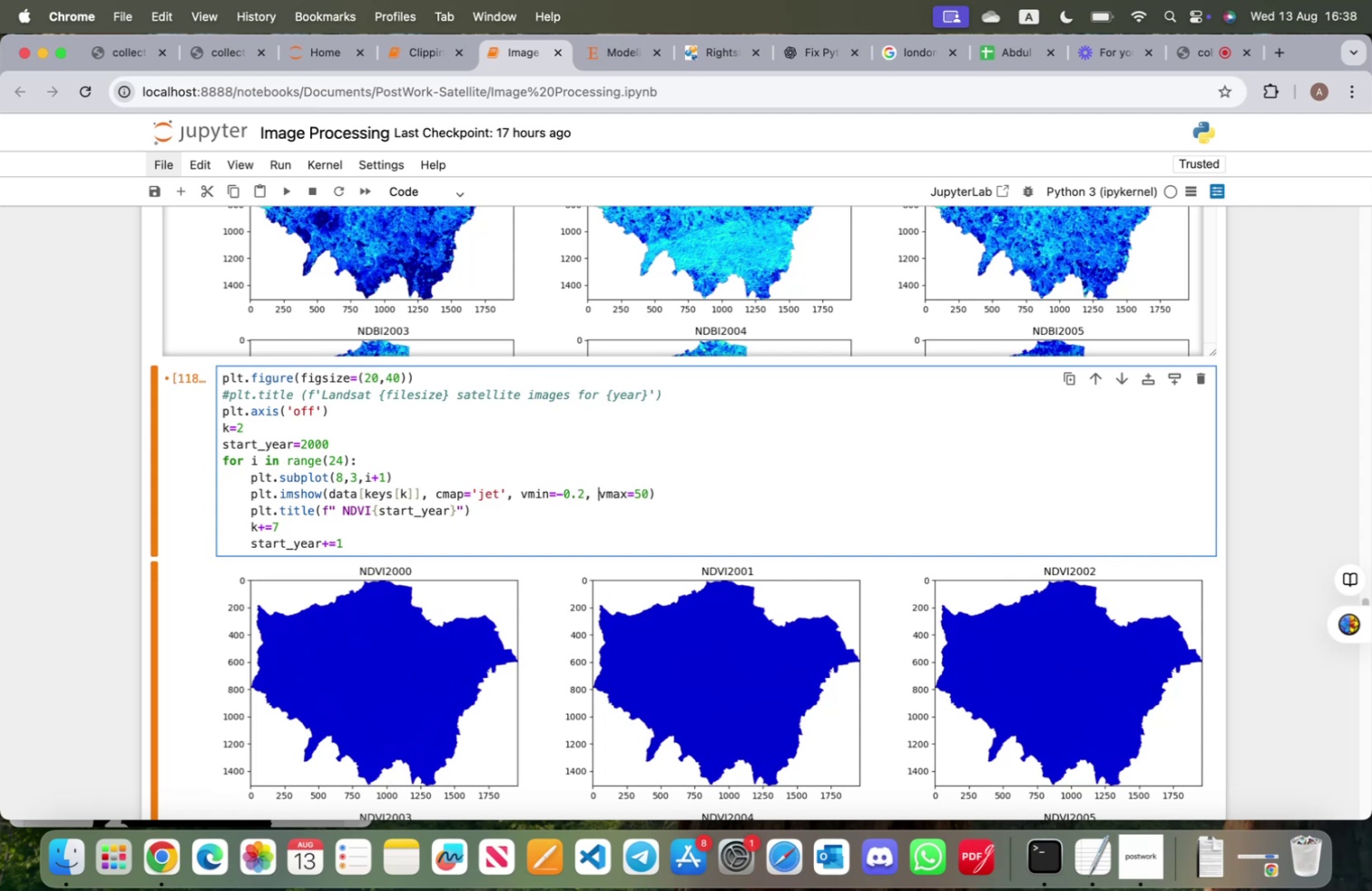 
key(ArrowRight)
 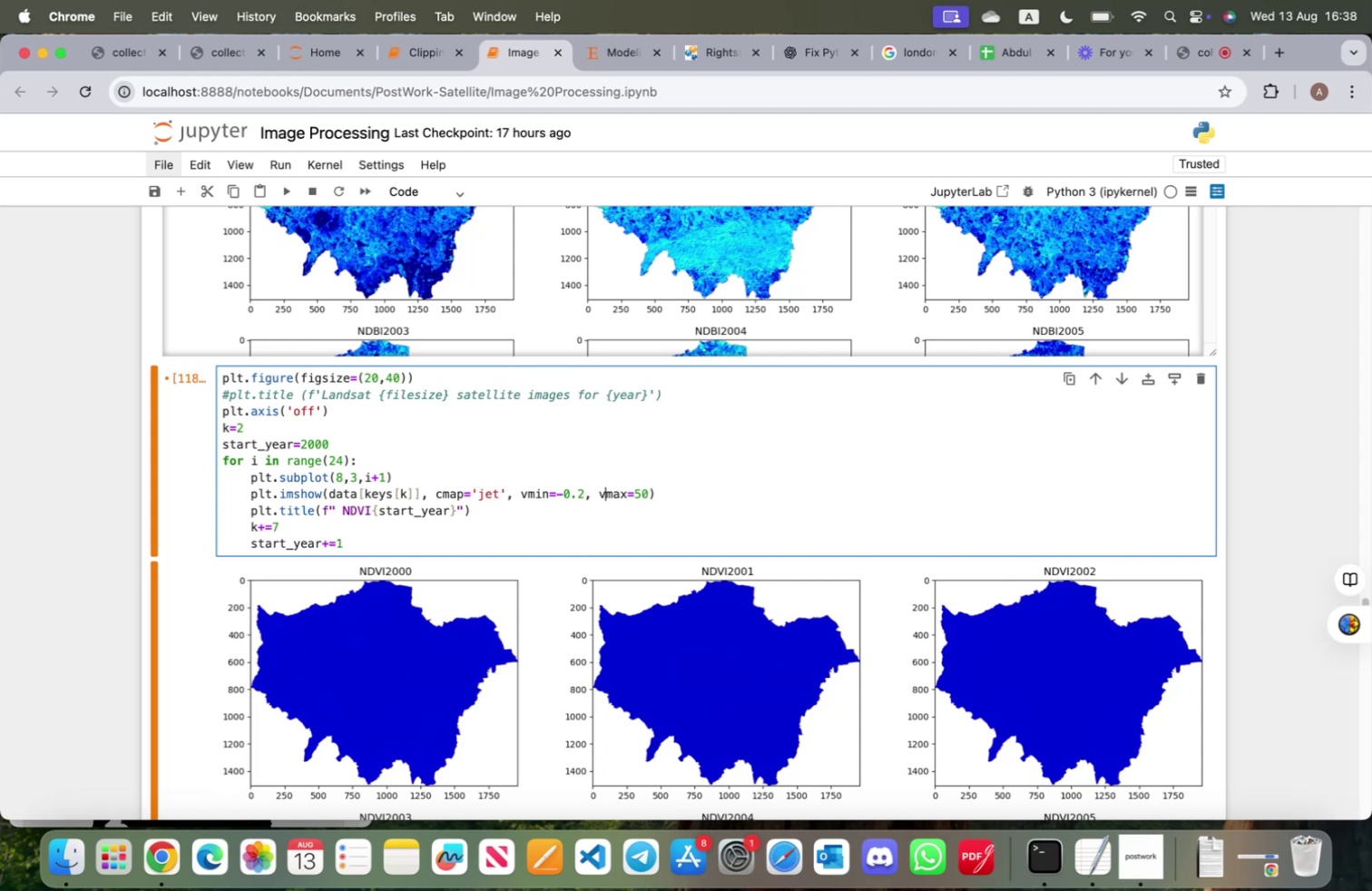 
key(ArrowRight)
 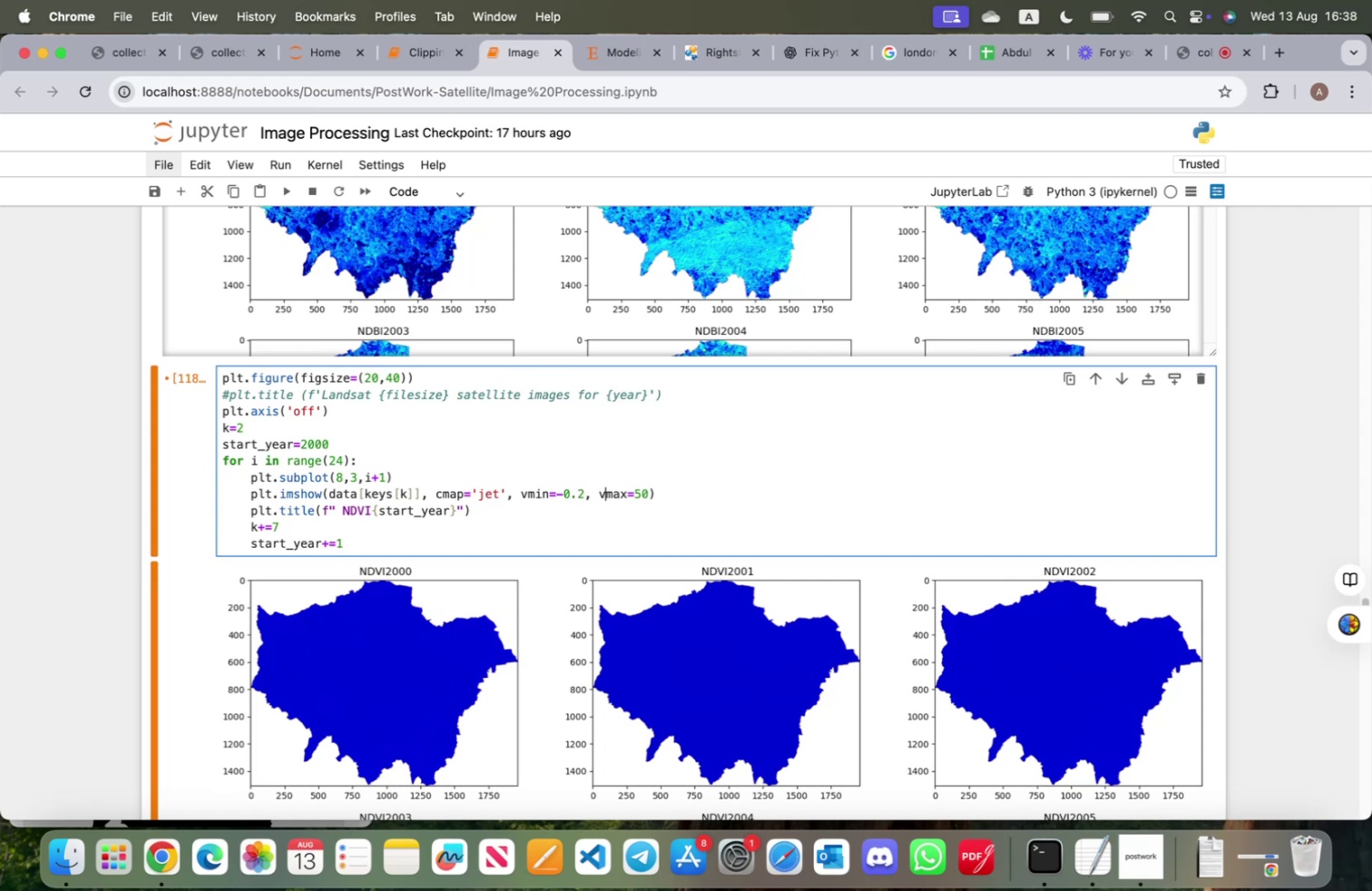 
key(ArrowRight)
 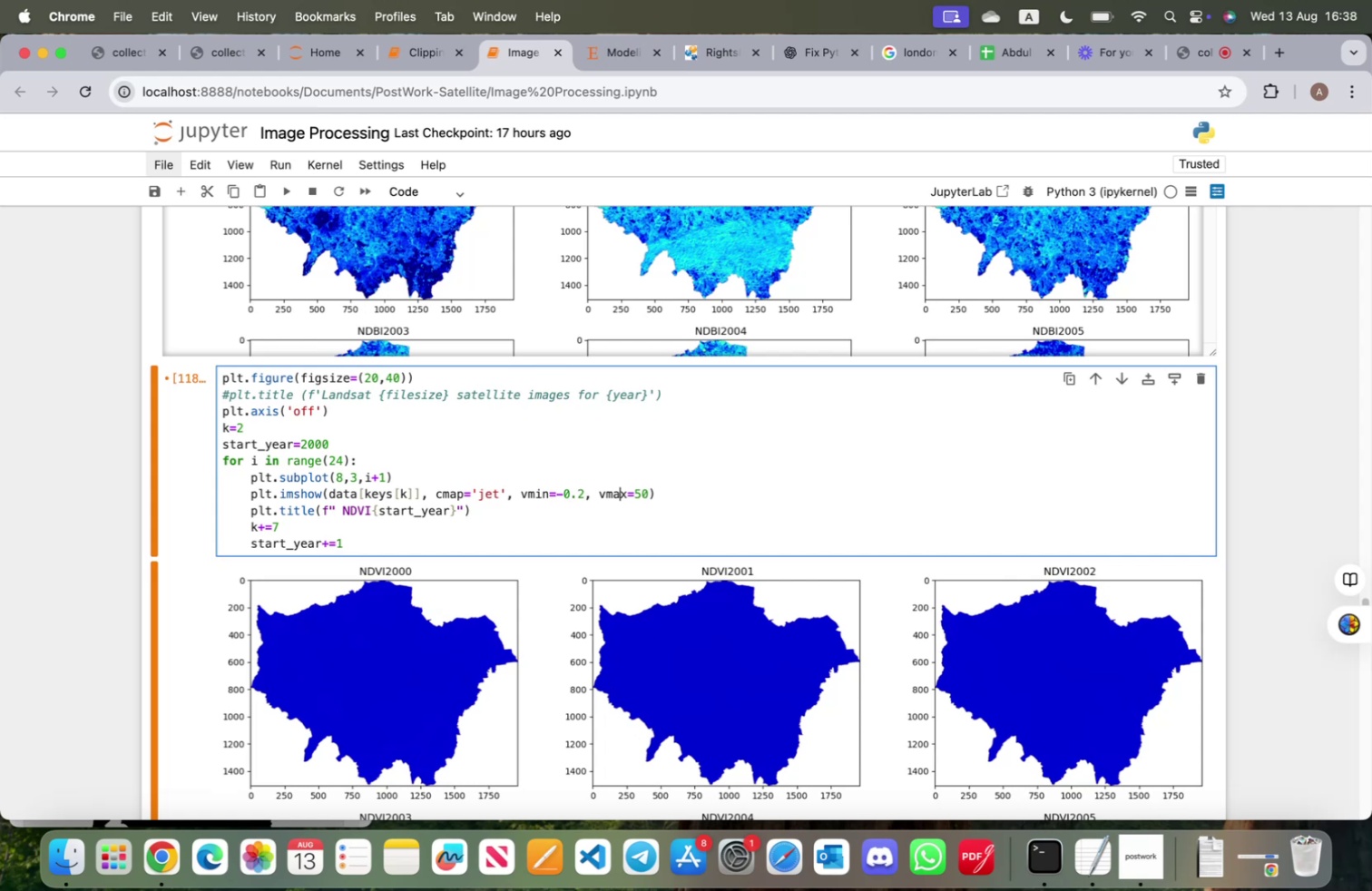 
key(ArrowRight)
 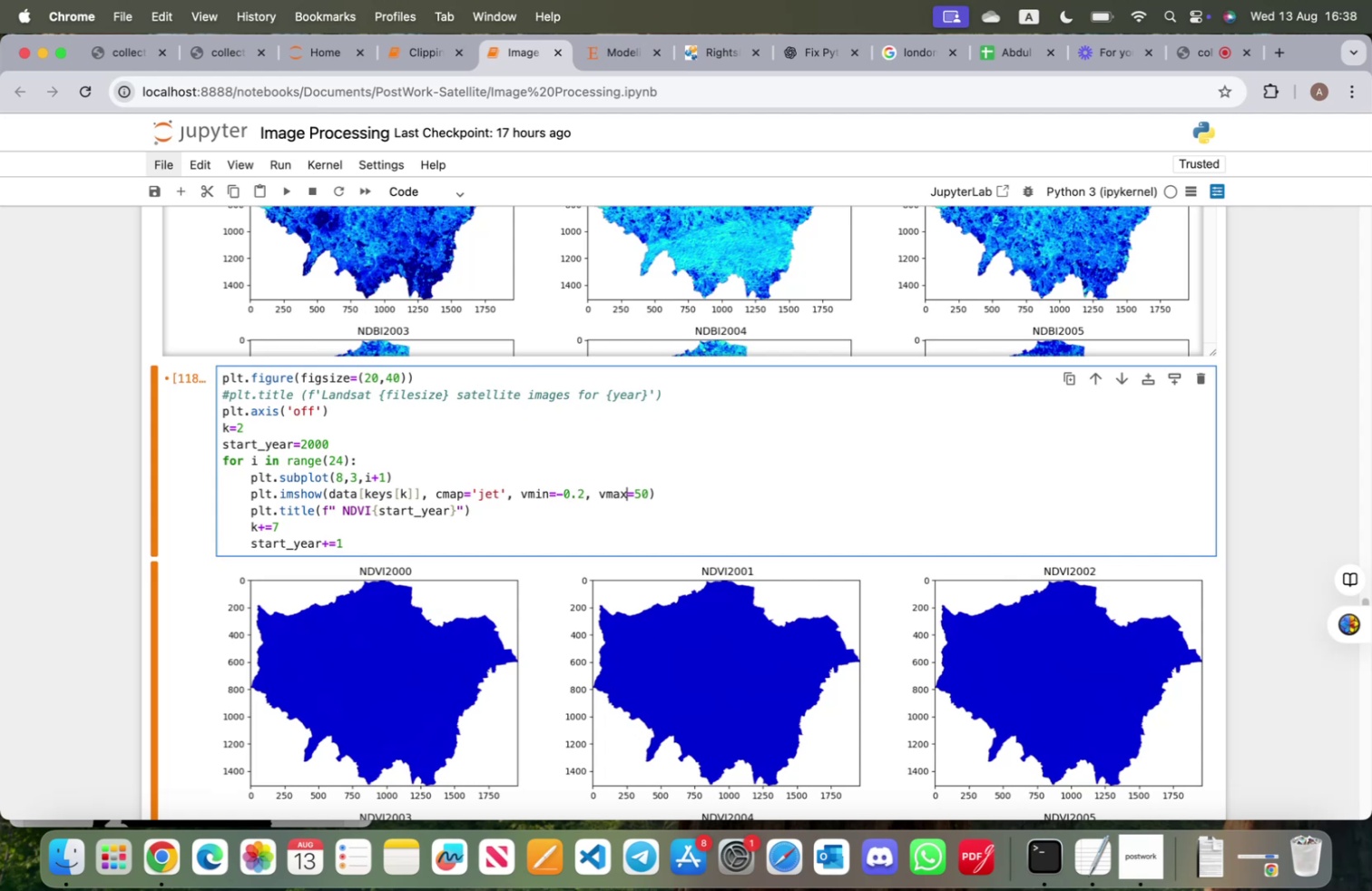 
key(ArrowRight)
 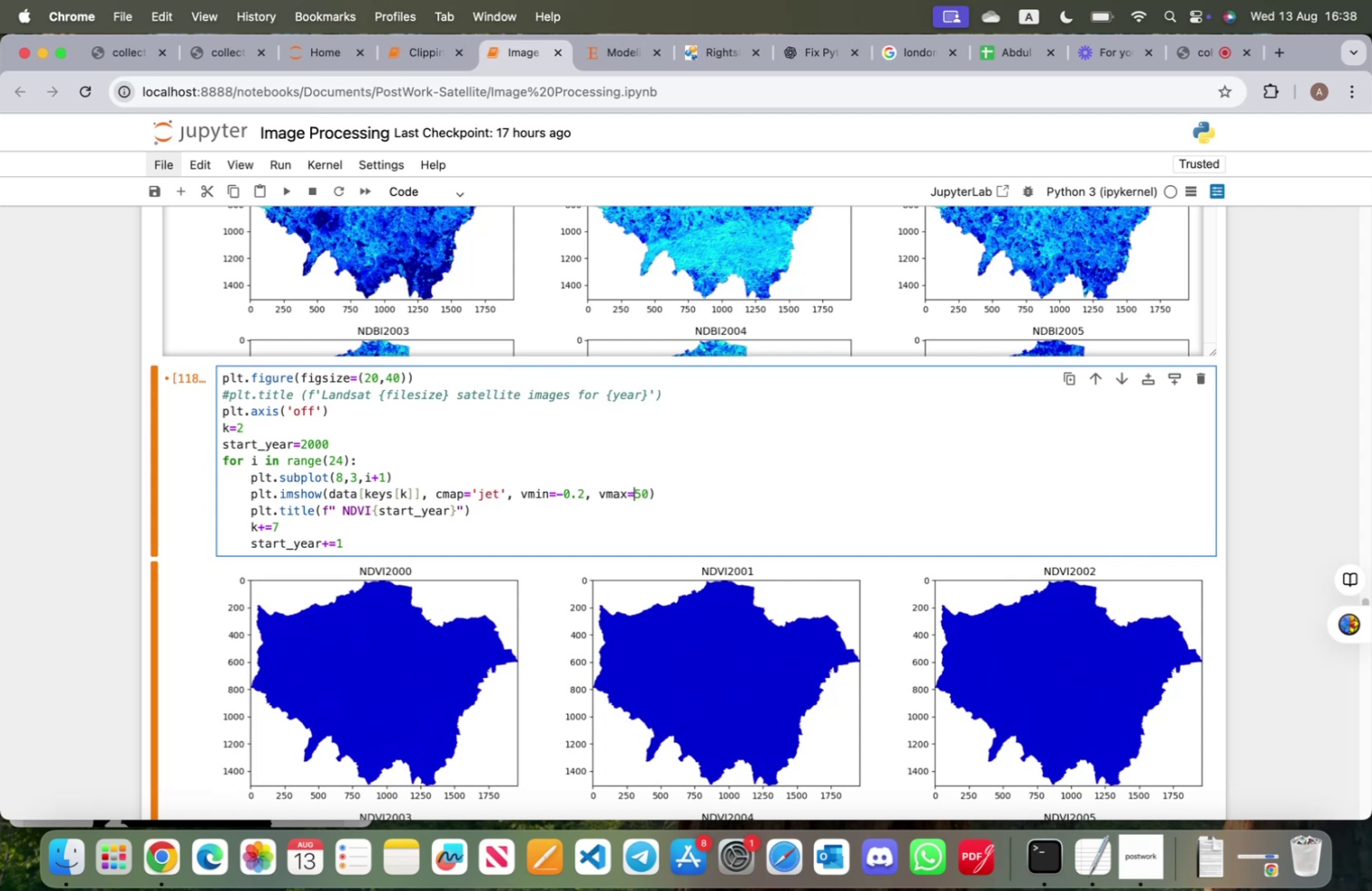 
key(ArrowRight)
 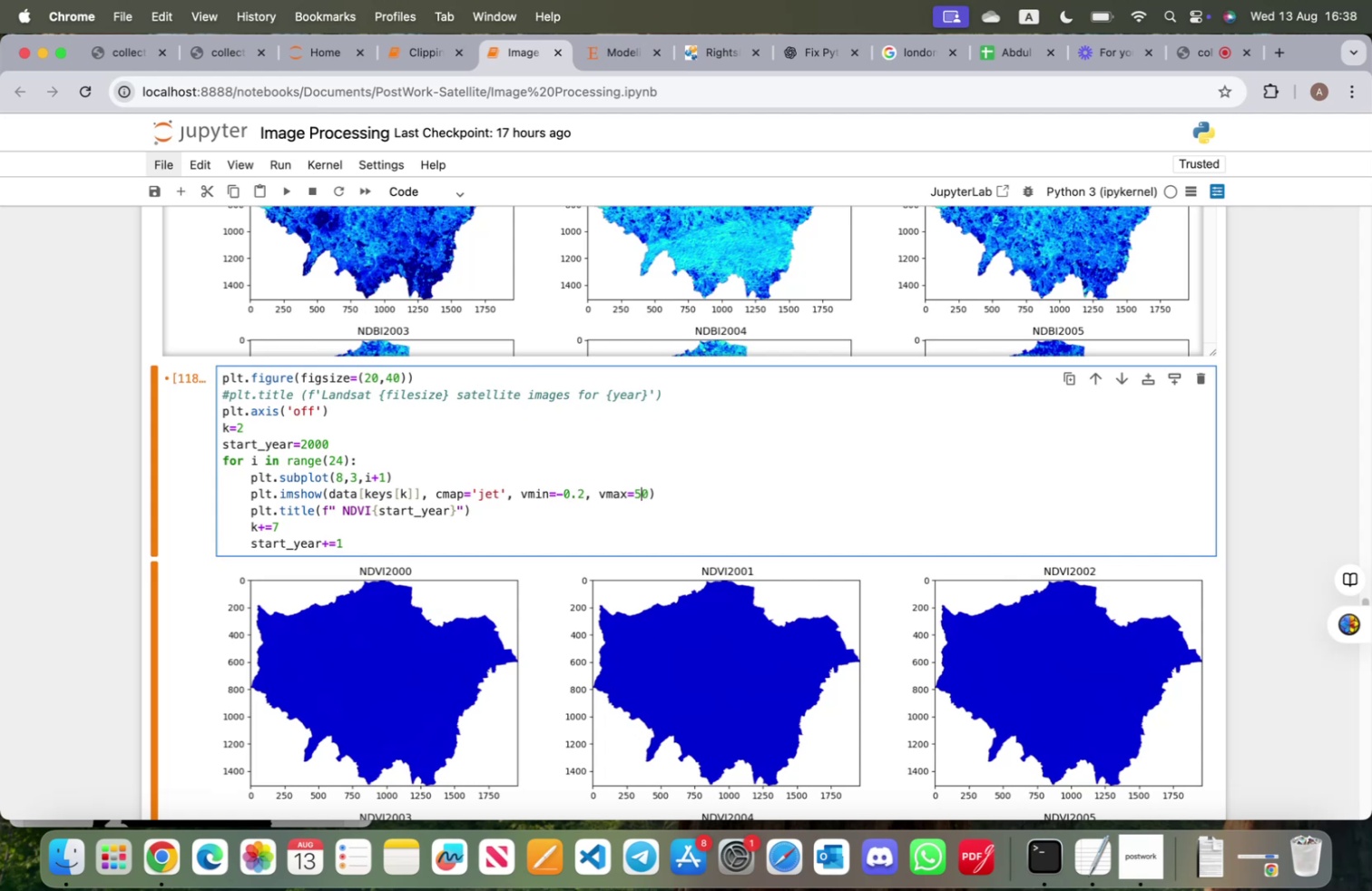 
key(ArrowRight)
 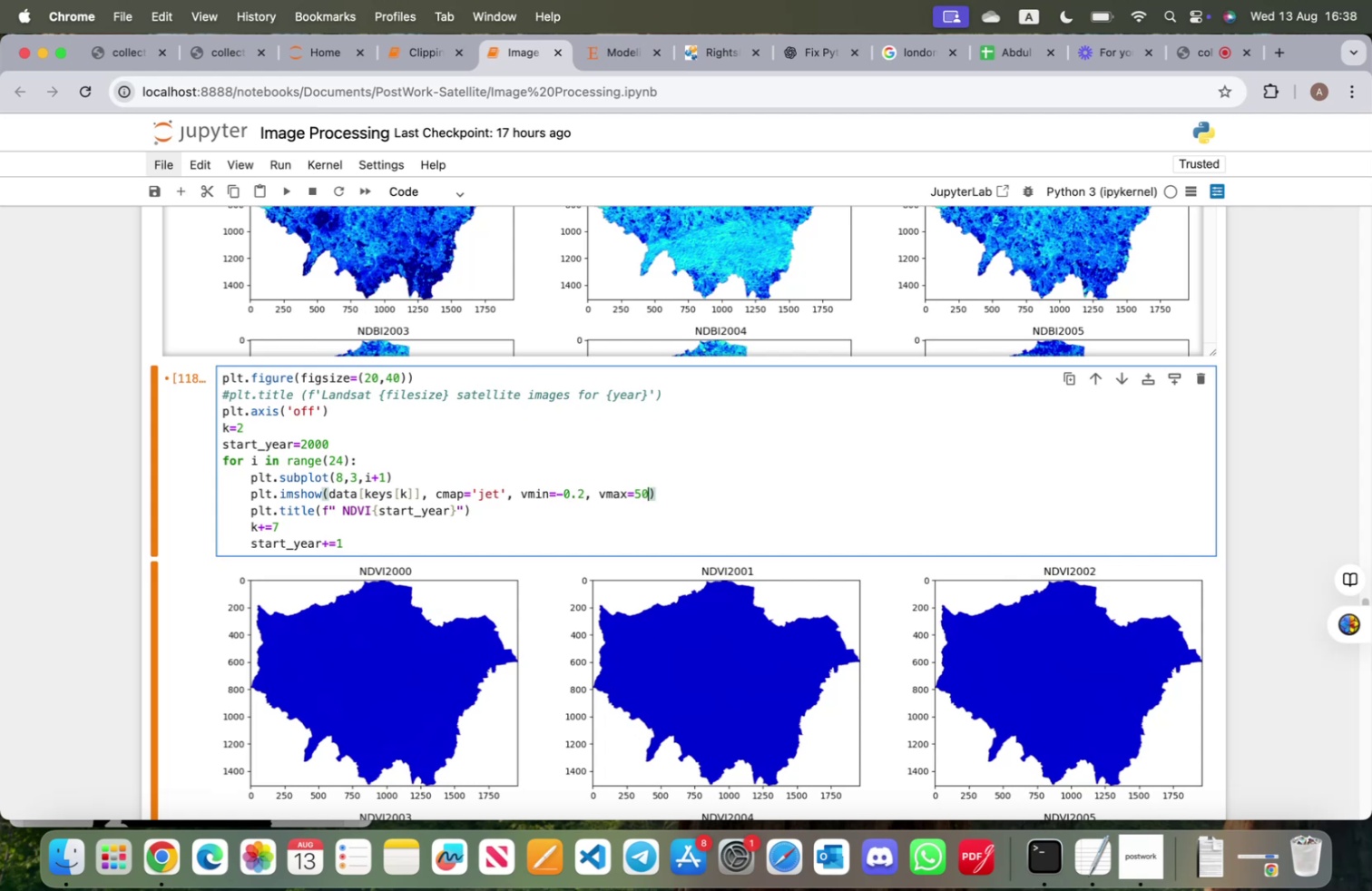 
key(Backspace)
 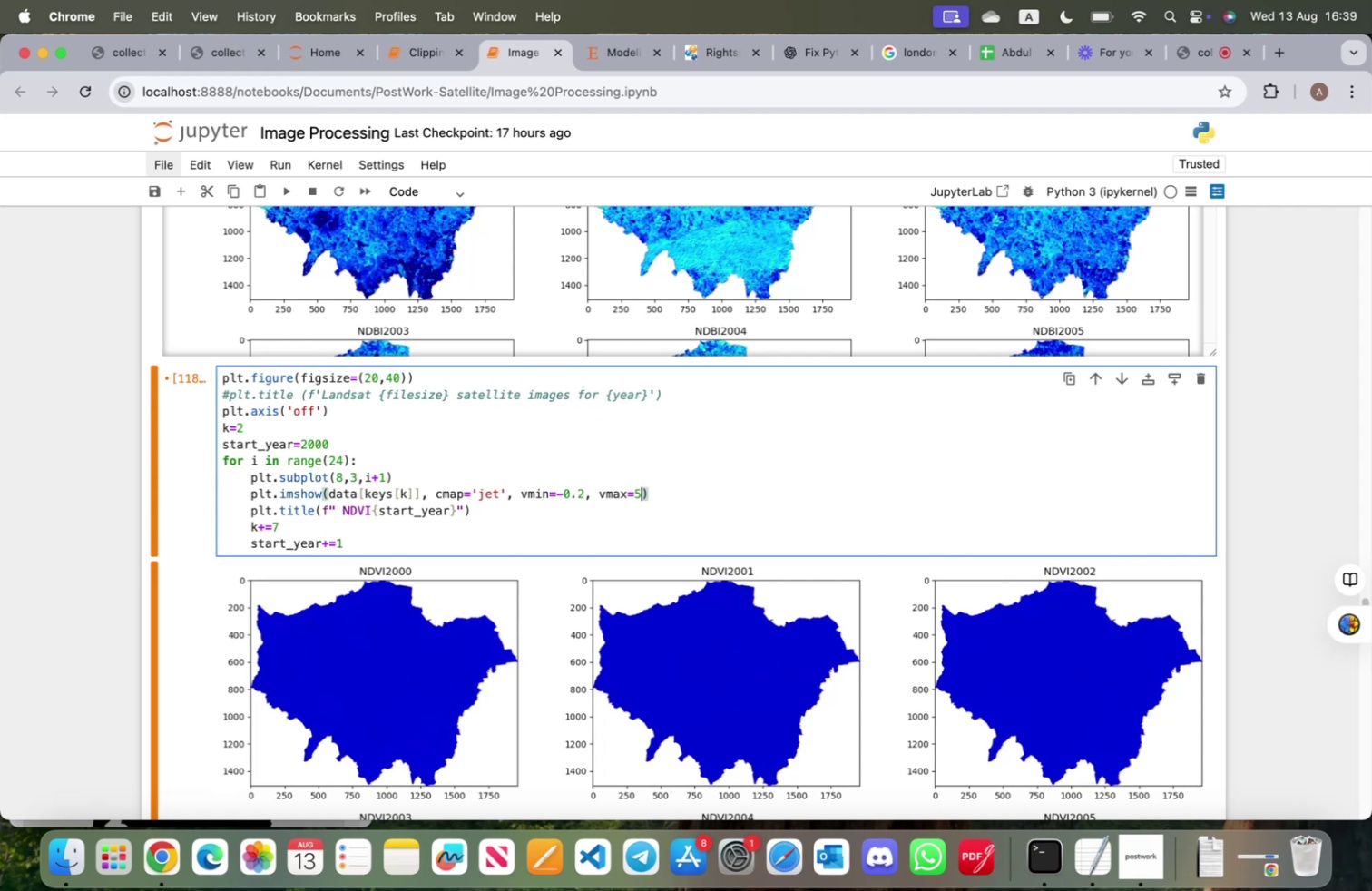 
key(Backspace)
 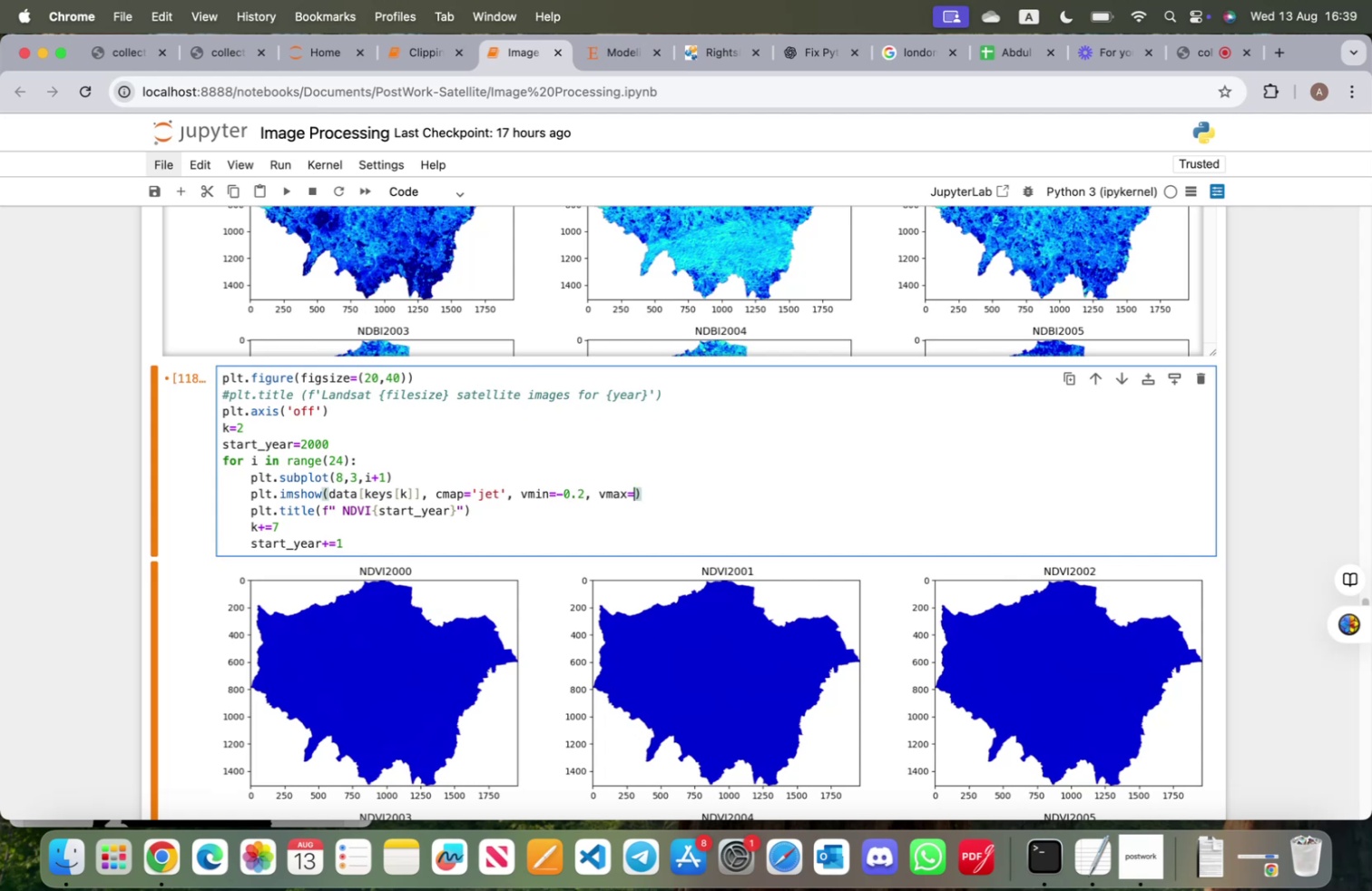 
key(0)
 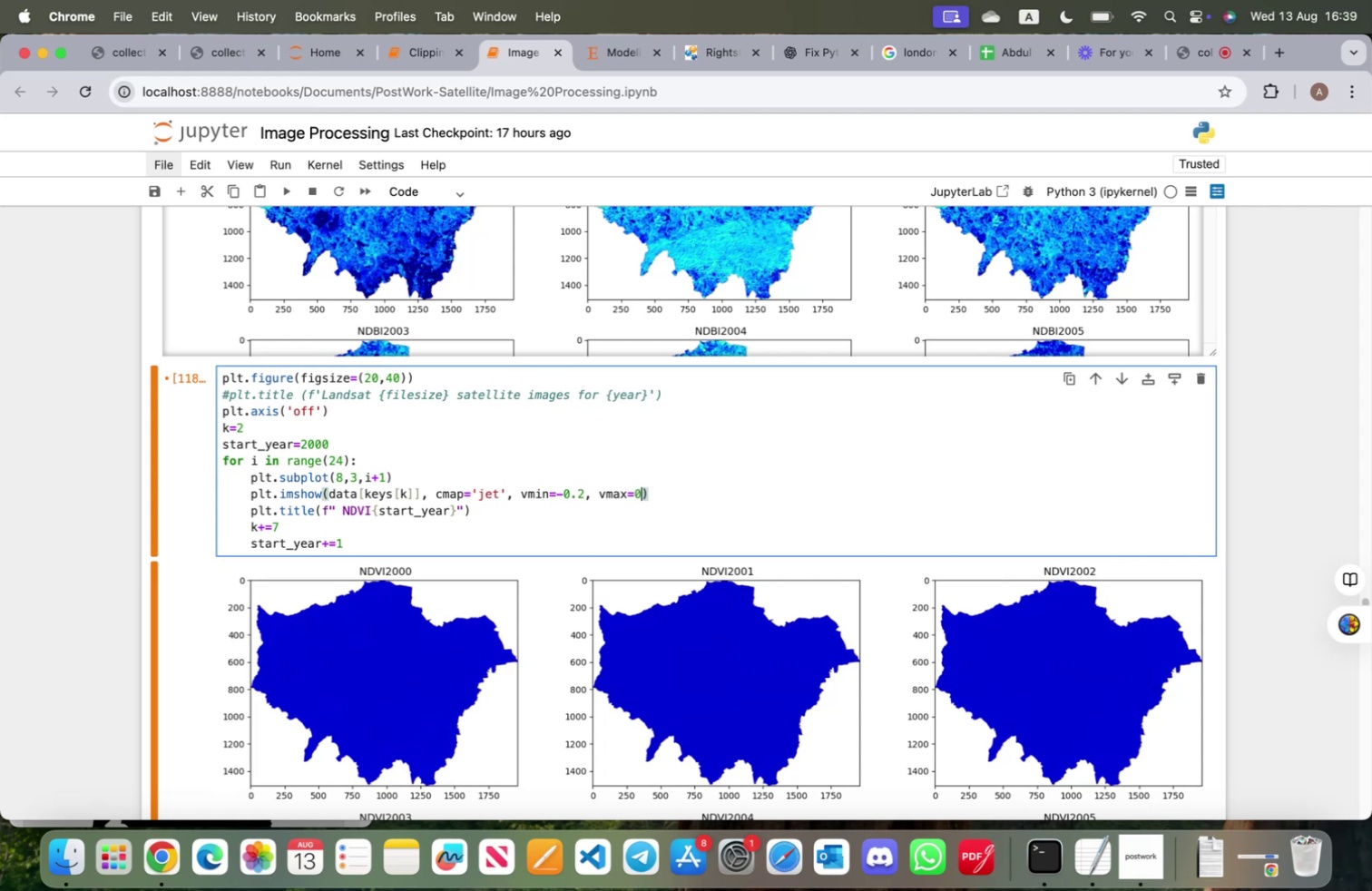 
key(Period)
 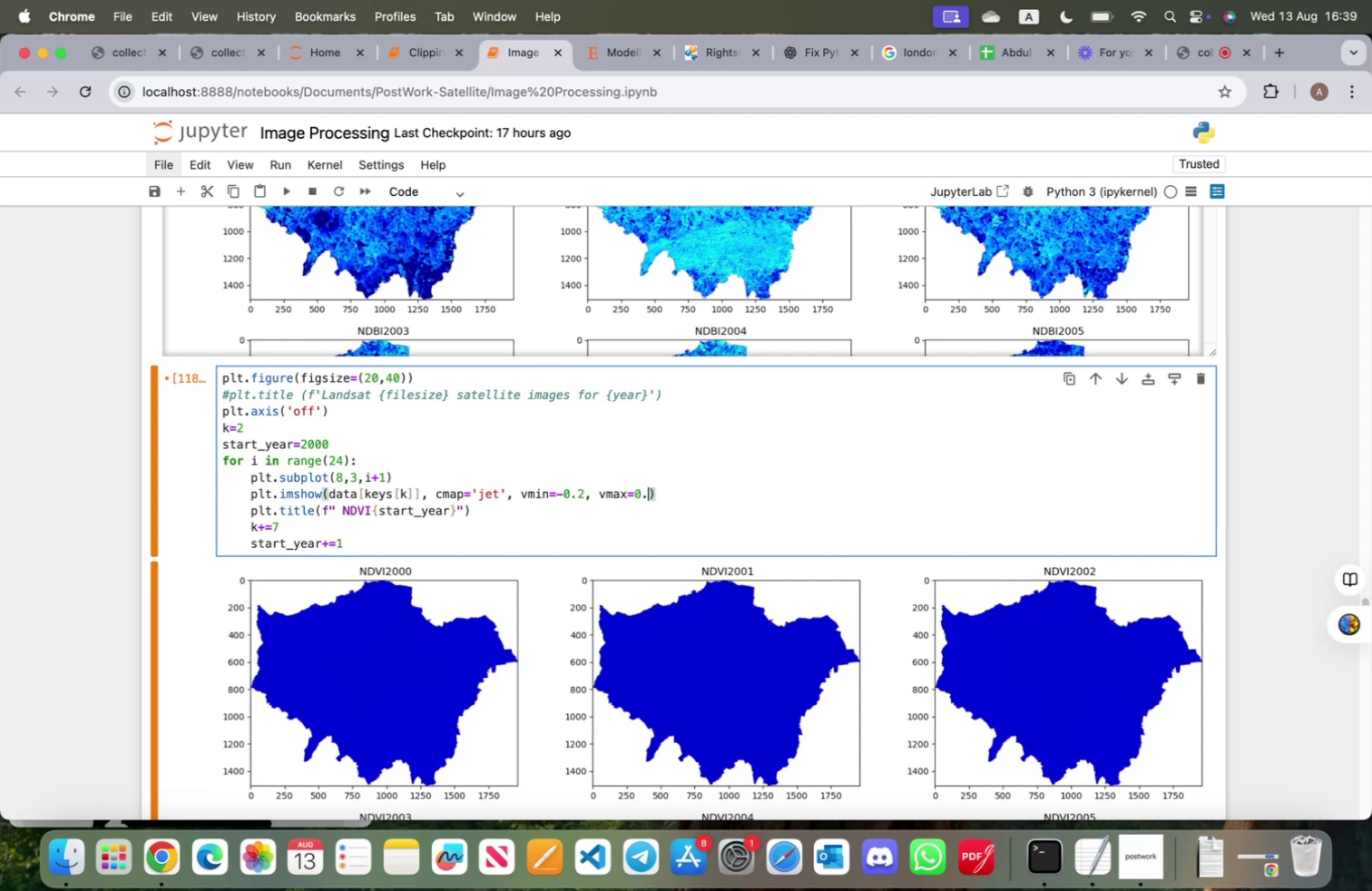 
key(6)
 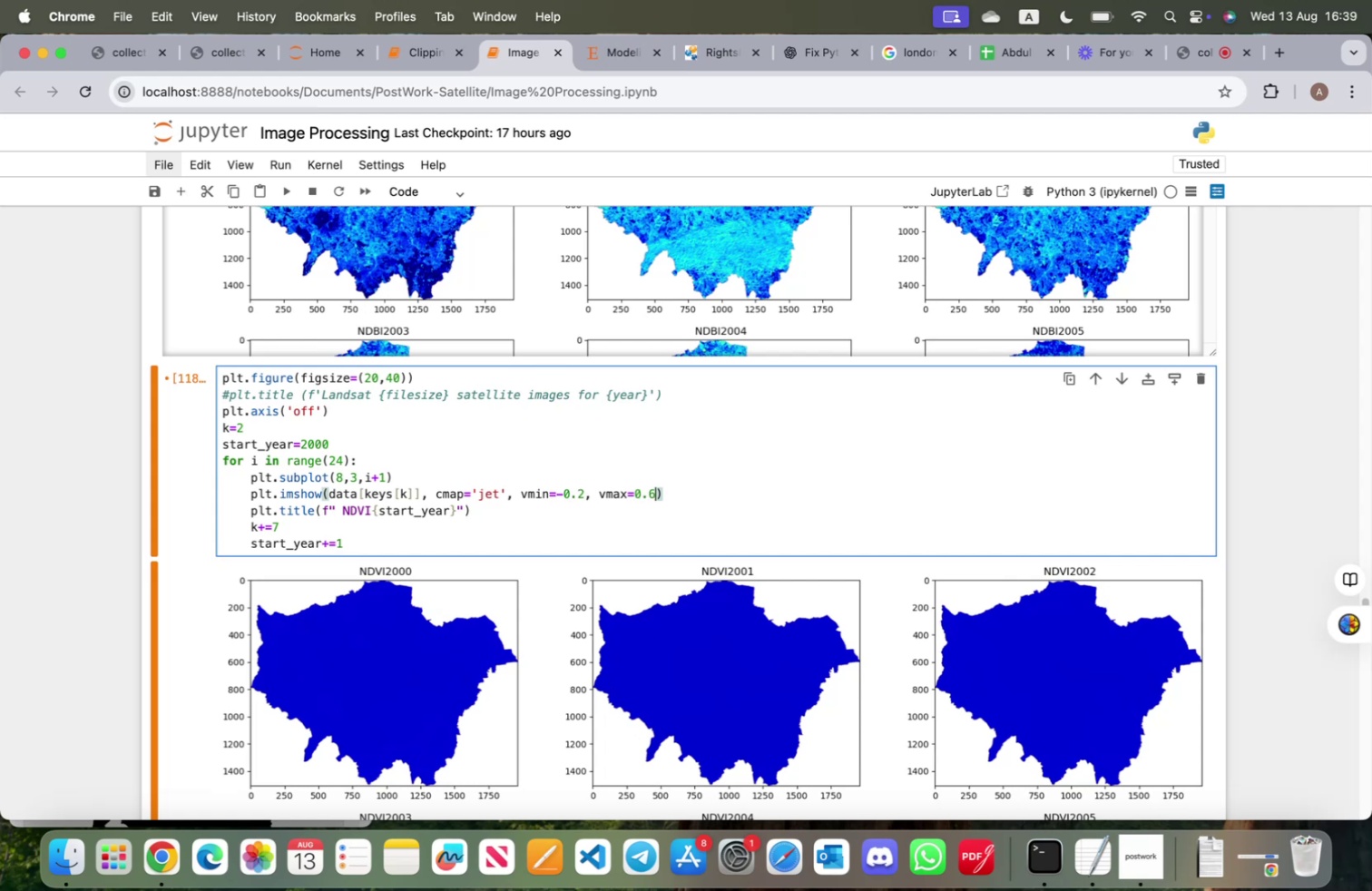 
key(Shift+ShiftRight)
 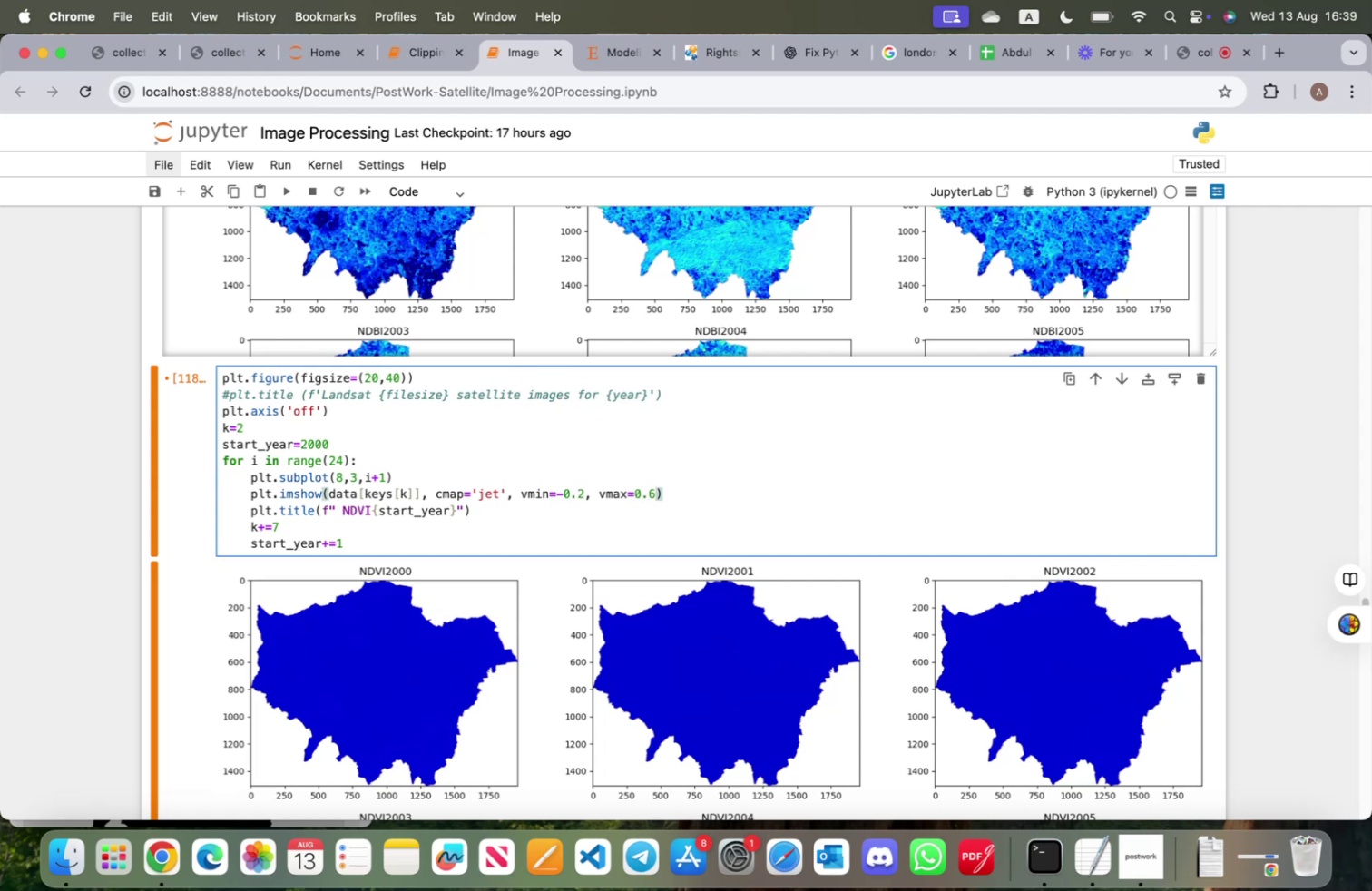 
key(Shift+Enter)
 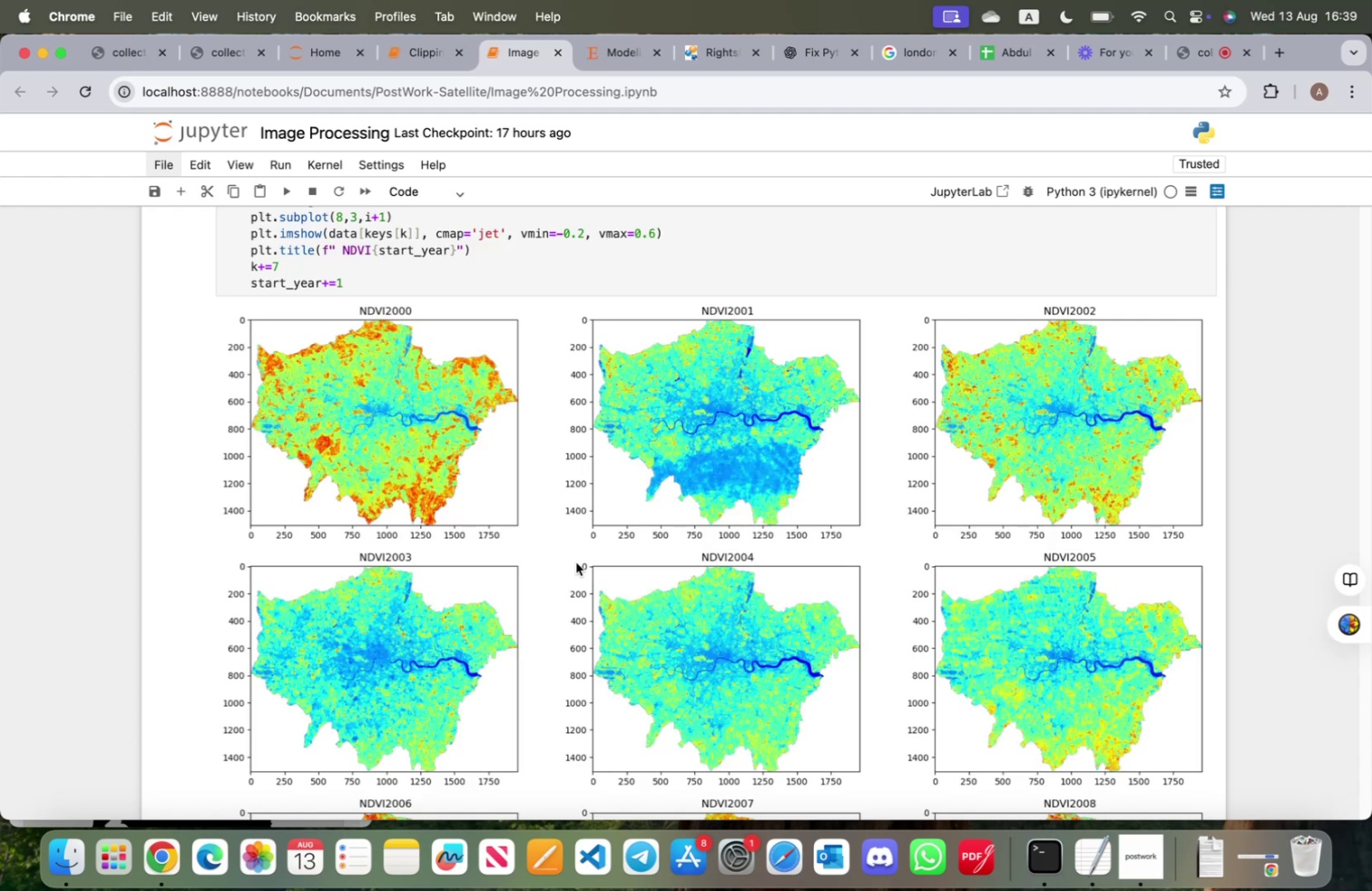 
wait(7.62)
 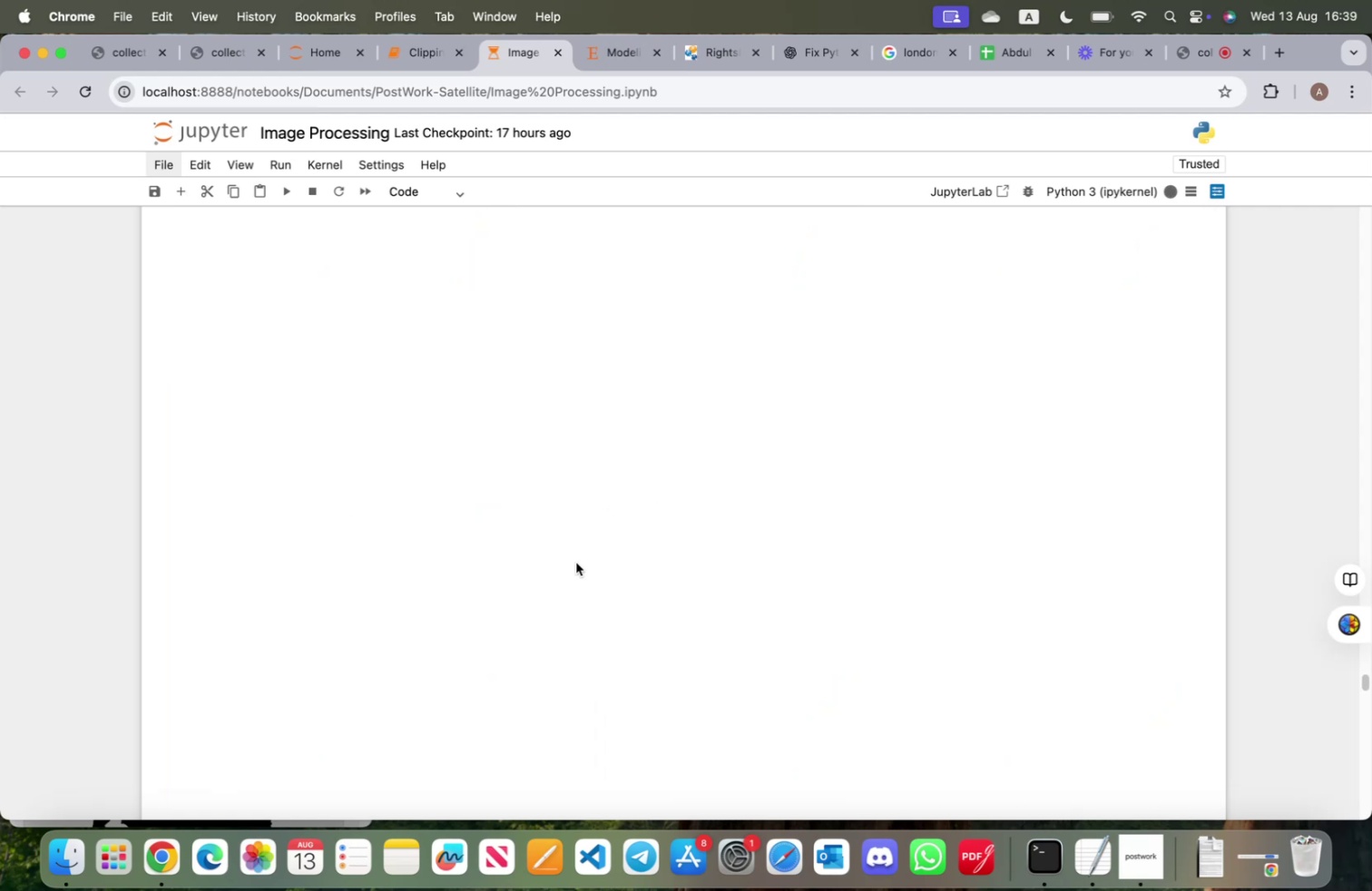 
scroll: coordinate [474, 541], scroll_direction: up, amount: 9.0
 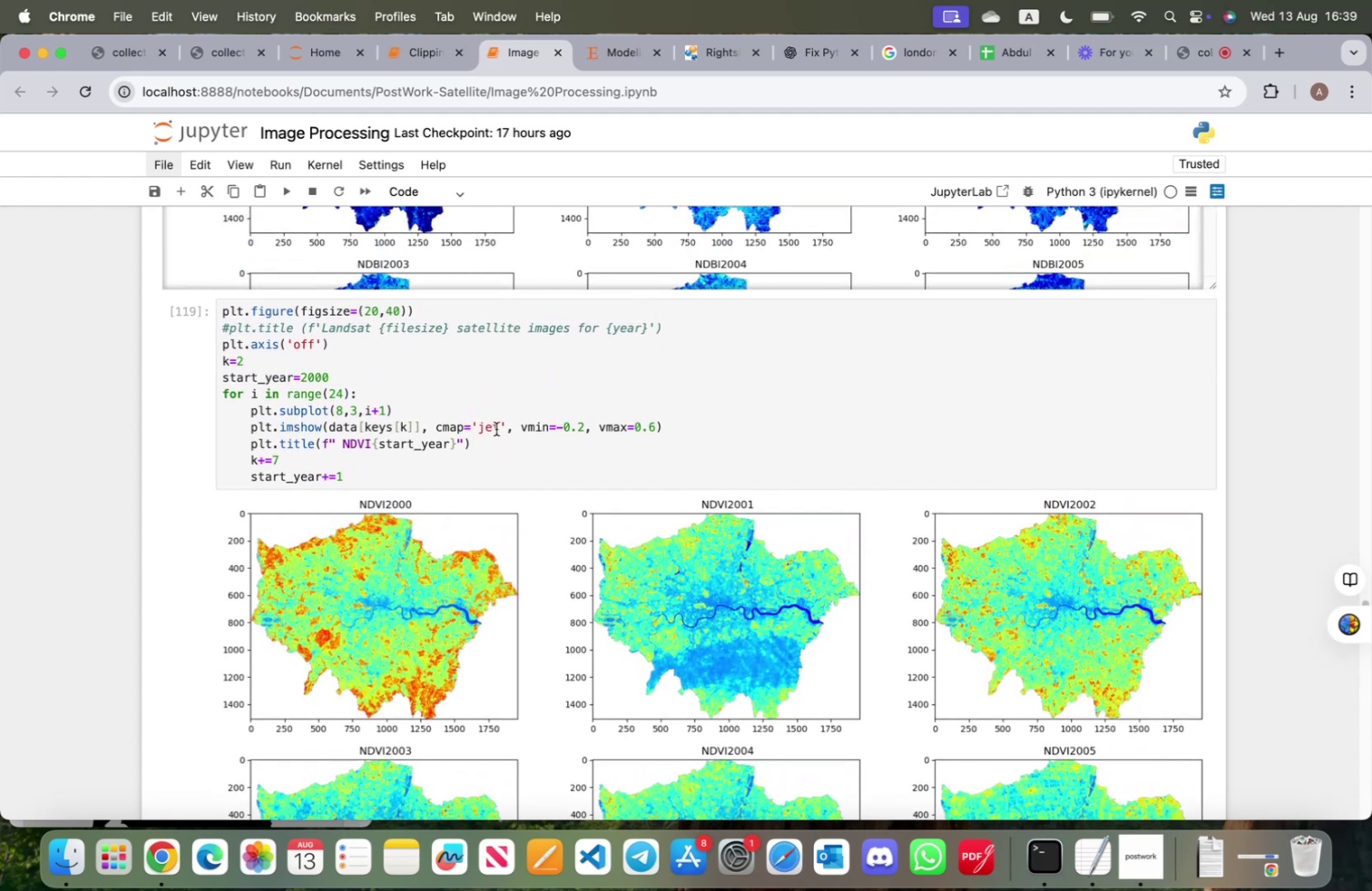 
left_click([496, 428])
 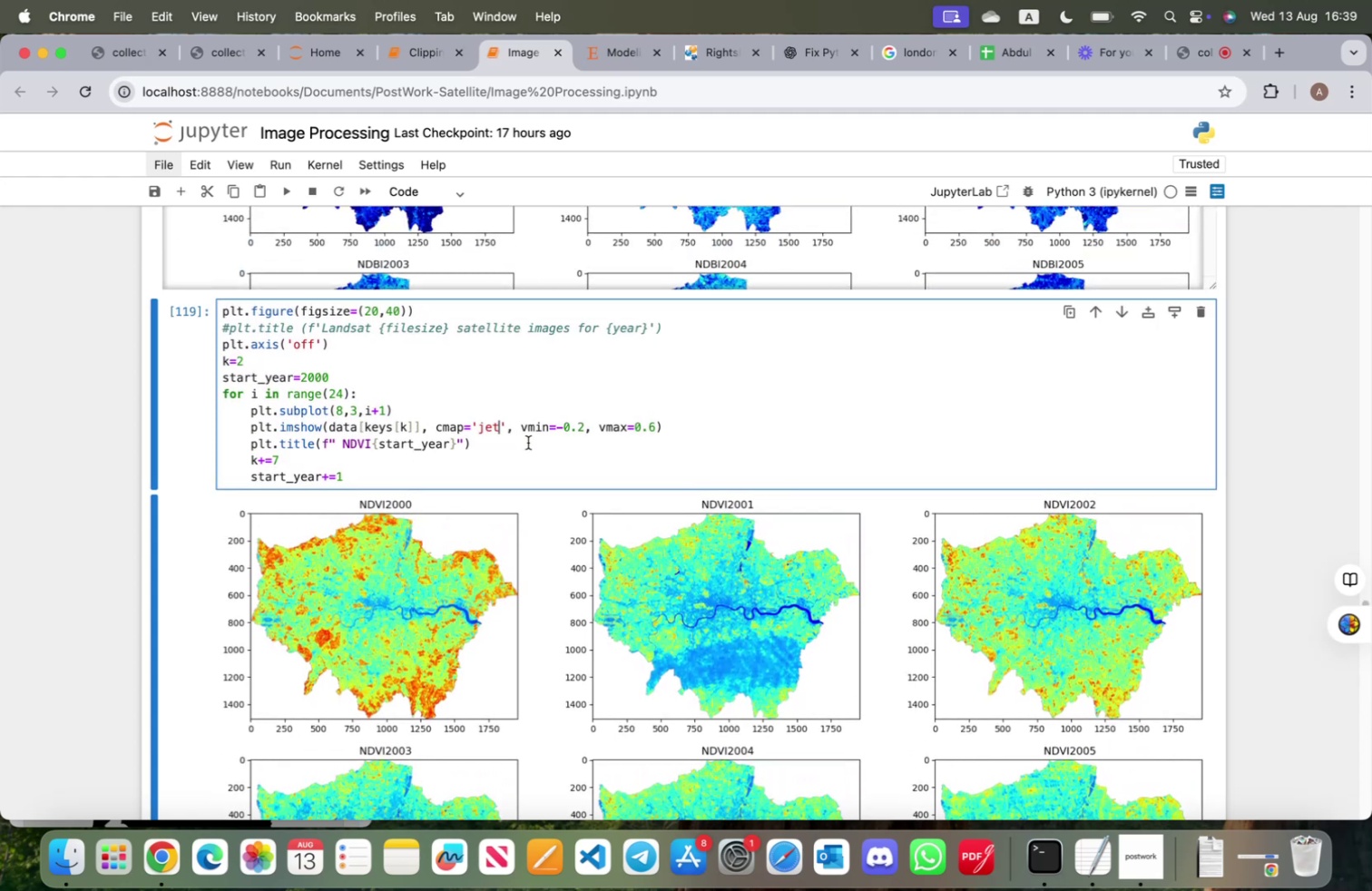 
key(Backspace)
key(Backspace)
key(Backspace)
type(Greens)
 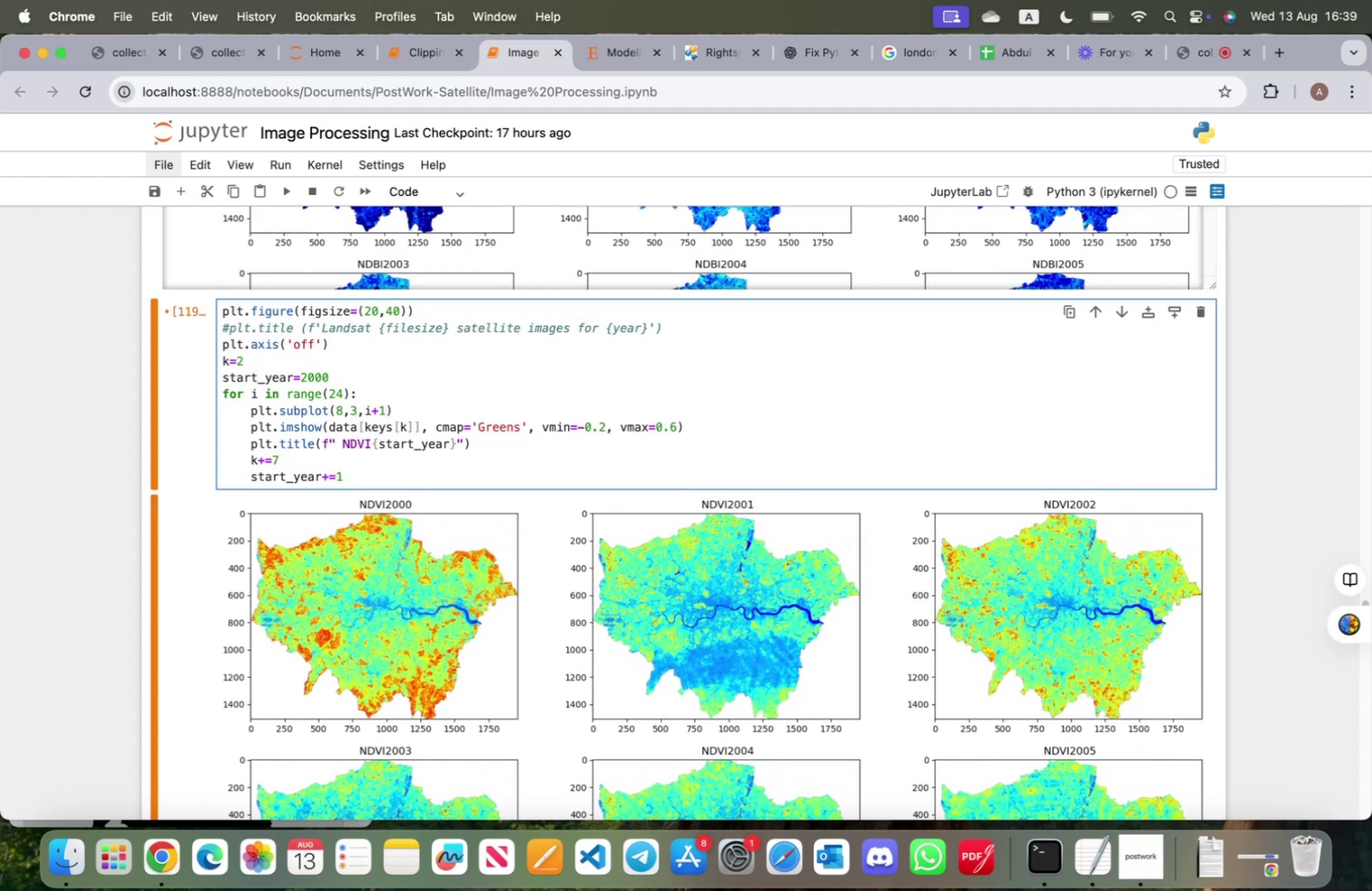 
key(Shift+Enter)
 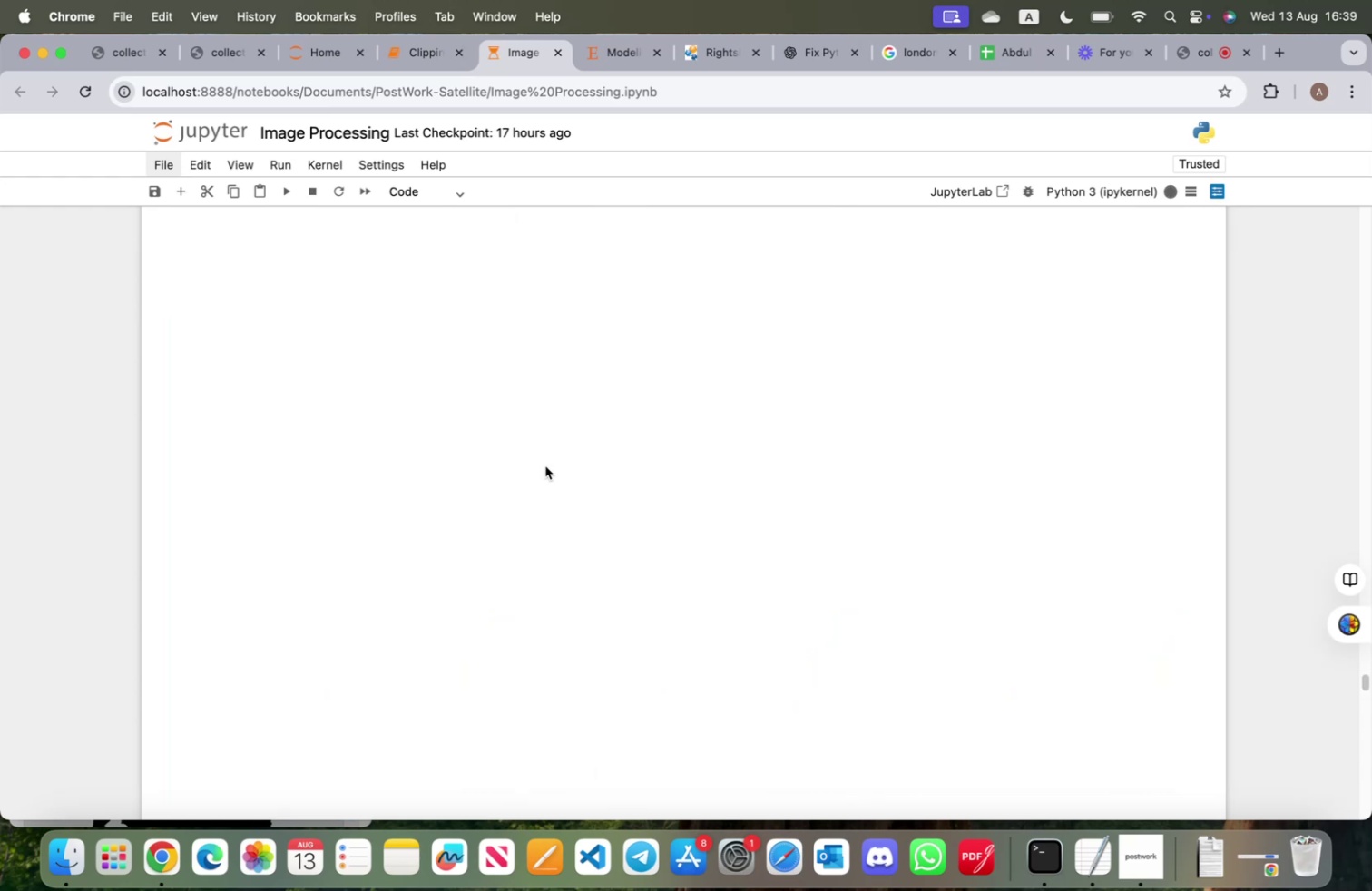 
scroll: coordinate [545, 471], scroll_direction: up, amount: 11.0
 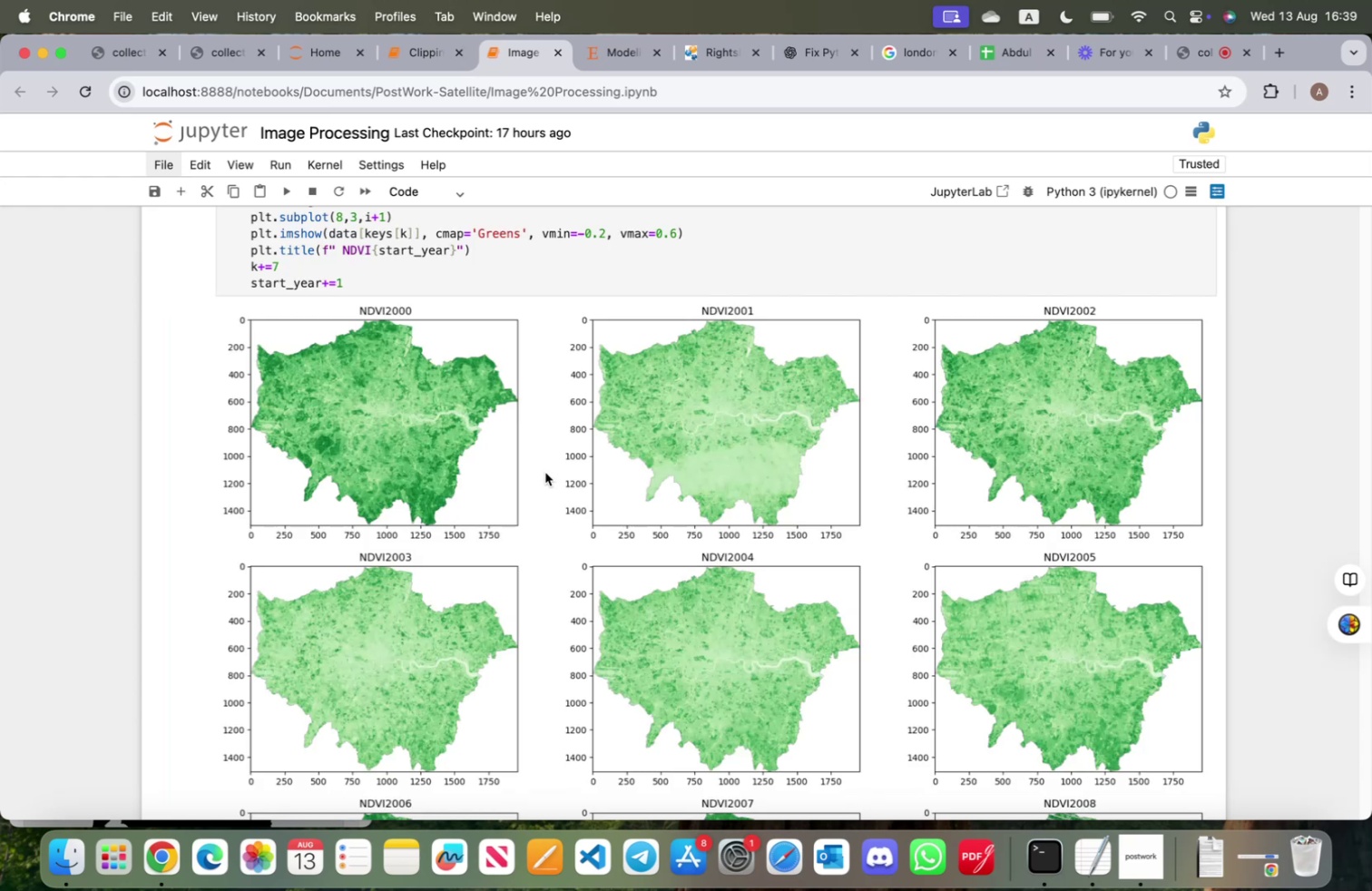 
wait(6.74)
 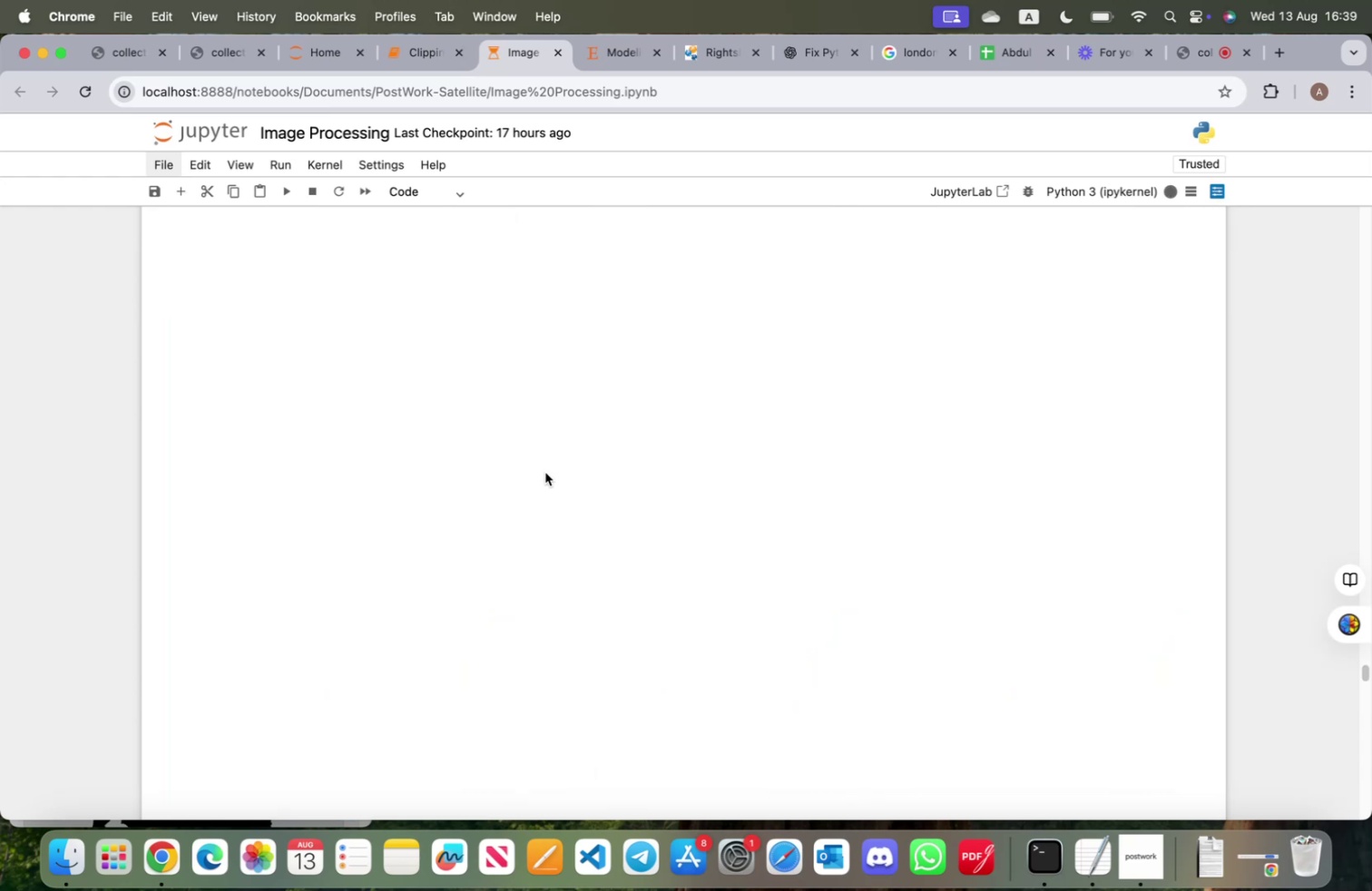 
scroll: coordinate [547, 482], scroll_direction: down, amount: 54.0
 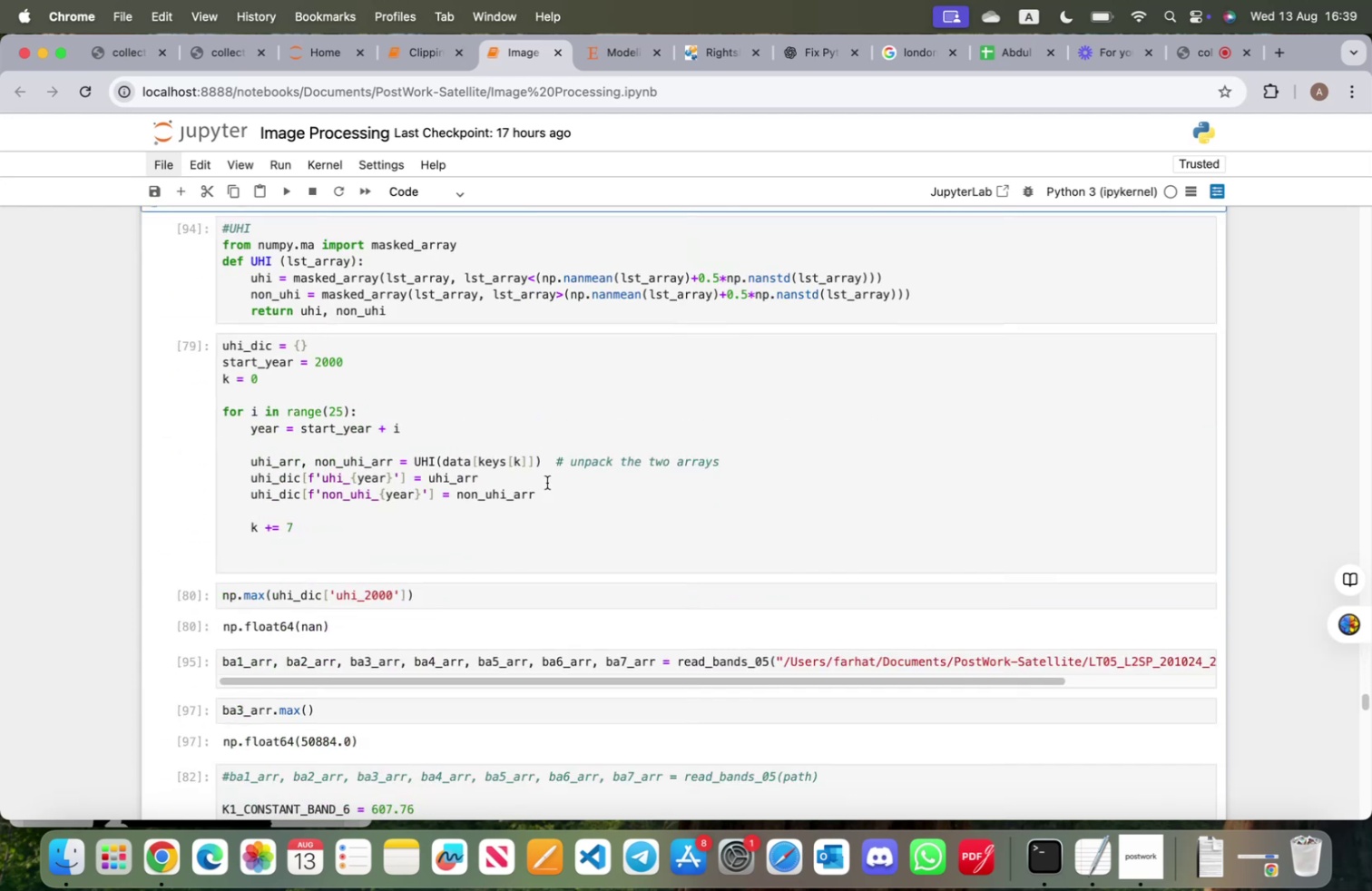 
scroll: coordinate [547, 482], scroll_direction: up, amount: 5.0
 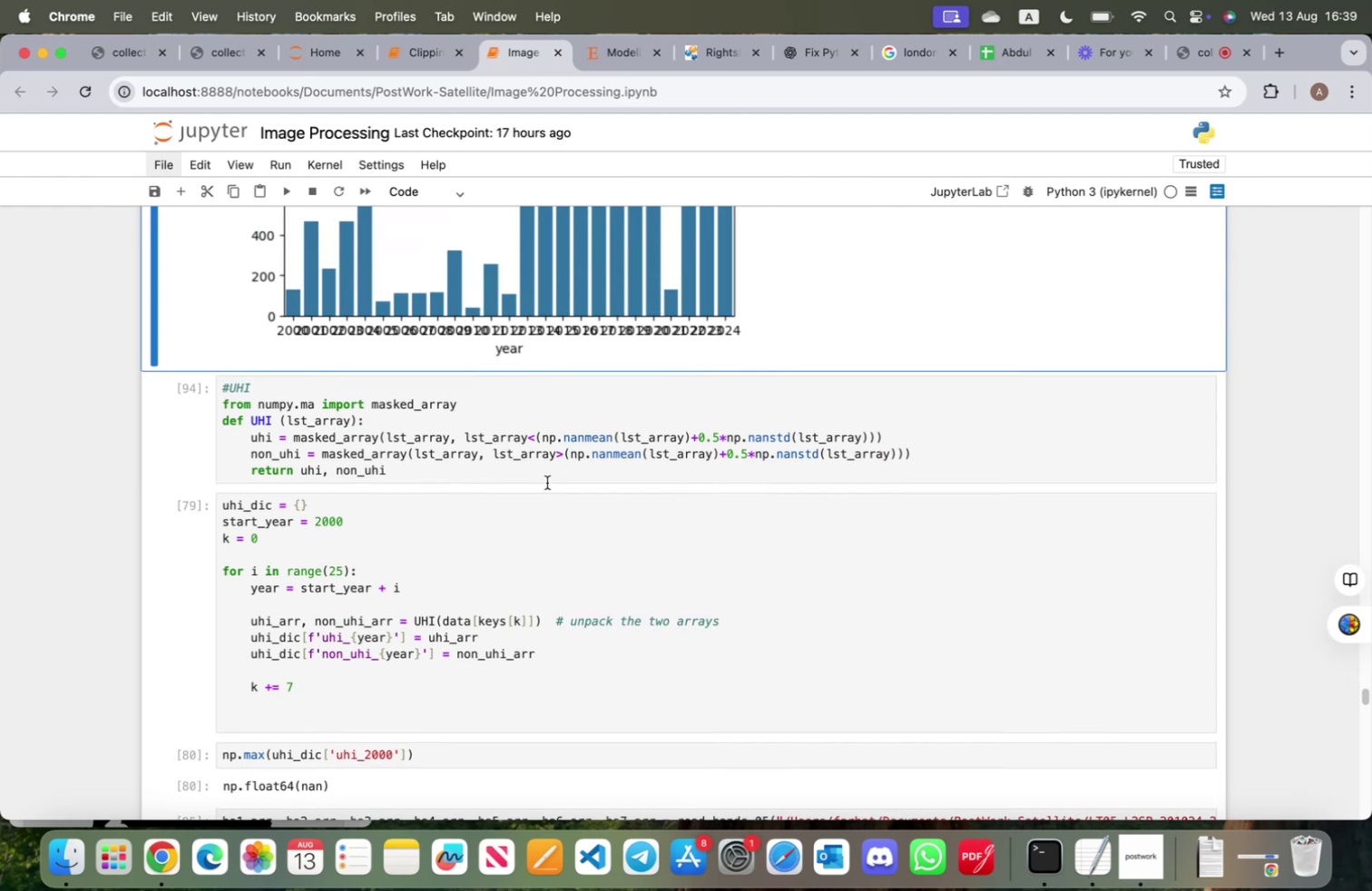 
scroll: coordinate [545, 485], scroll_direction: down, amount: 82.0
 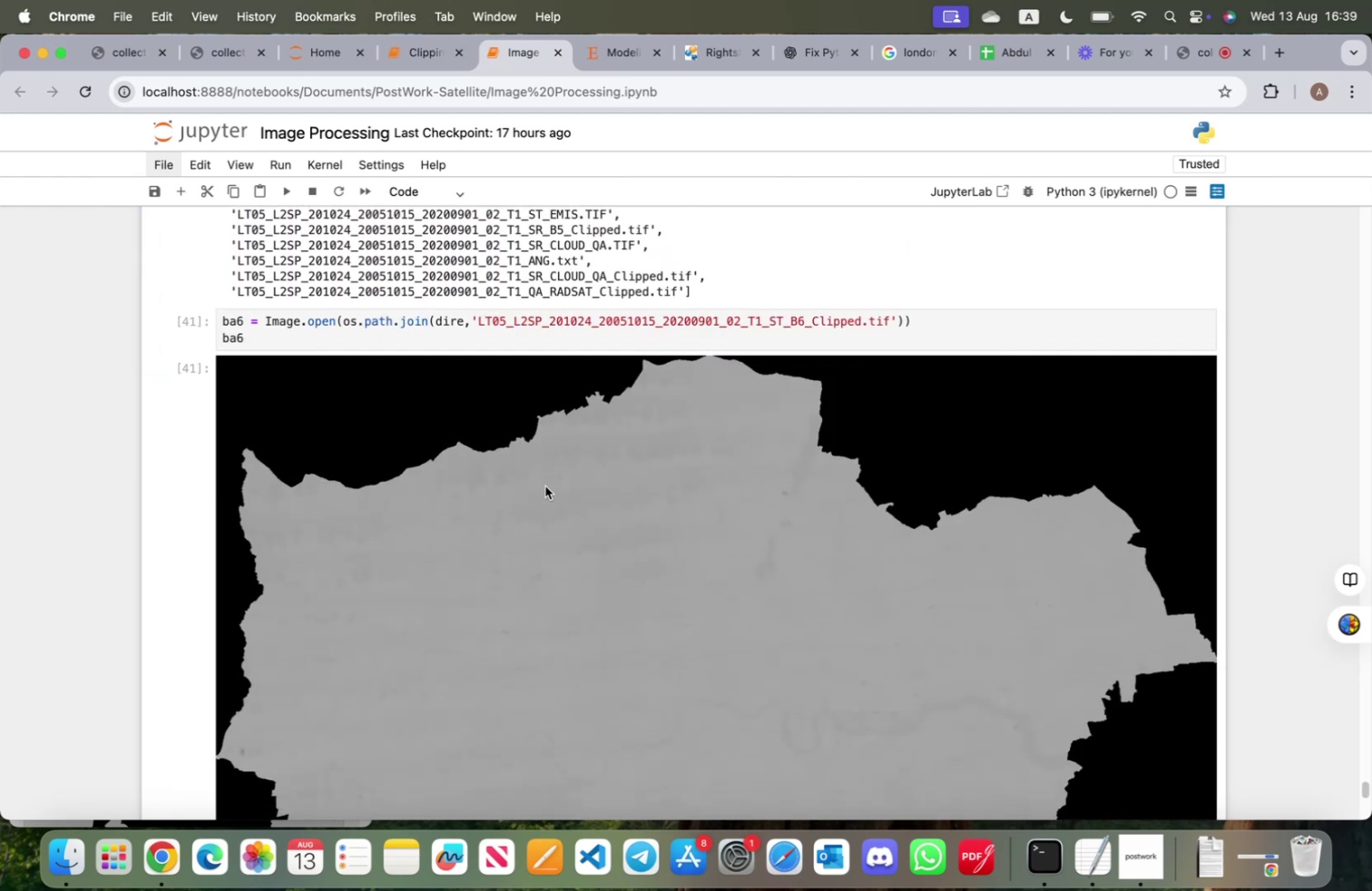 
scroll: coordinate [543, 486], scroll_direction: up, amount: 131.0
 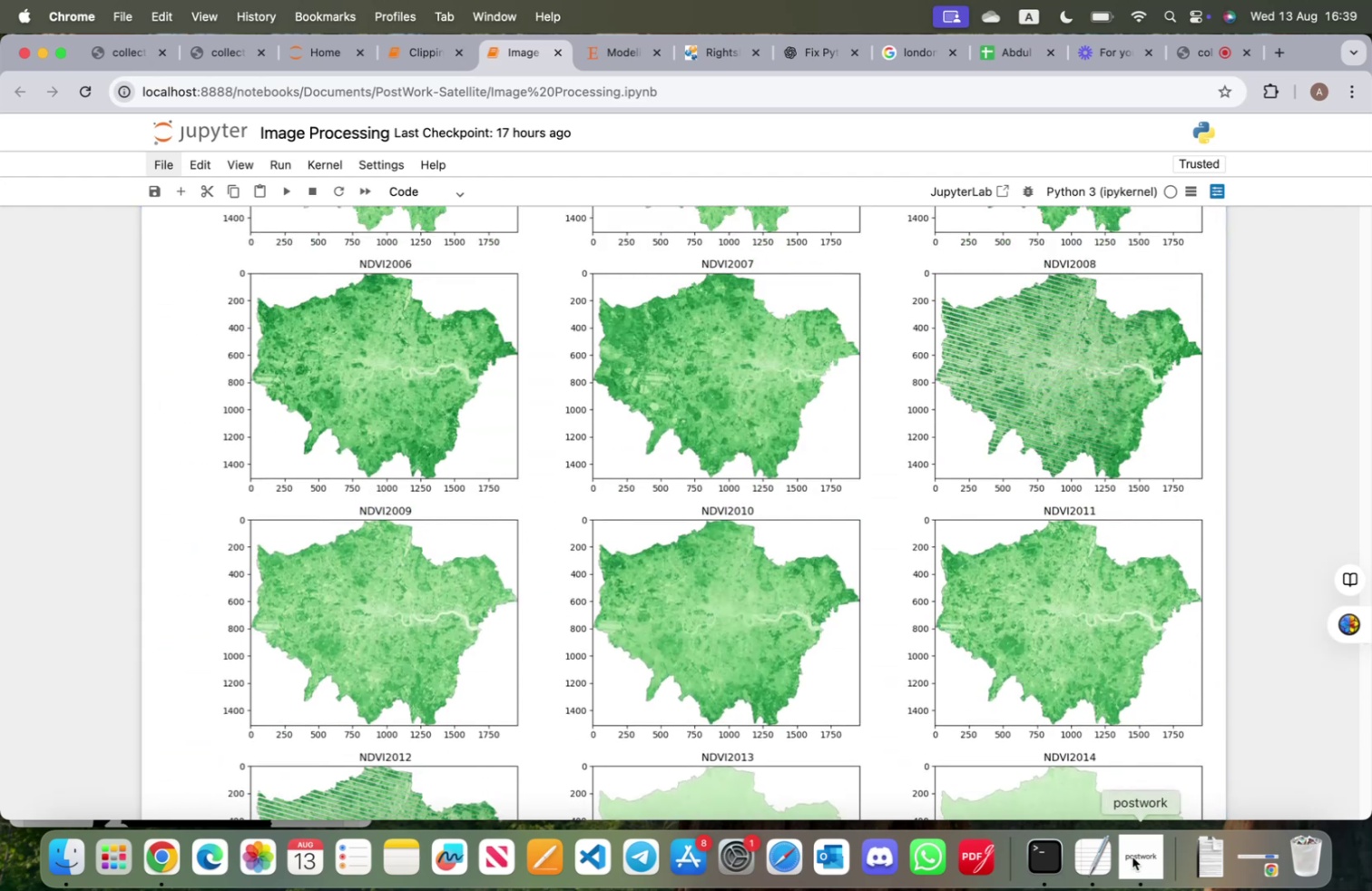 
left_click([1107, 856])
 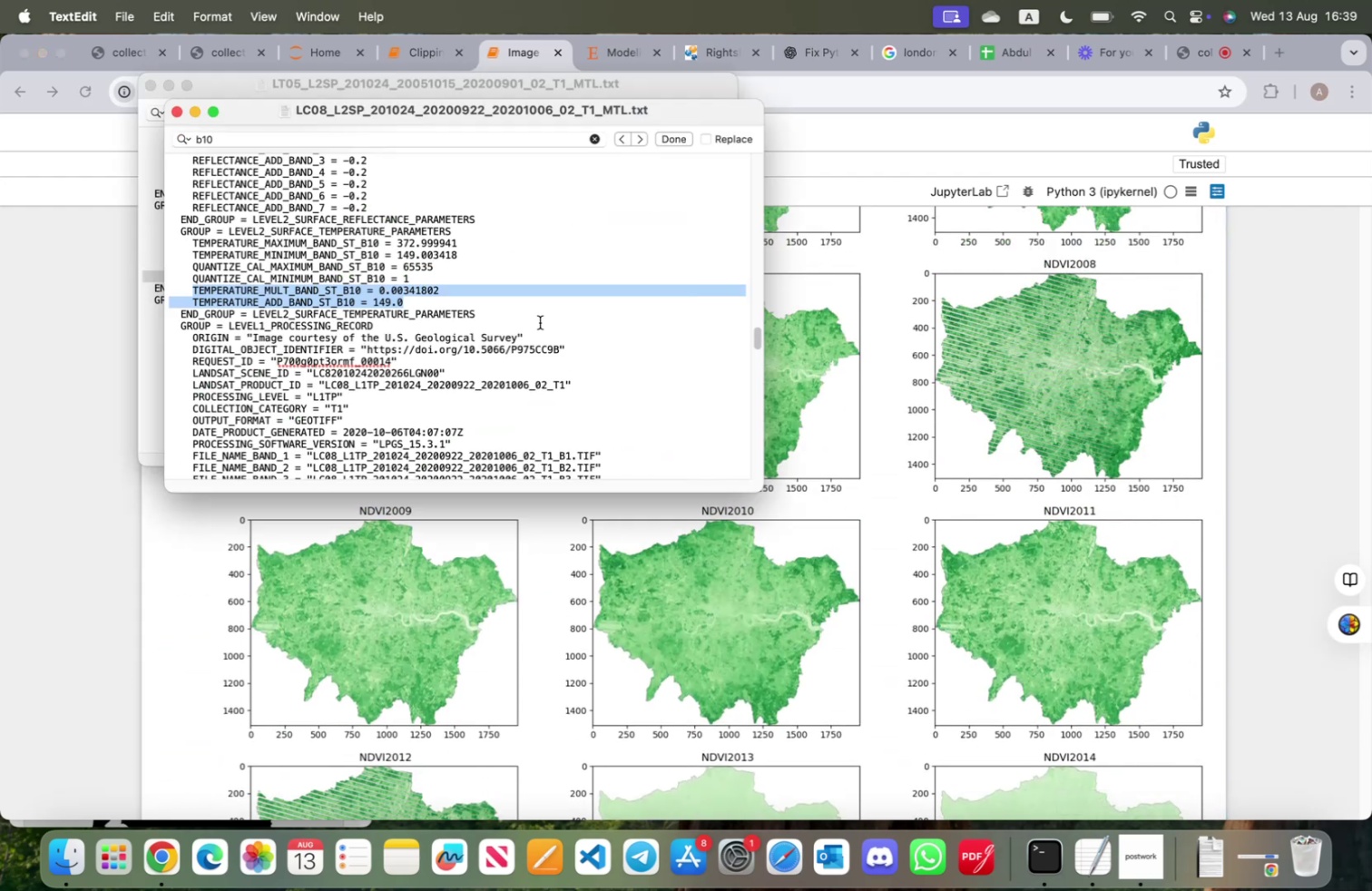 
left_click([540, 321])
 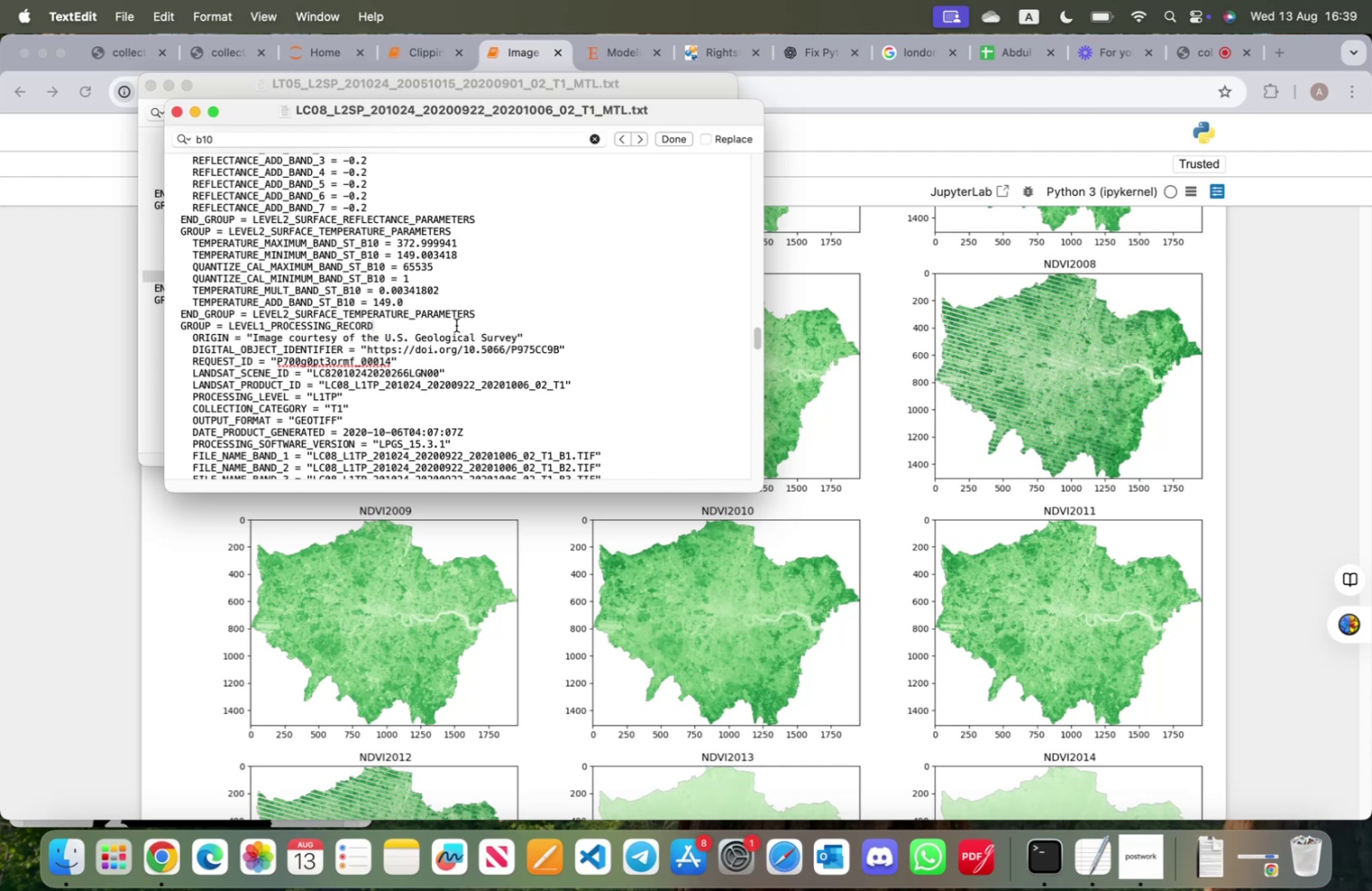 
wait(9.13)
 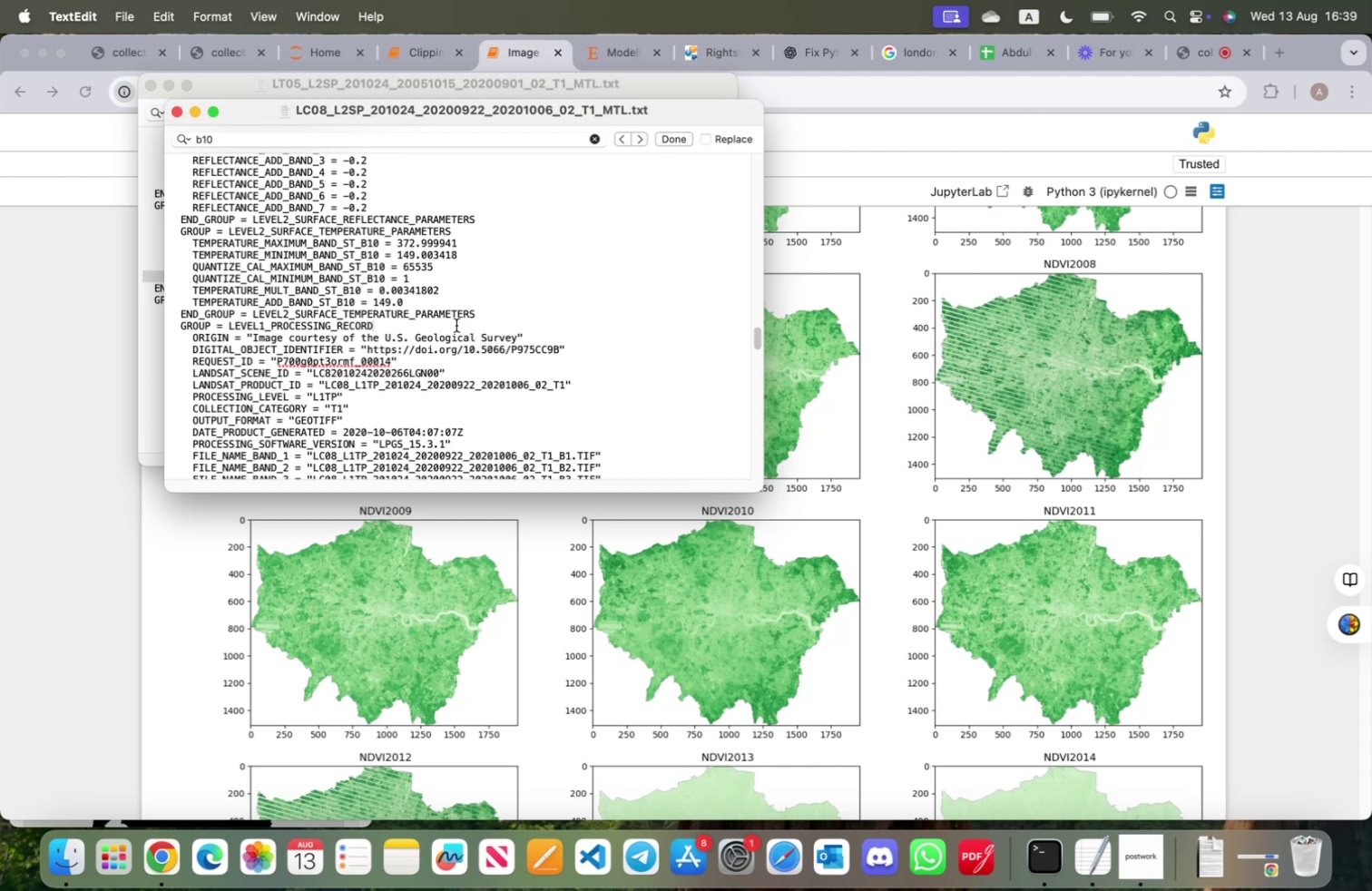 
left_click([397, 143])
 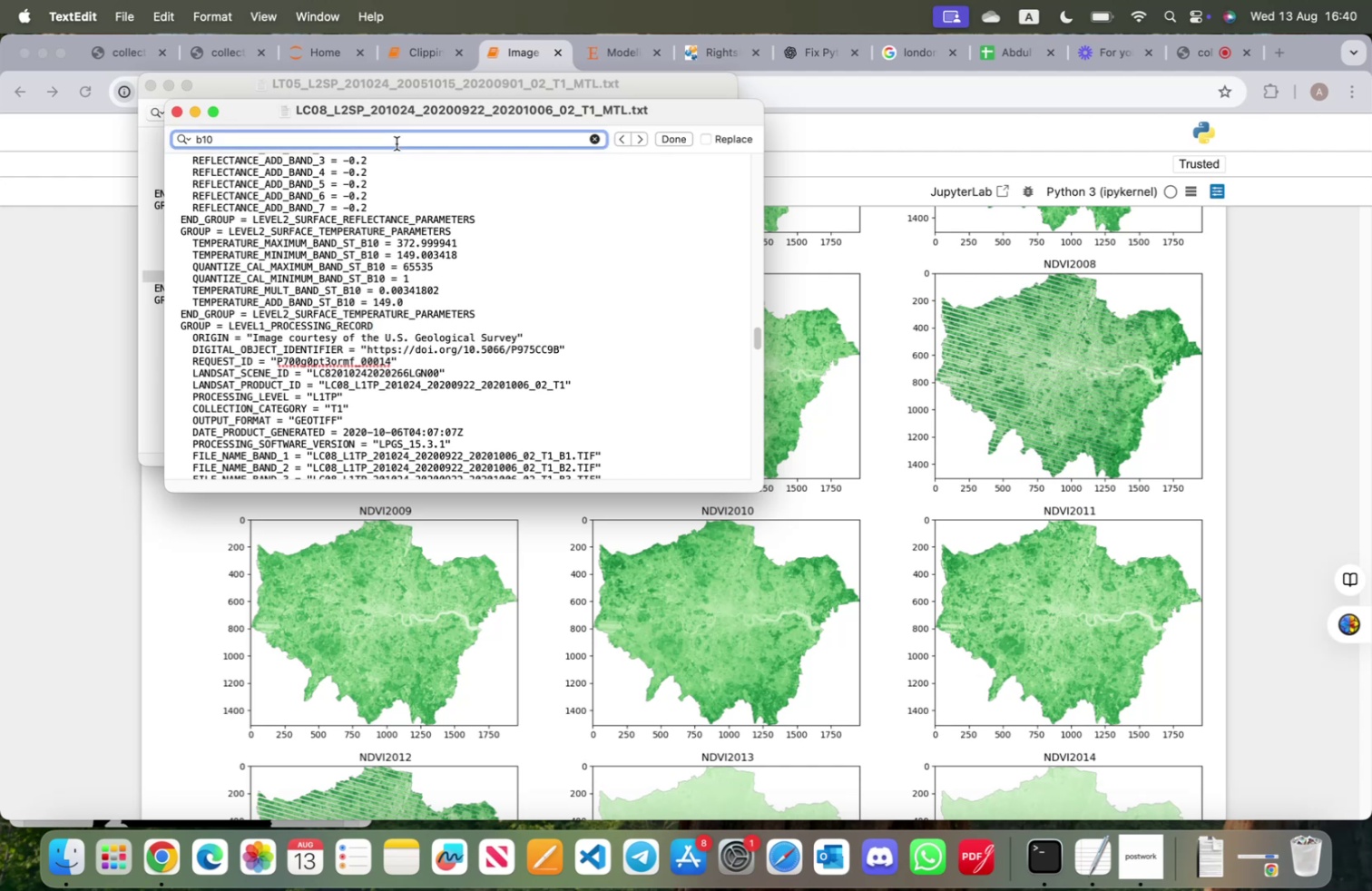 
key(Backspace)
 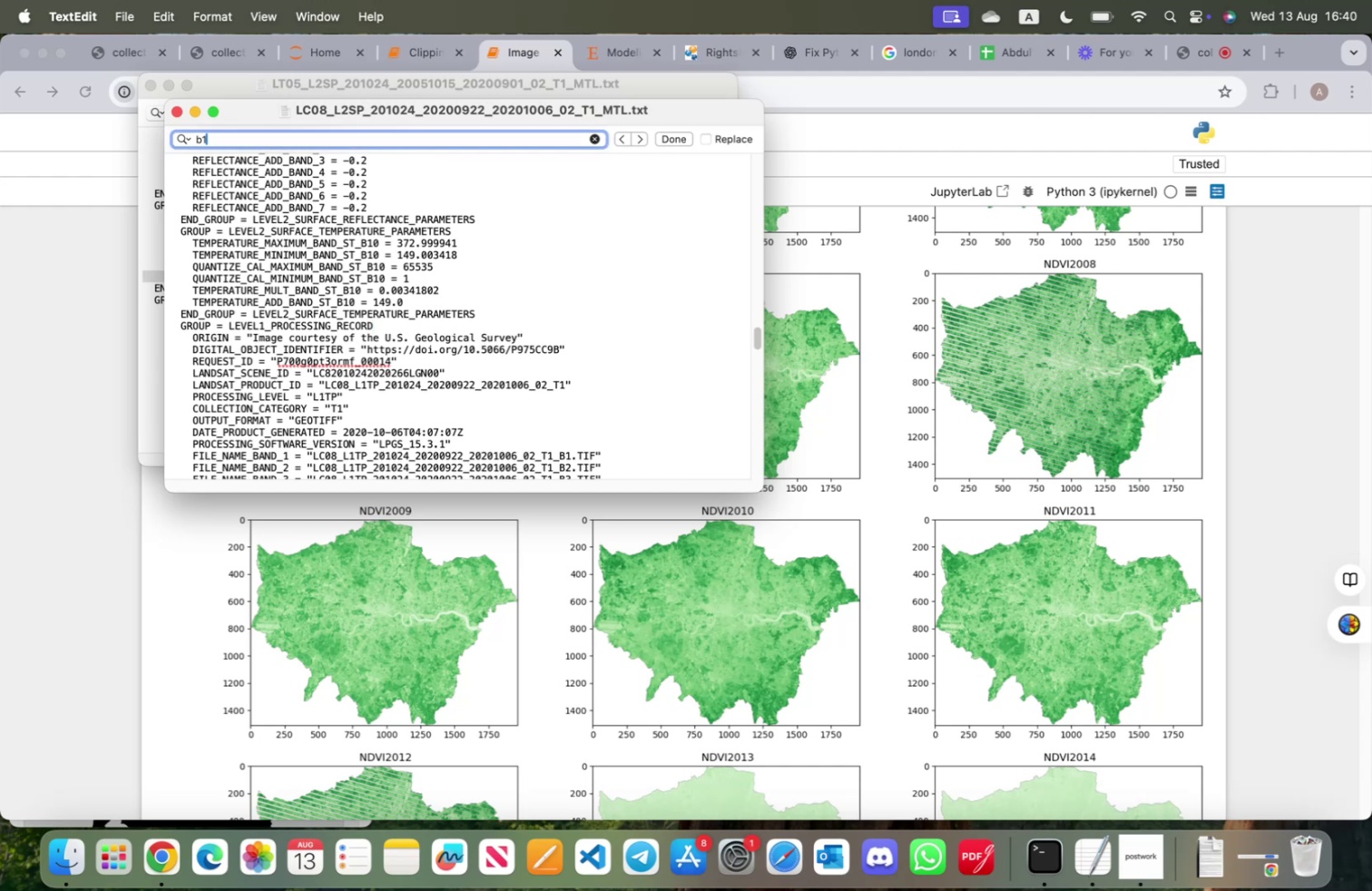 
key(Backspace)
 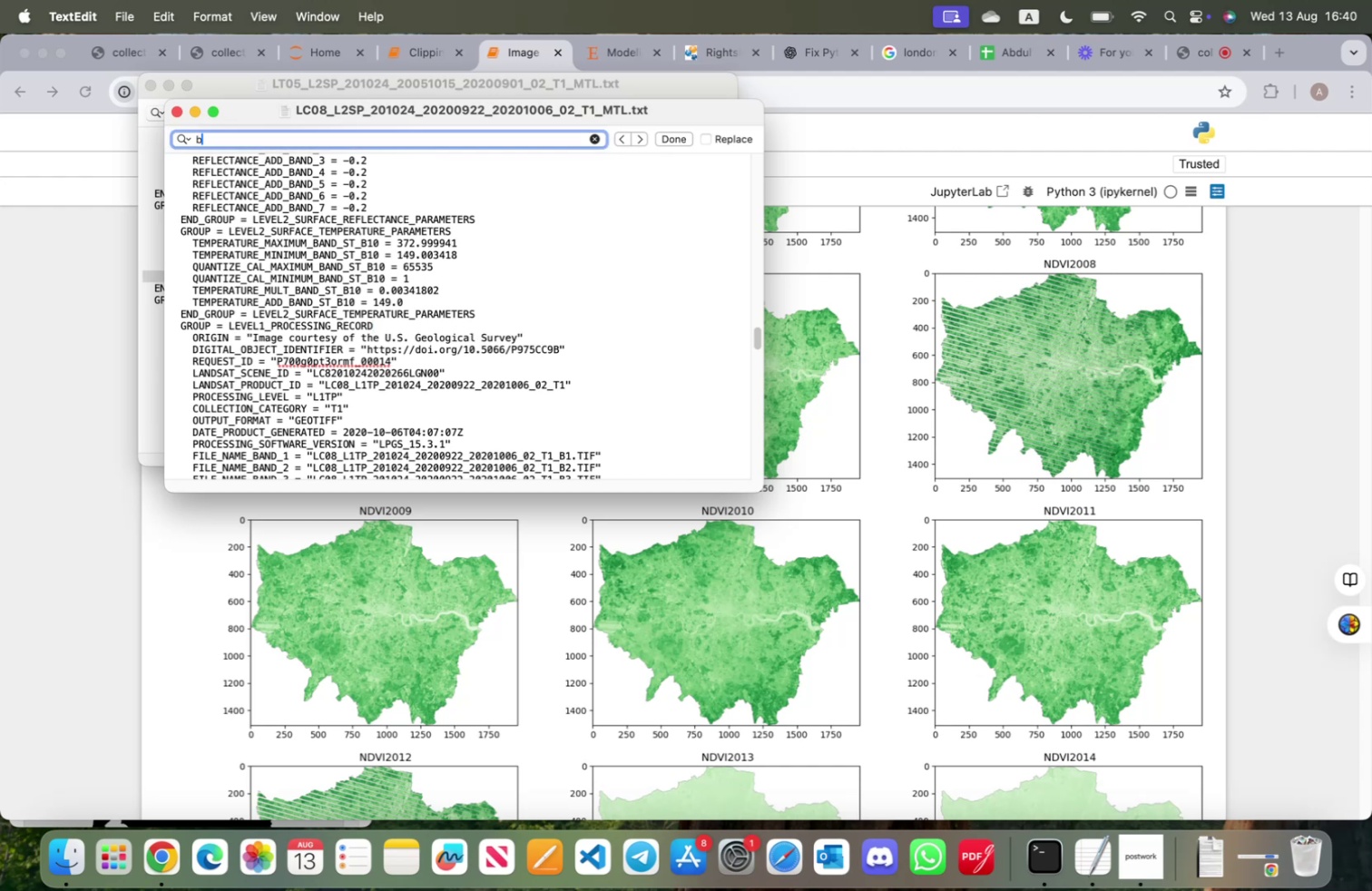 
key(4)
 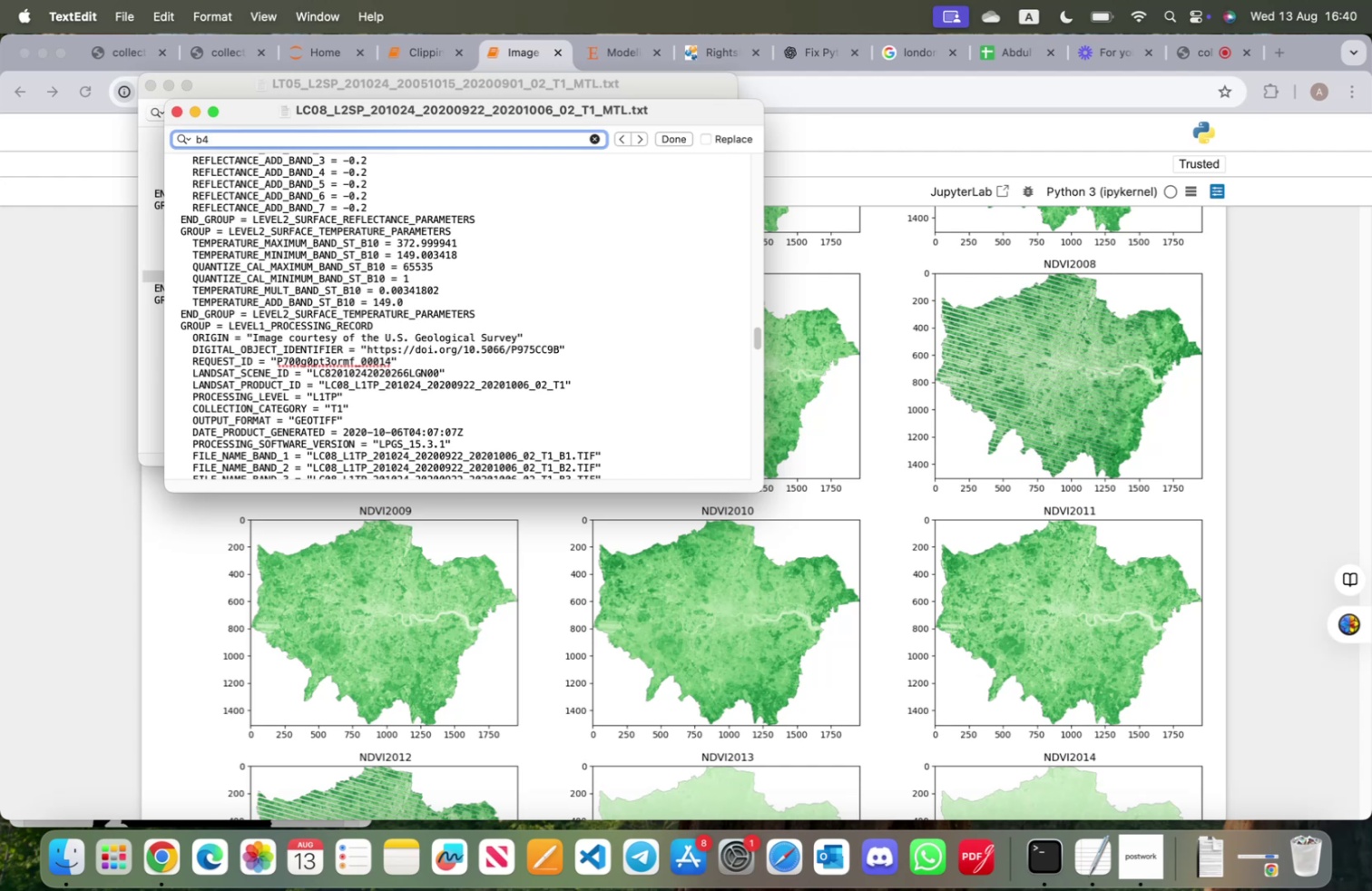 
key(Enter)
 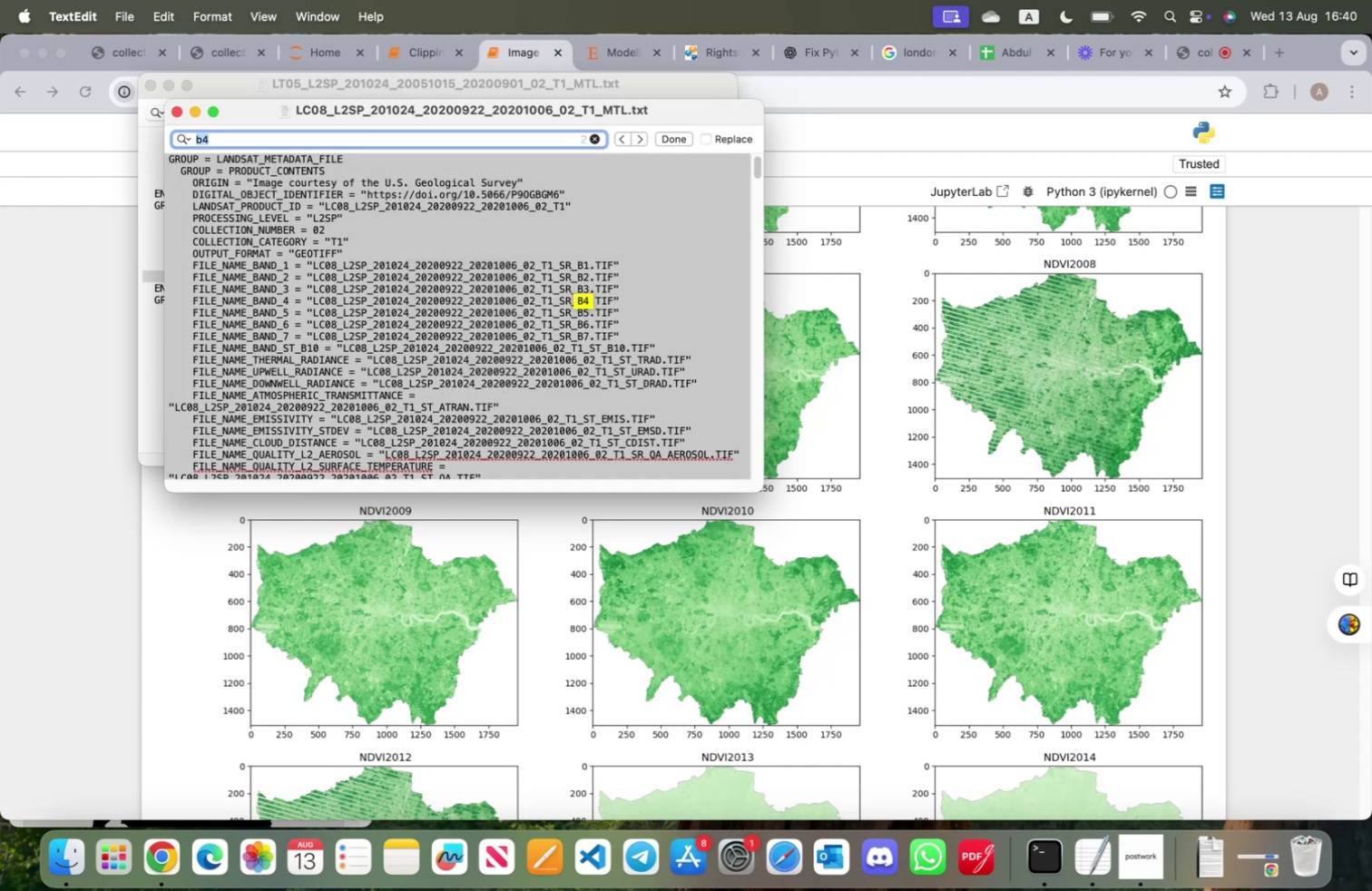 
key(Enter)
 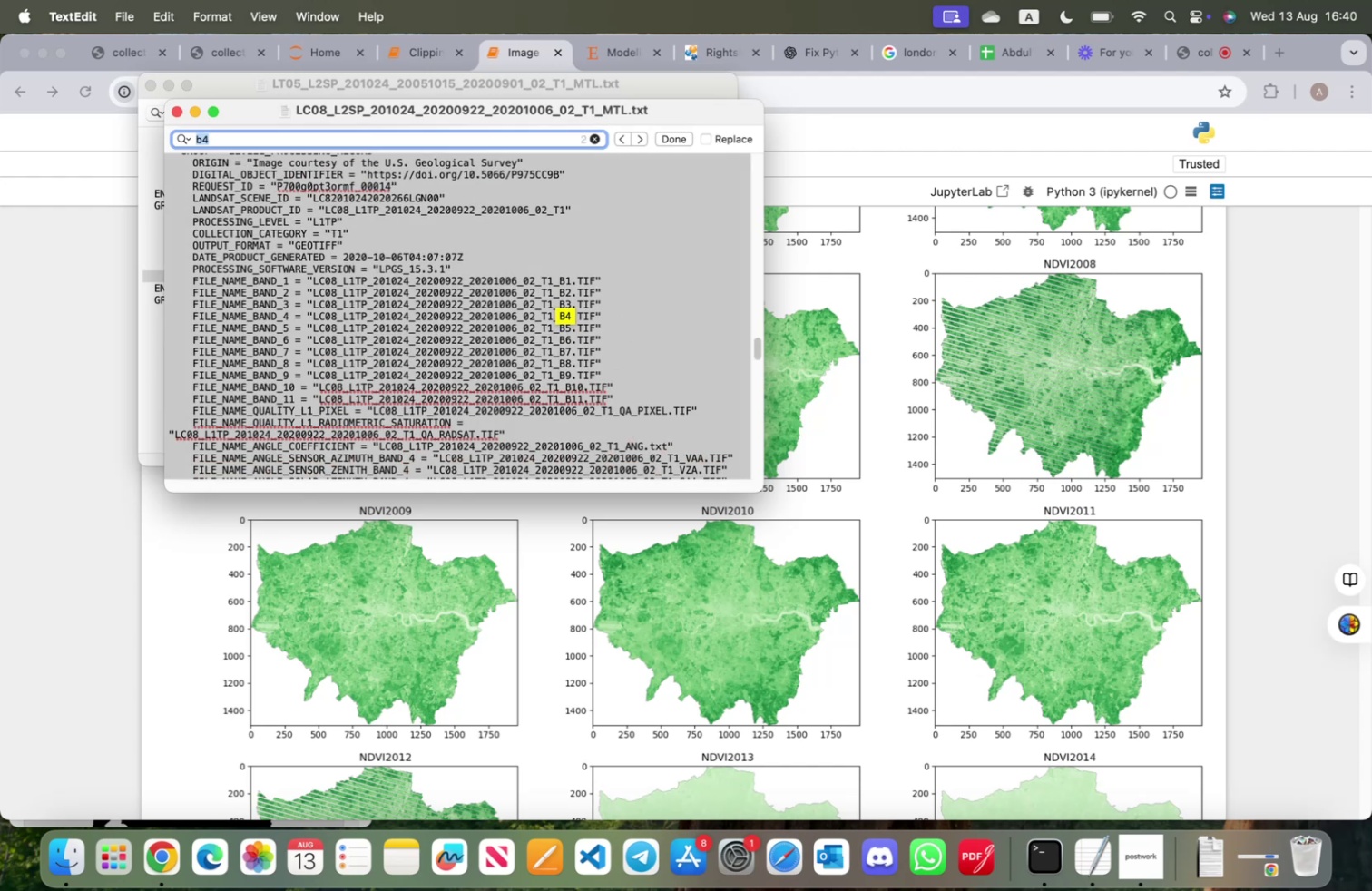 
key(Enter)
 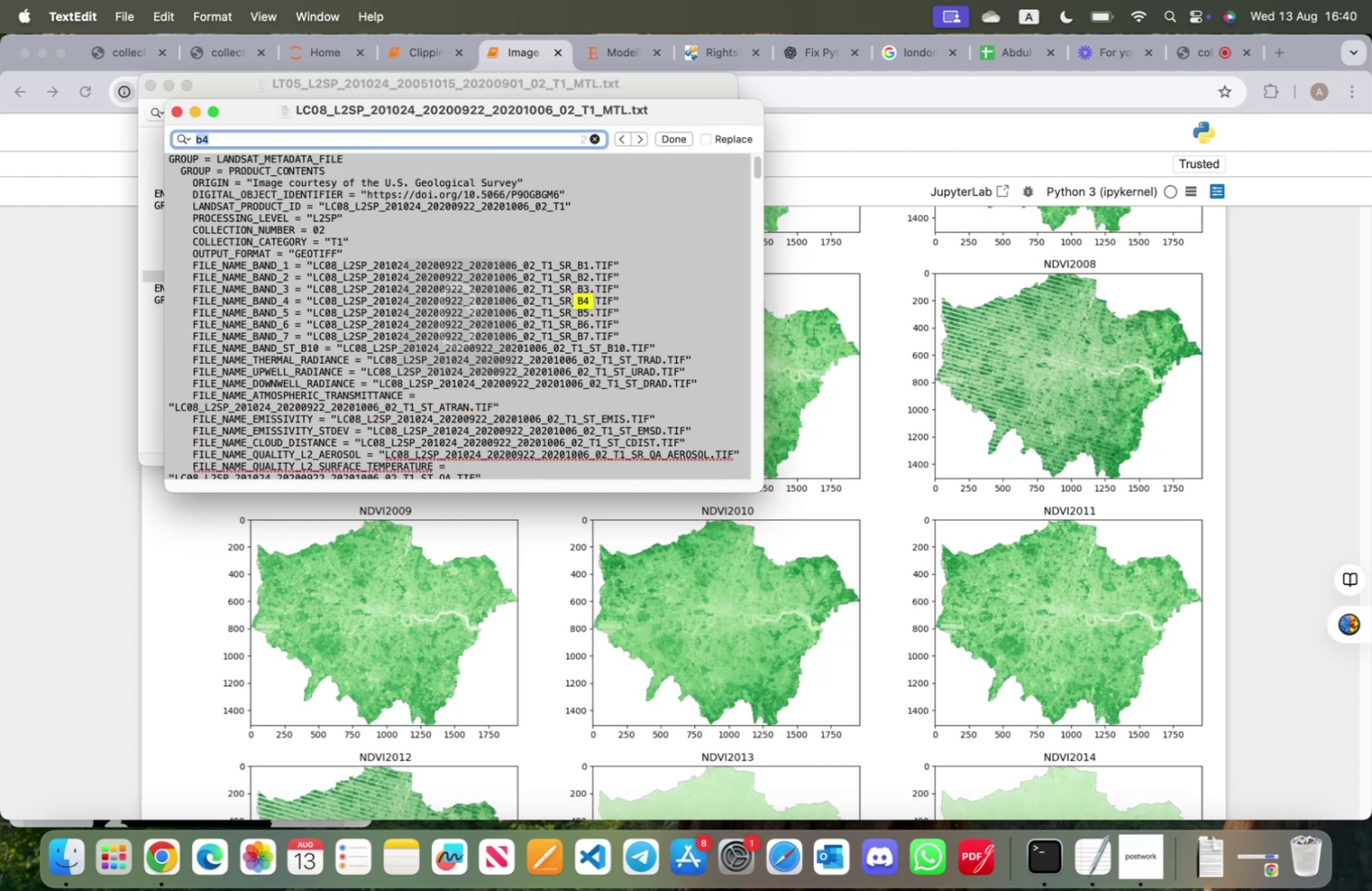 
key(Enter)
 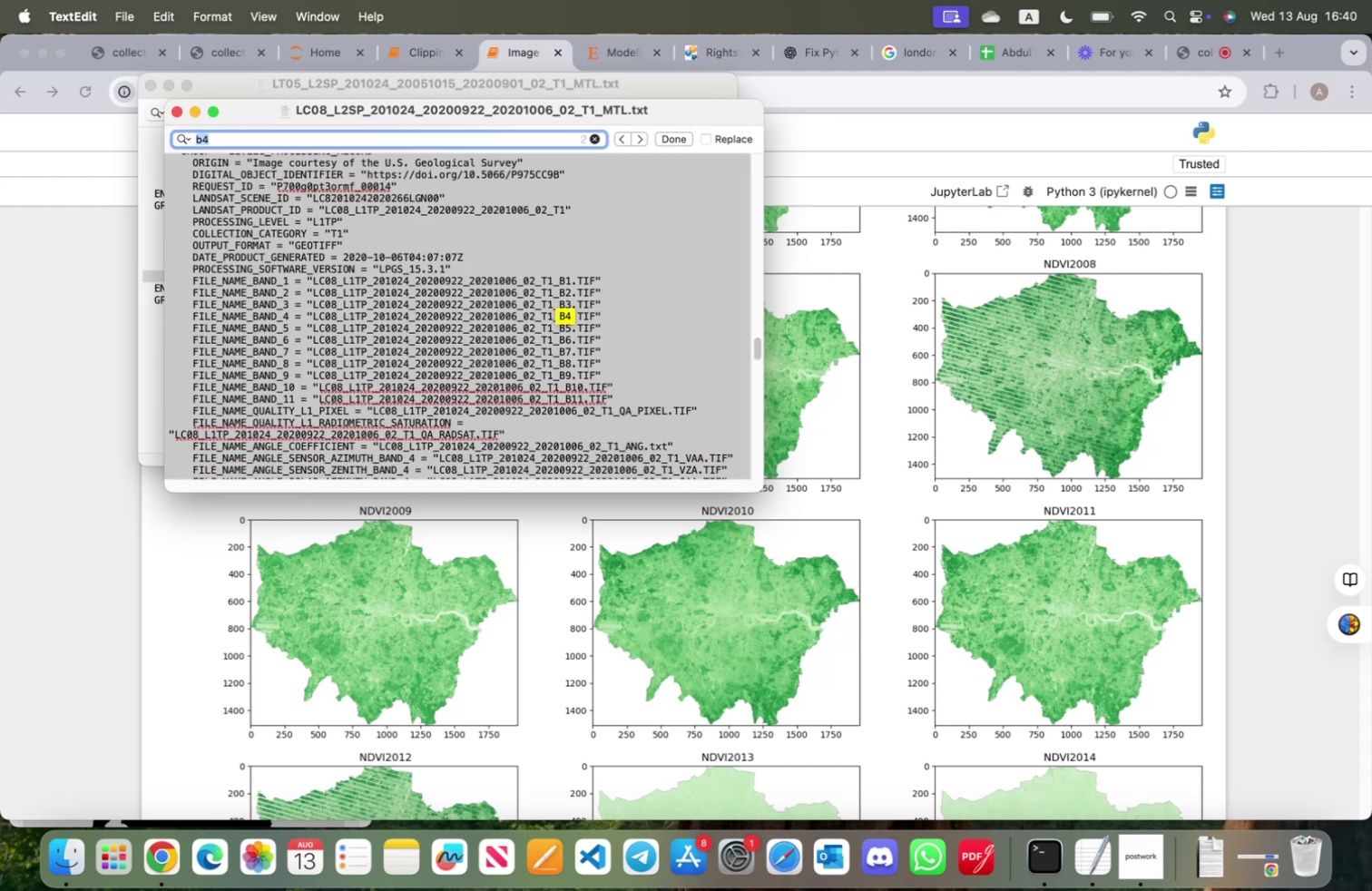 
key(Enter)
 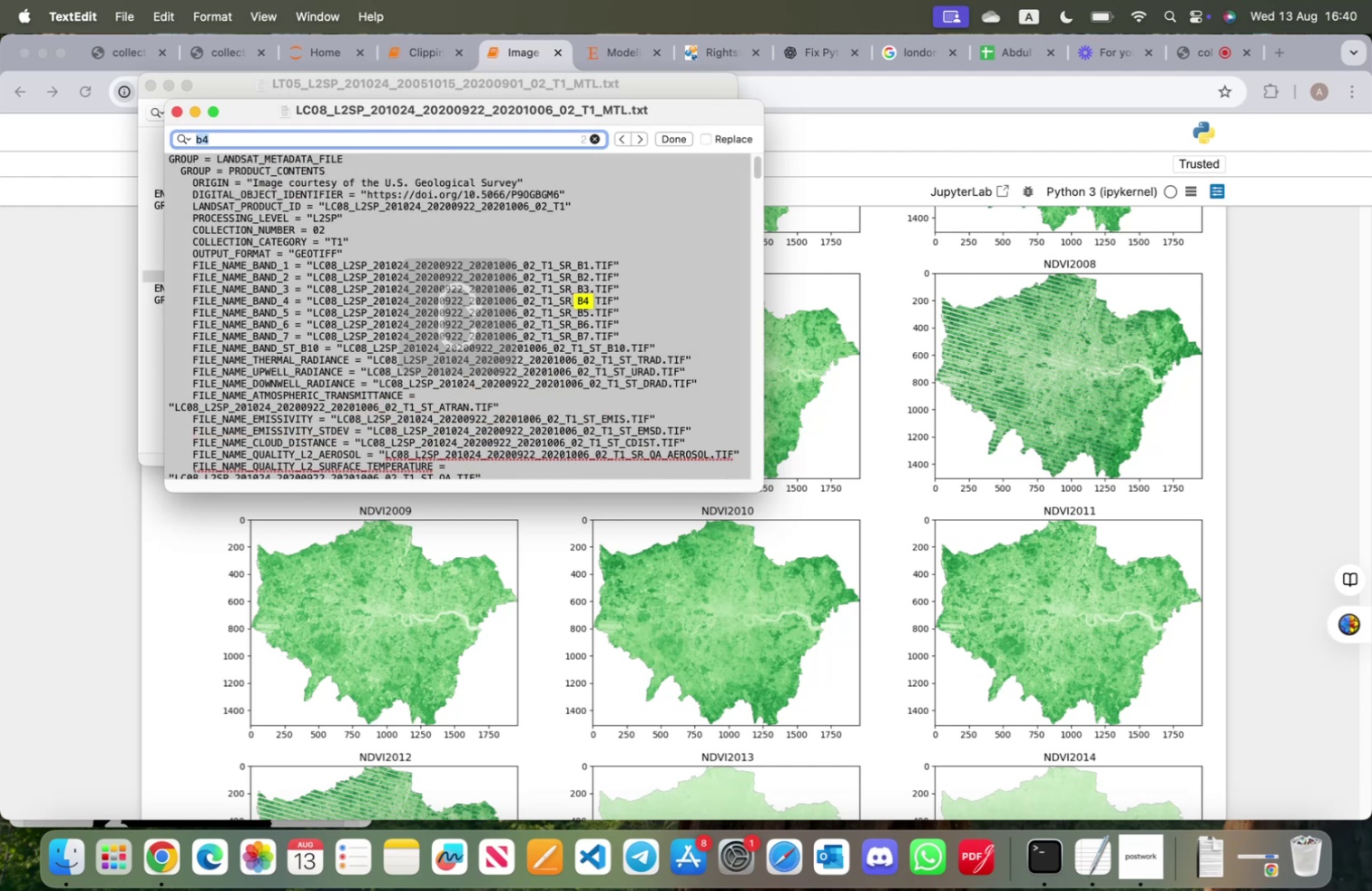 
key(Enter)
 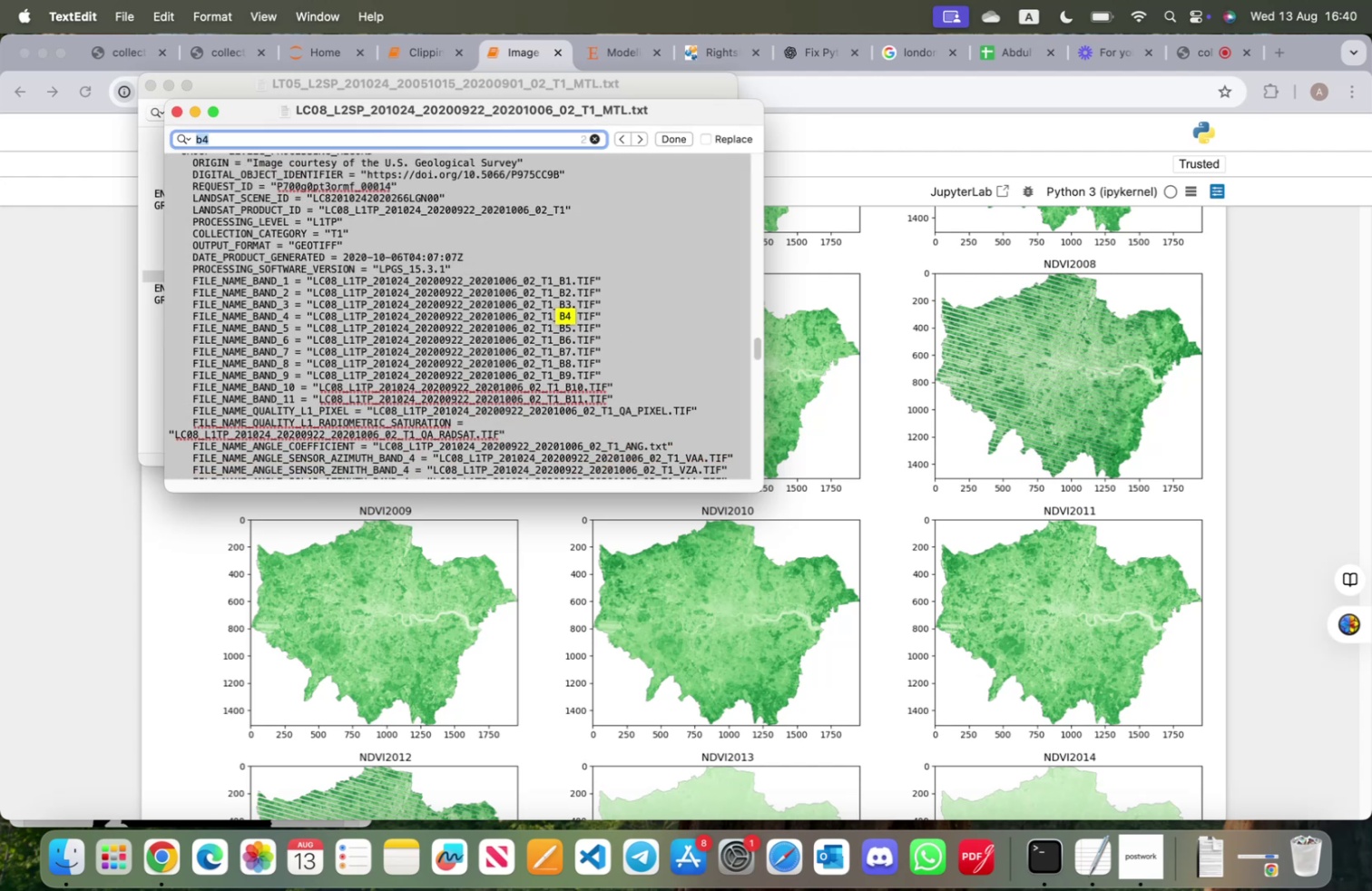 
type(b5)
 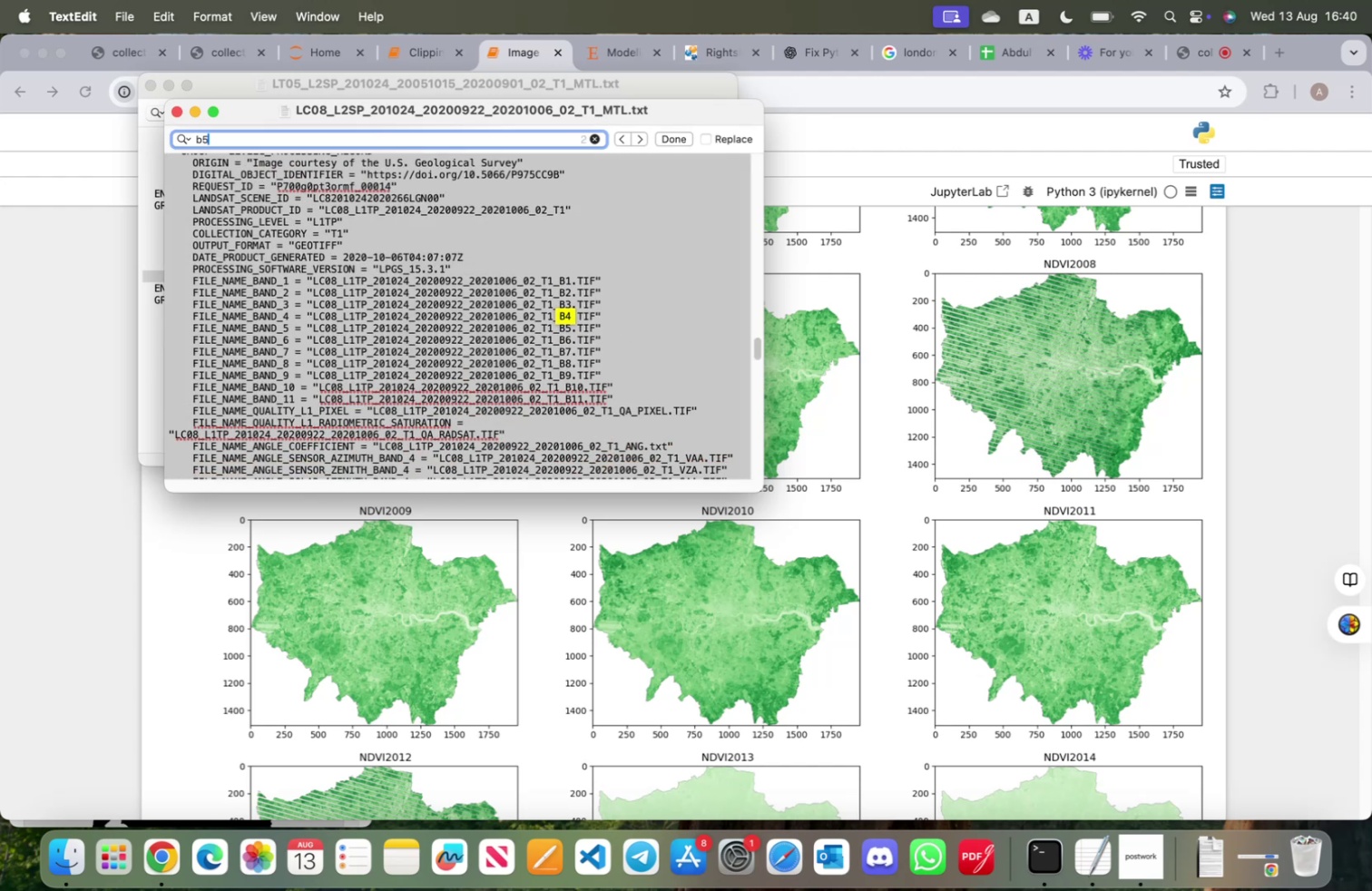 
key(Enter)
 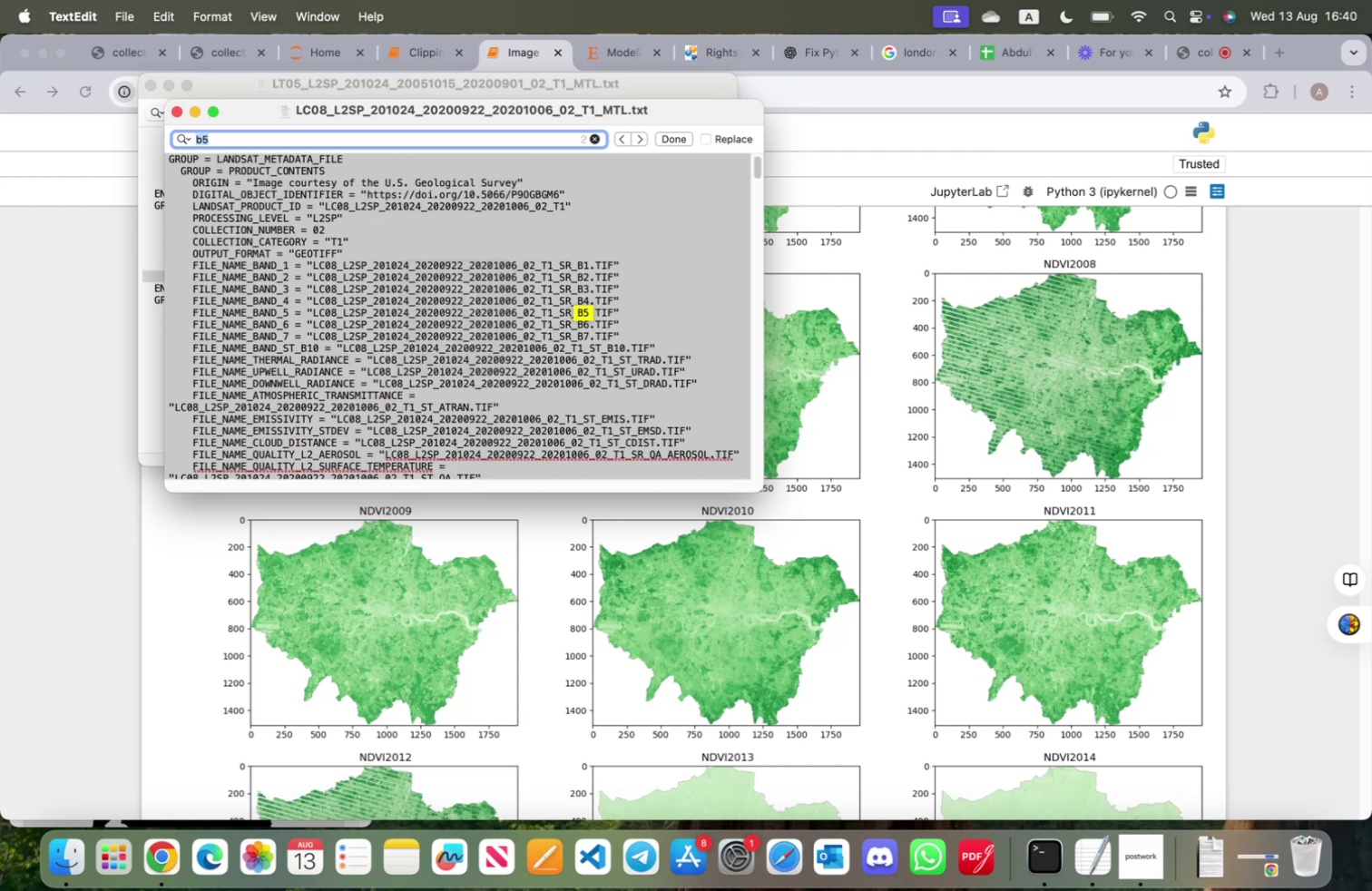 
key(Enter)
 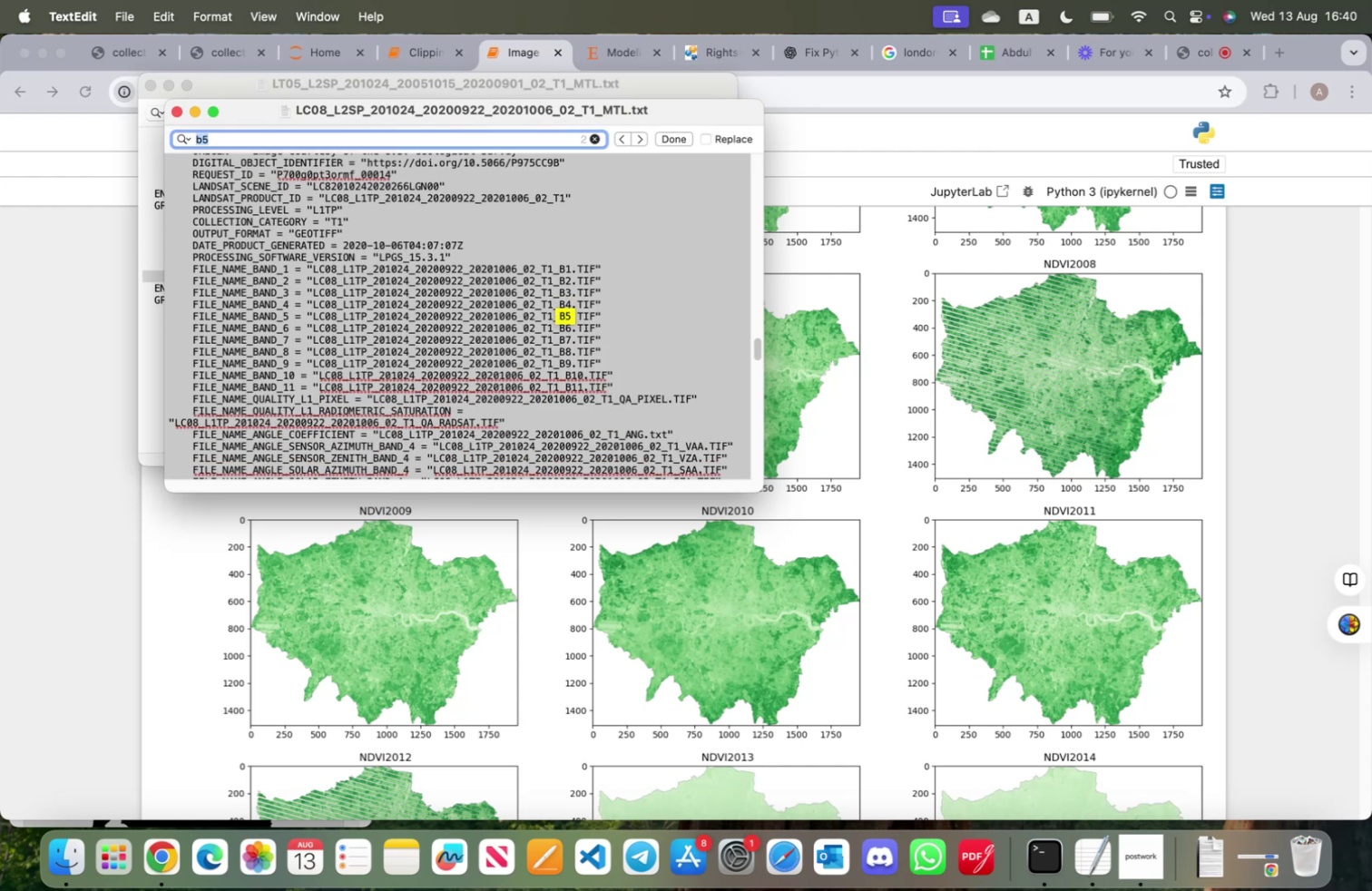 
key(Enter)
 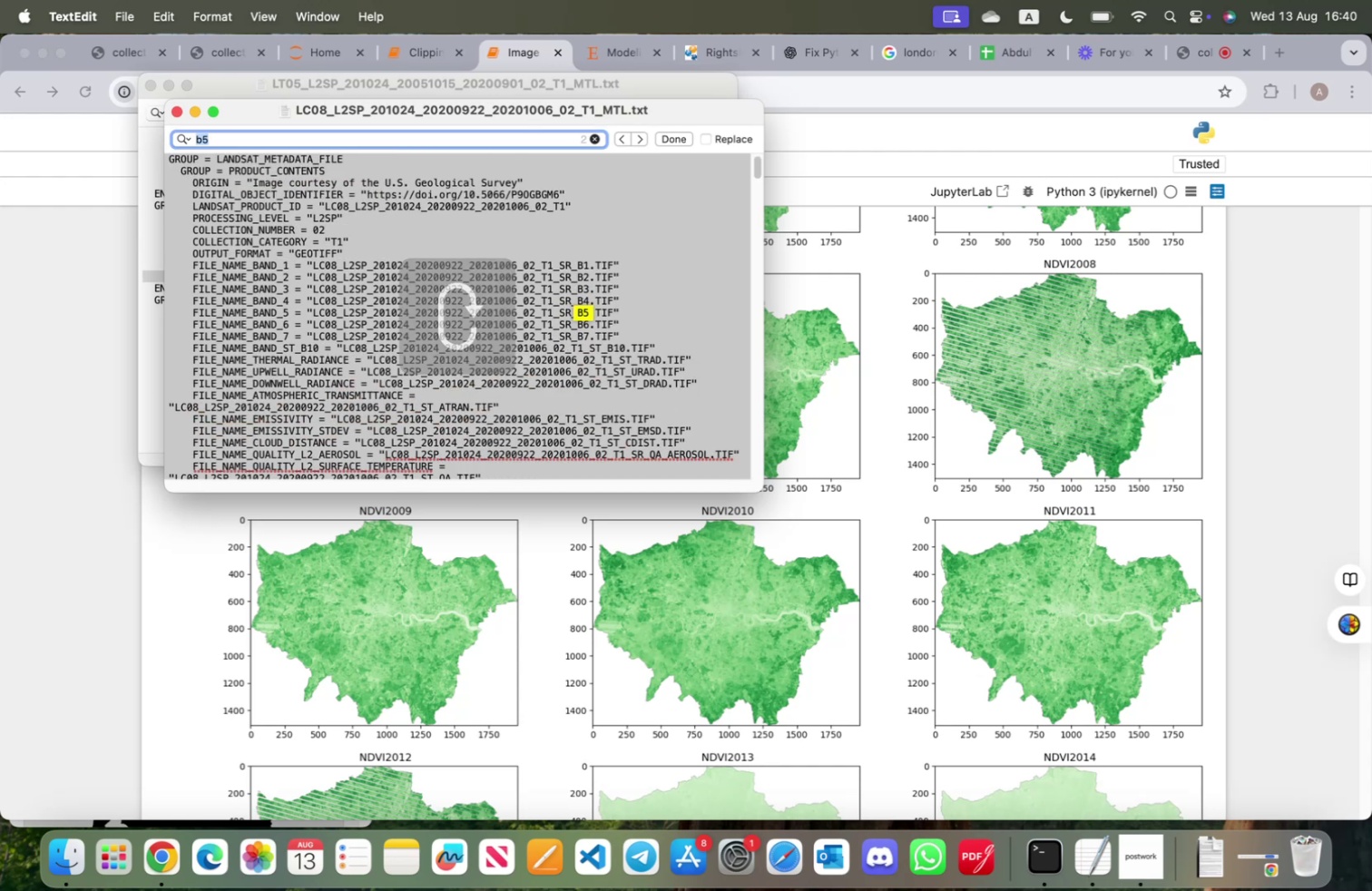 
key(Enter)
 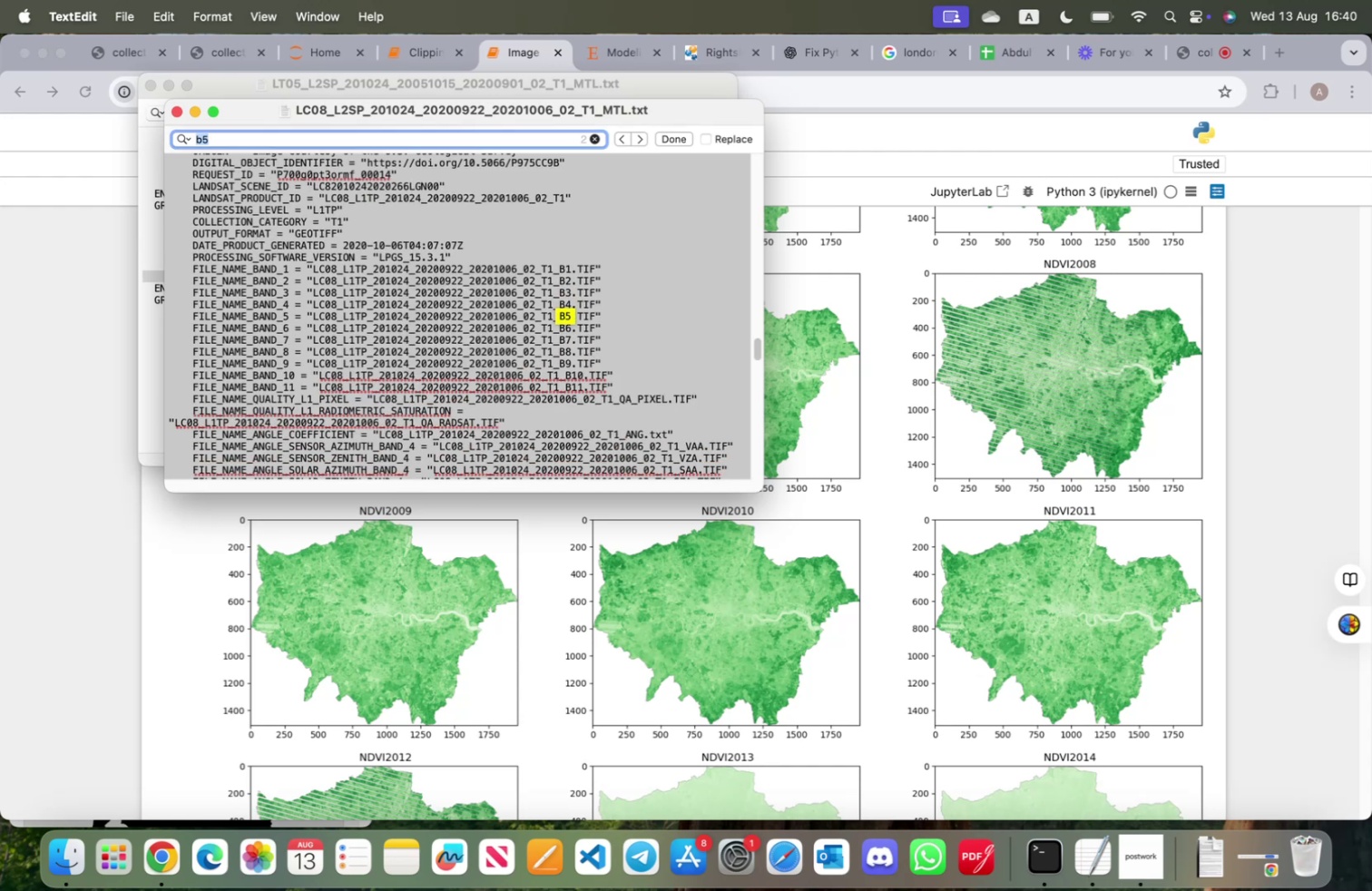 
key(Enter)
 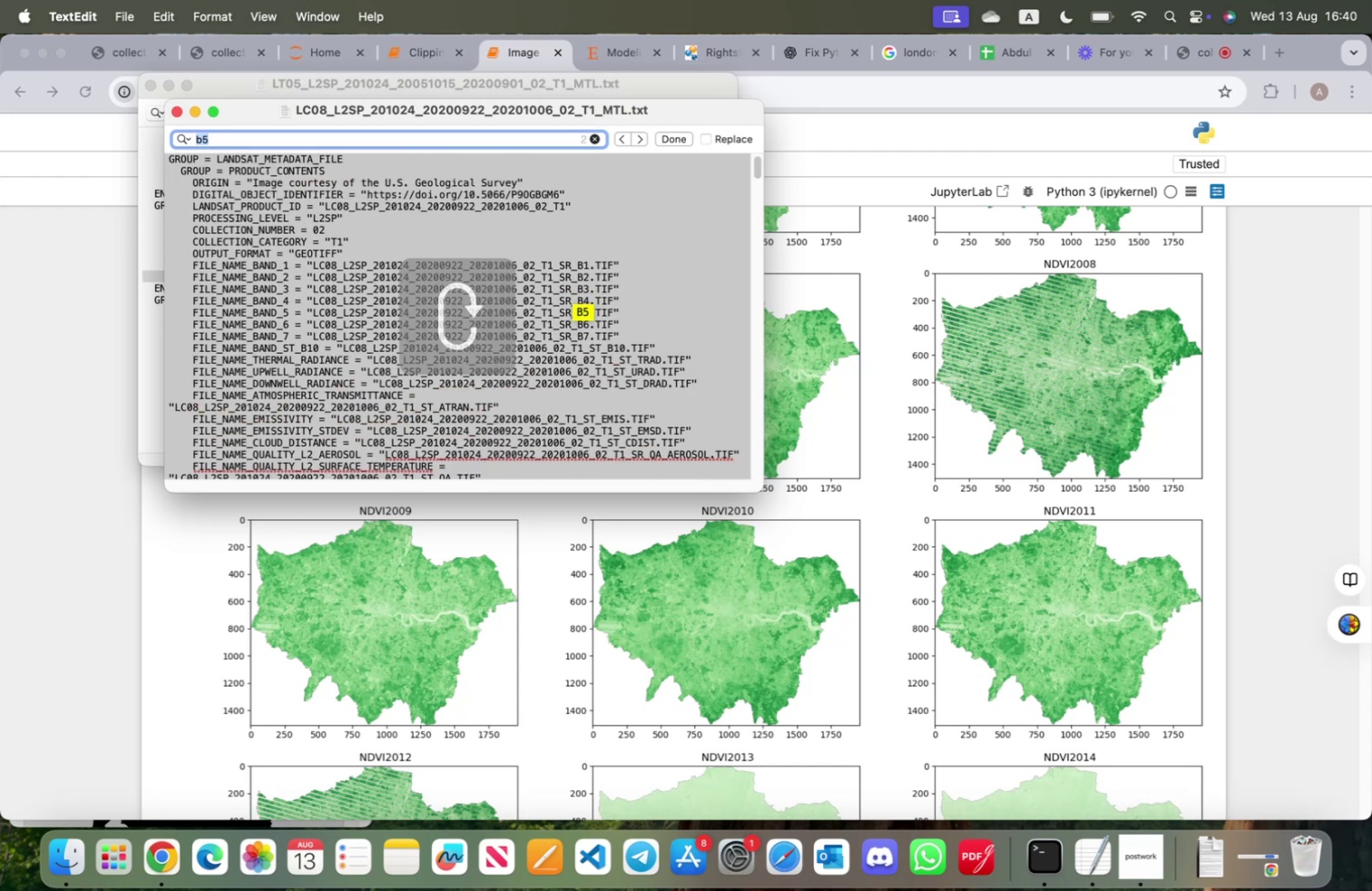 
key(Enter)
 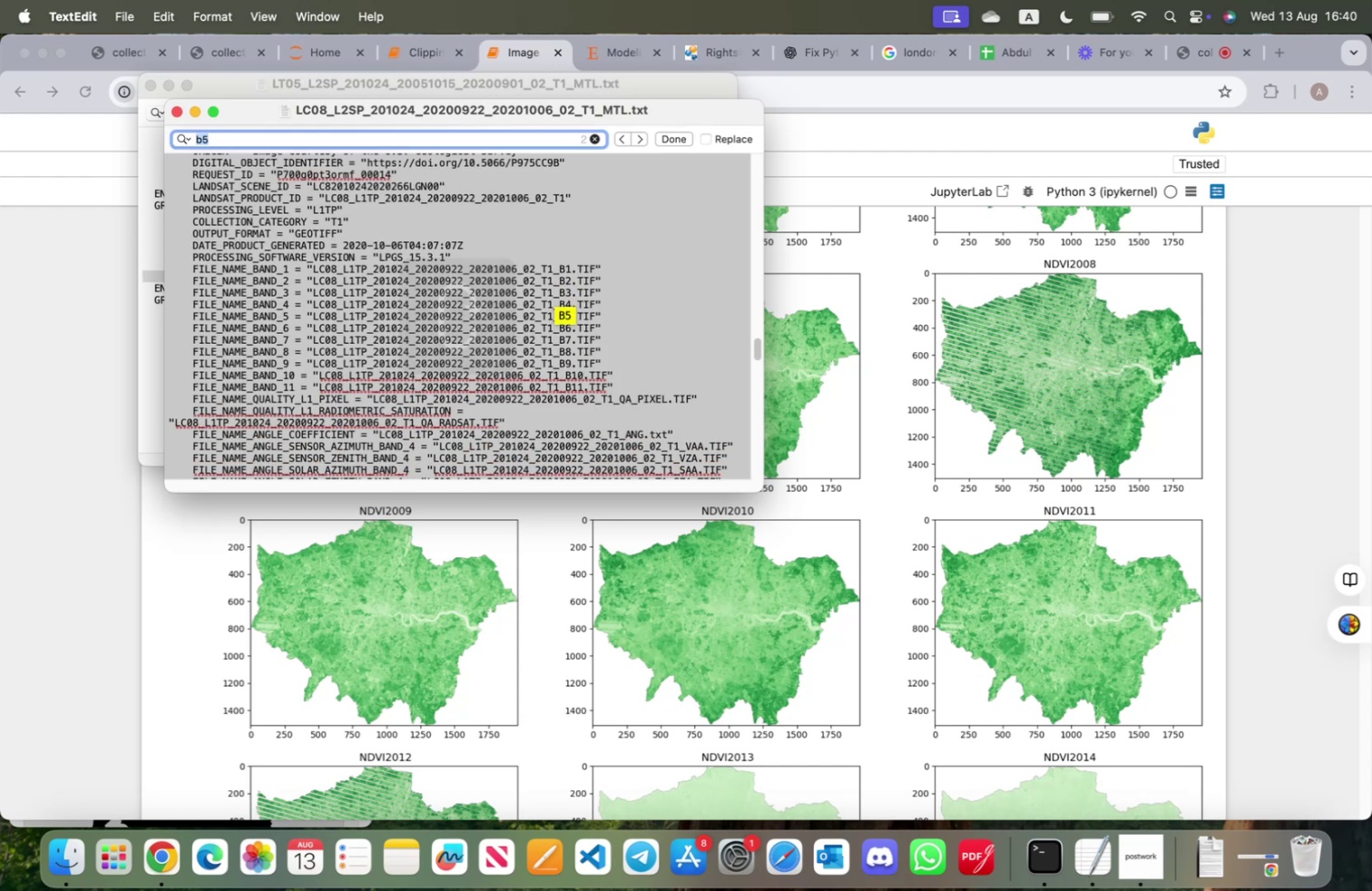 
key(Enter)
 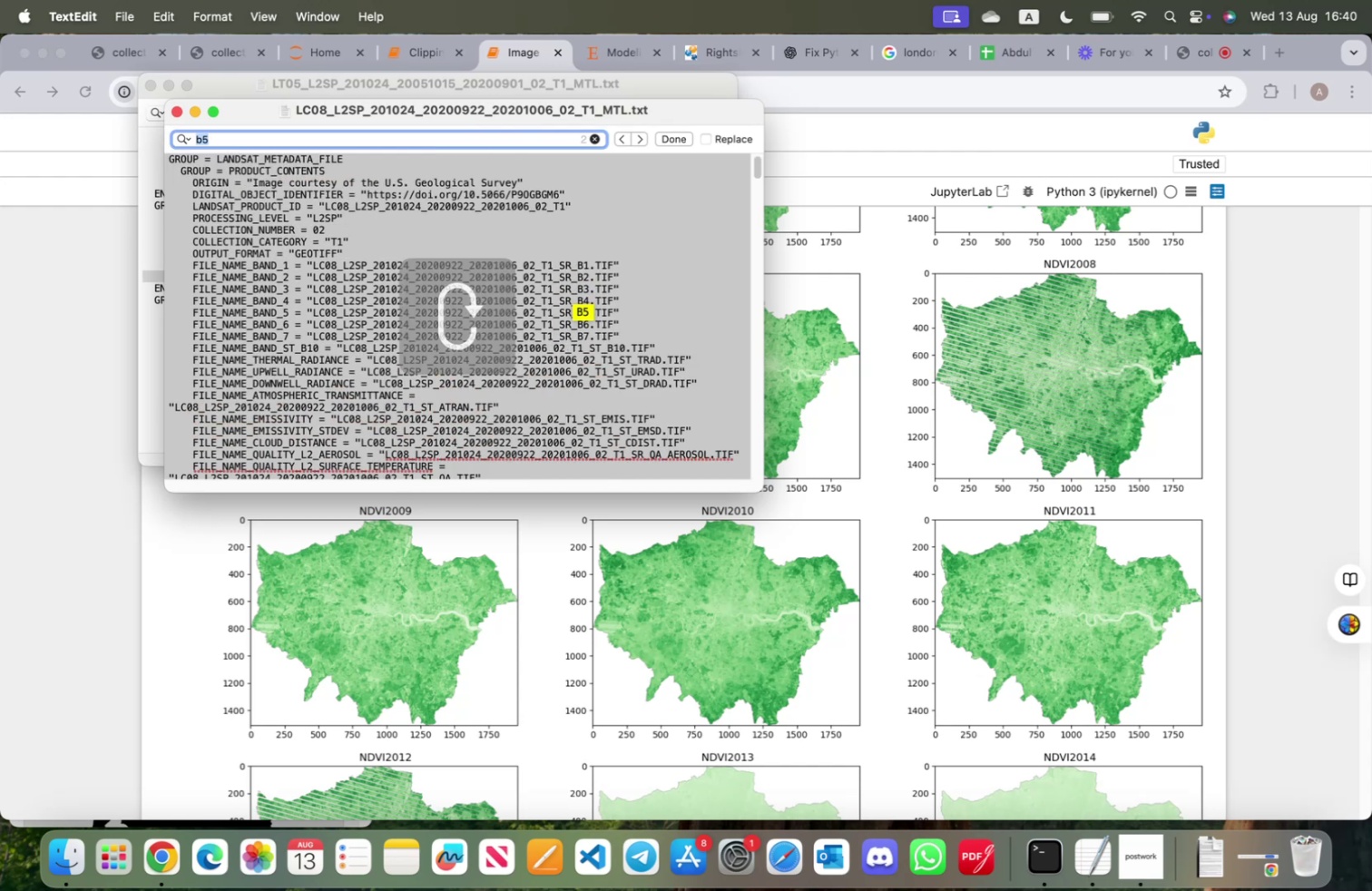 
key(Enter)
 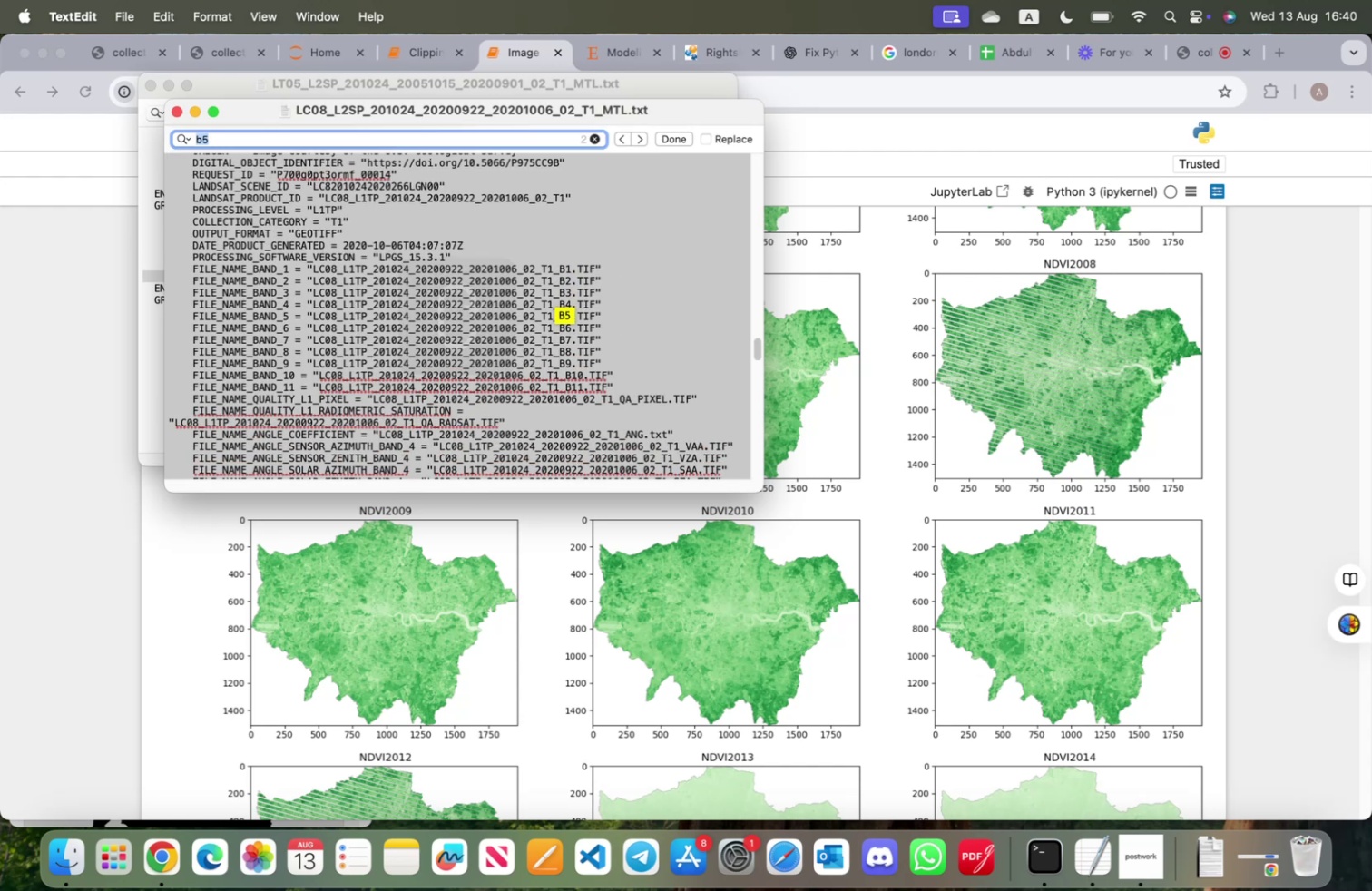 
key(Enter)
 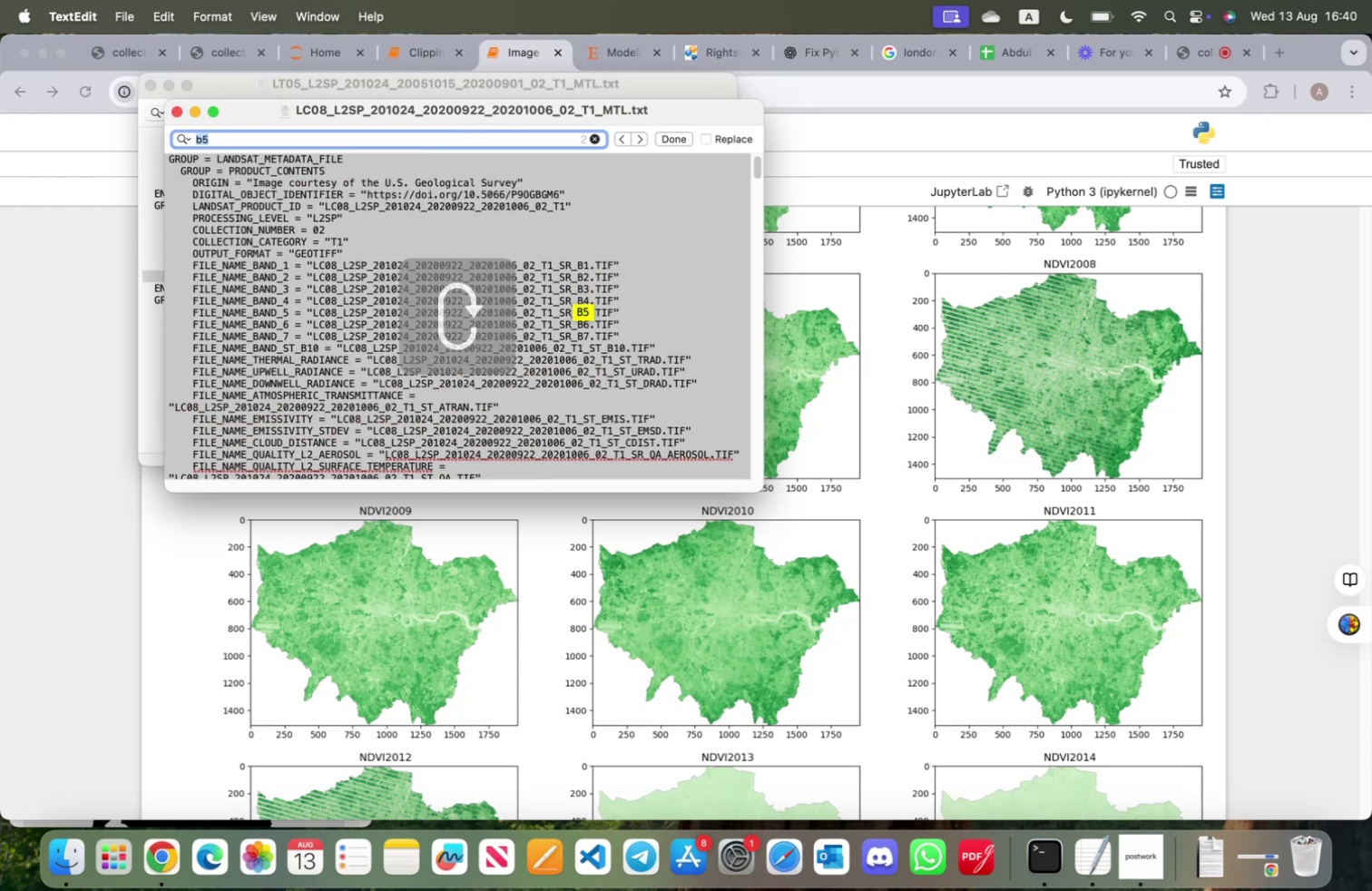 
key(Enter)
 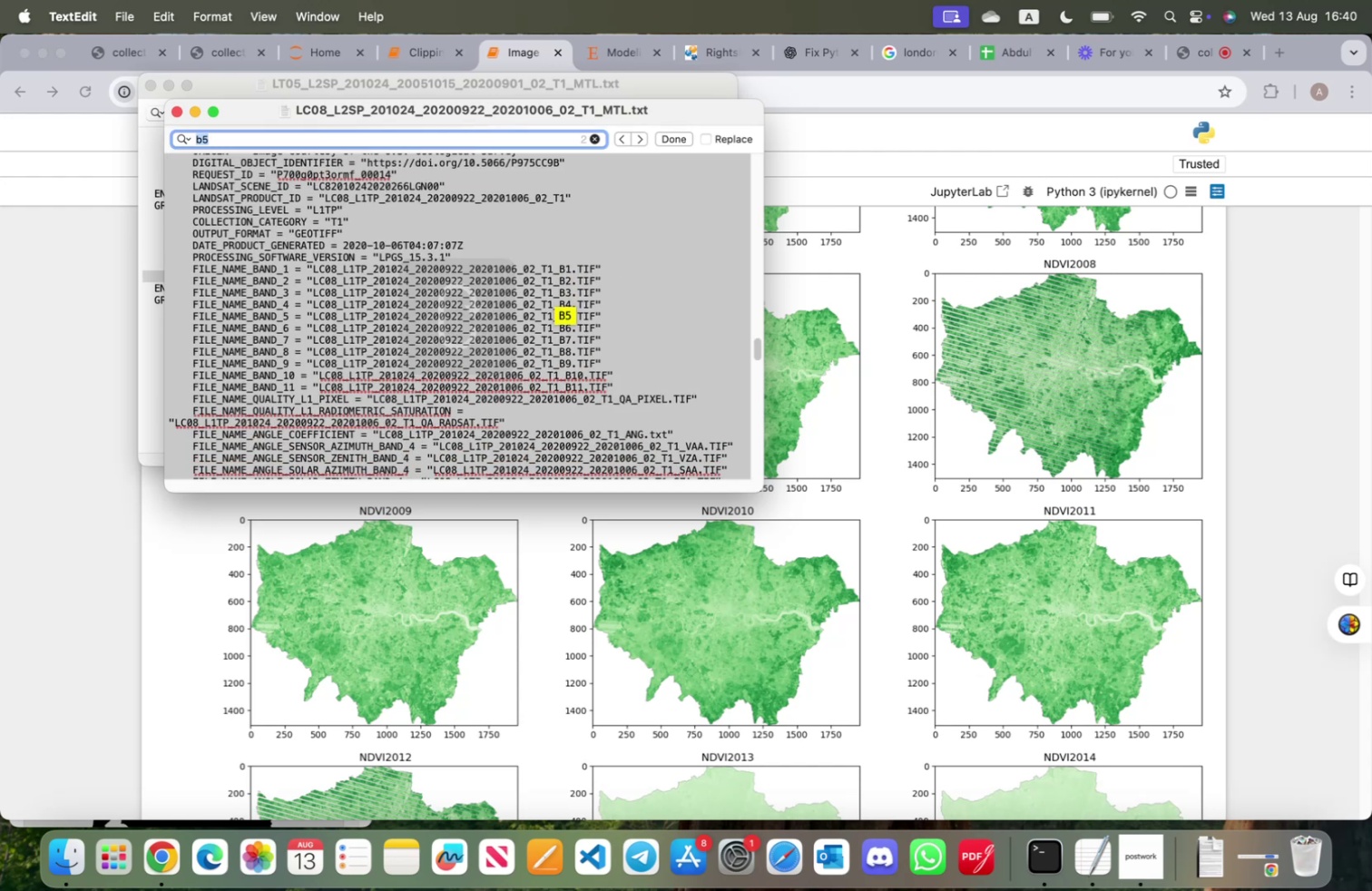 
key(Enter)
 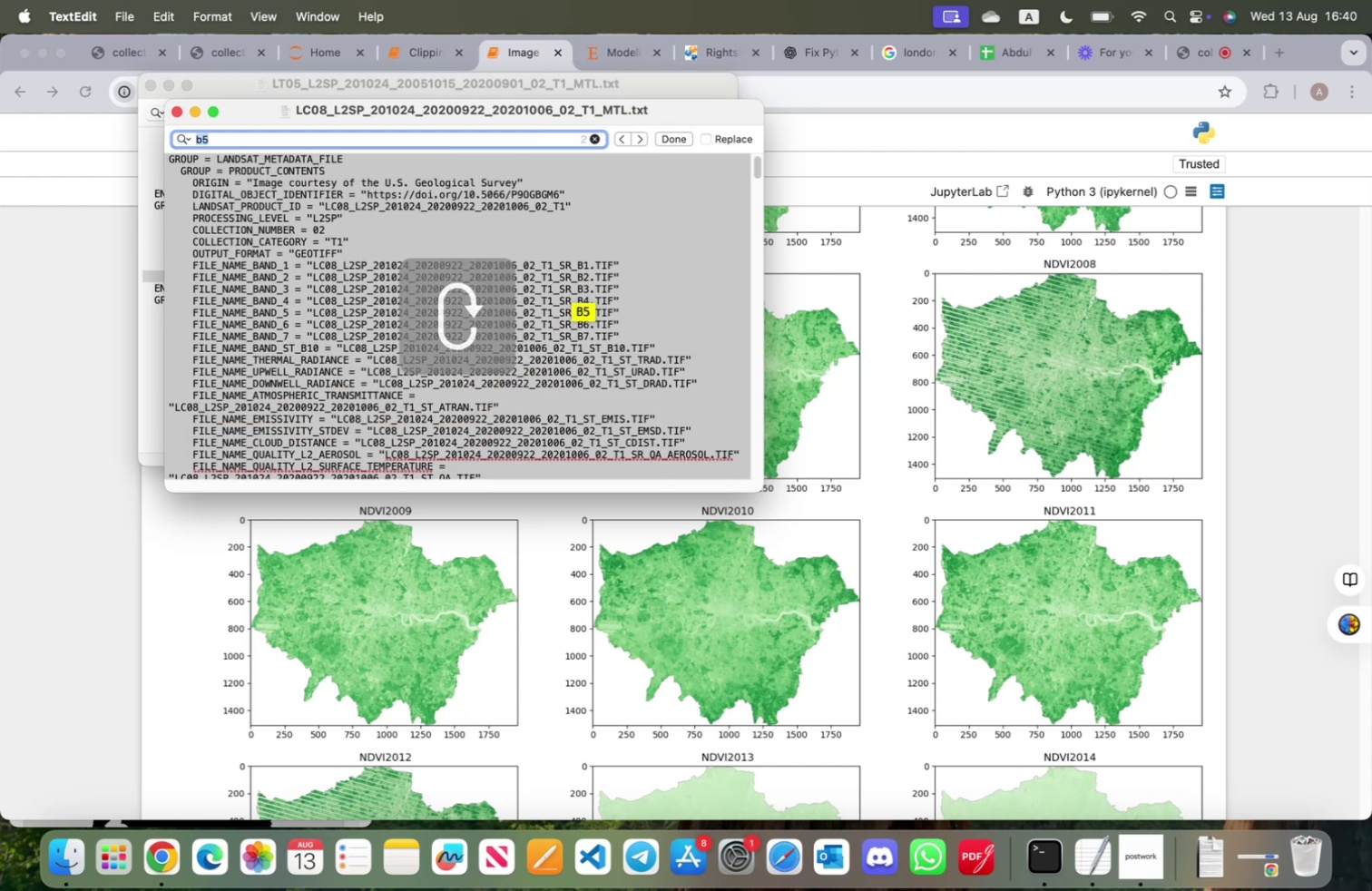 
key(Enter)
 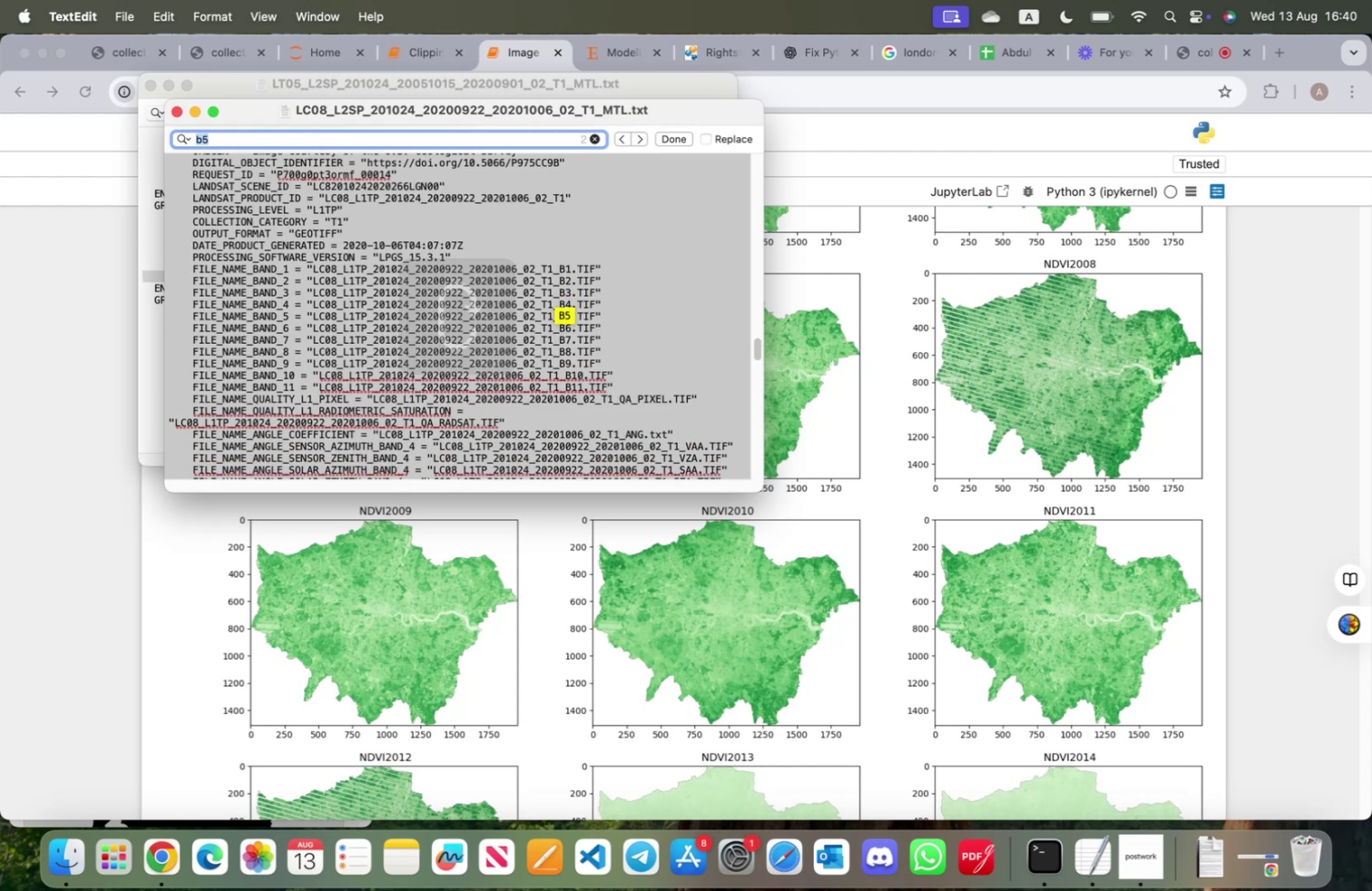 
key(Enter)
 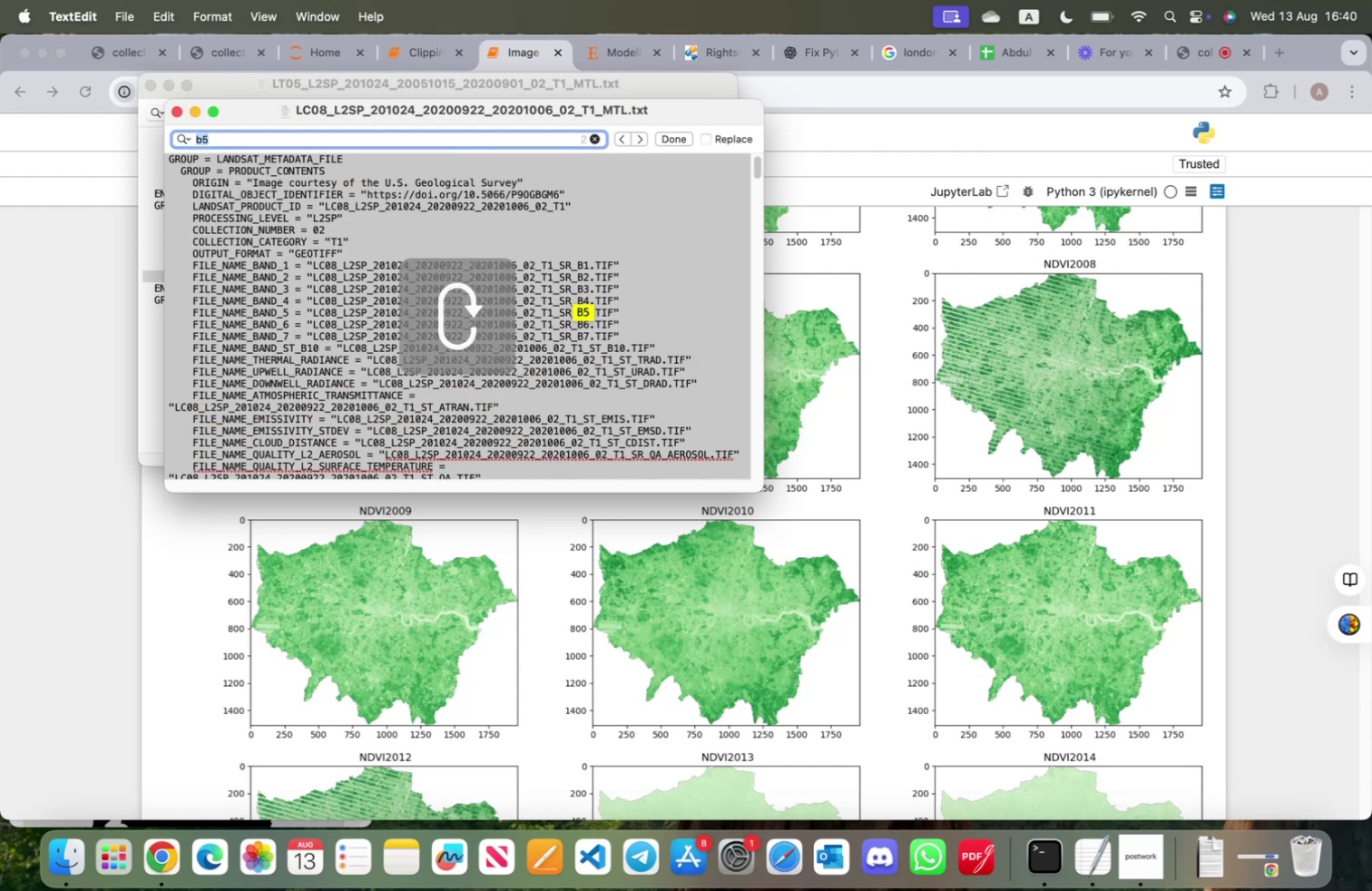 
key(Enter)
 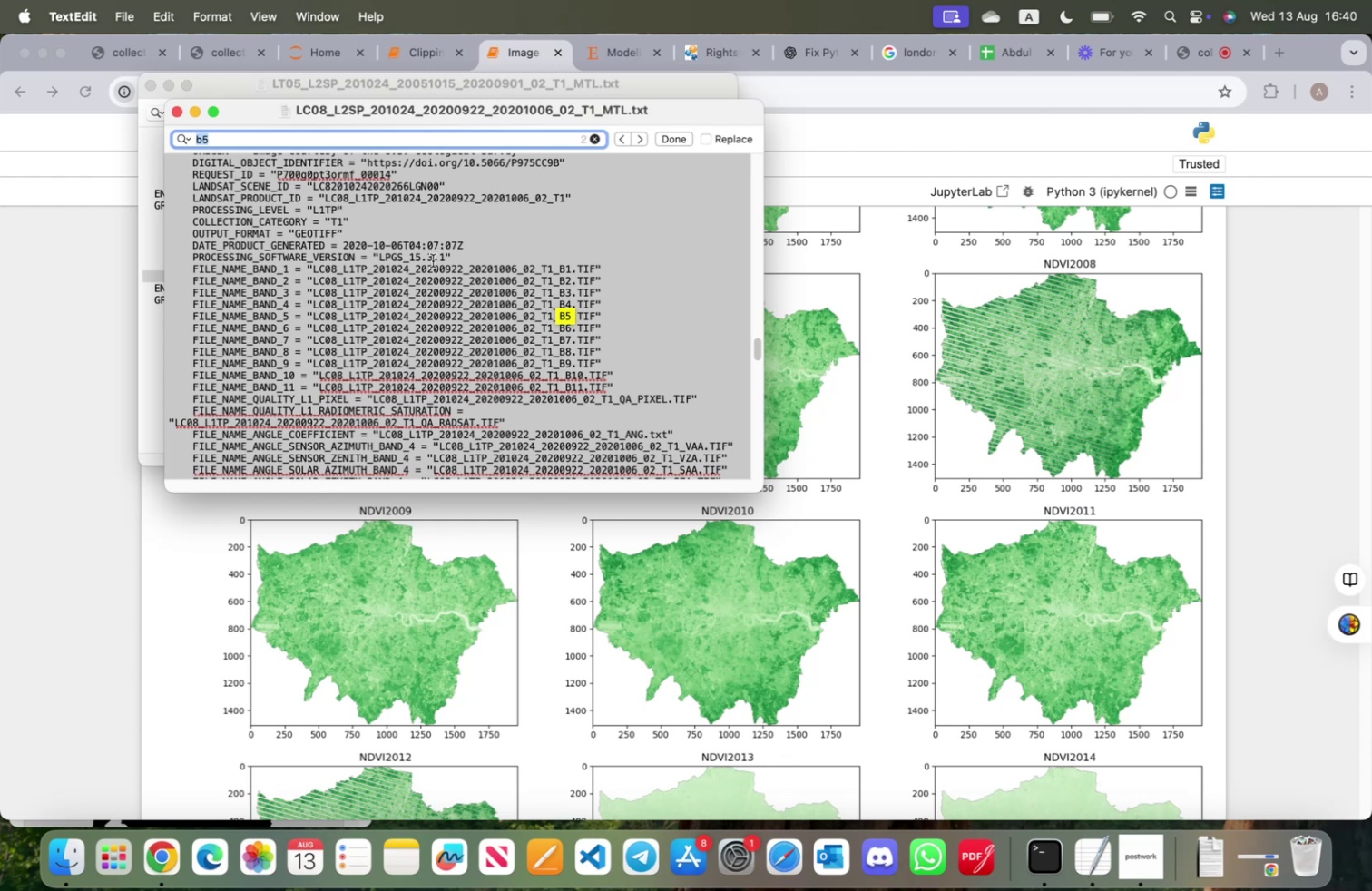 
wait(10.21)
 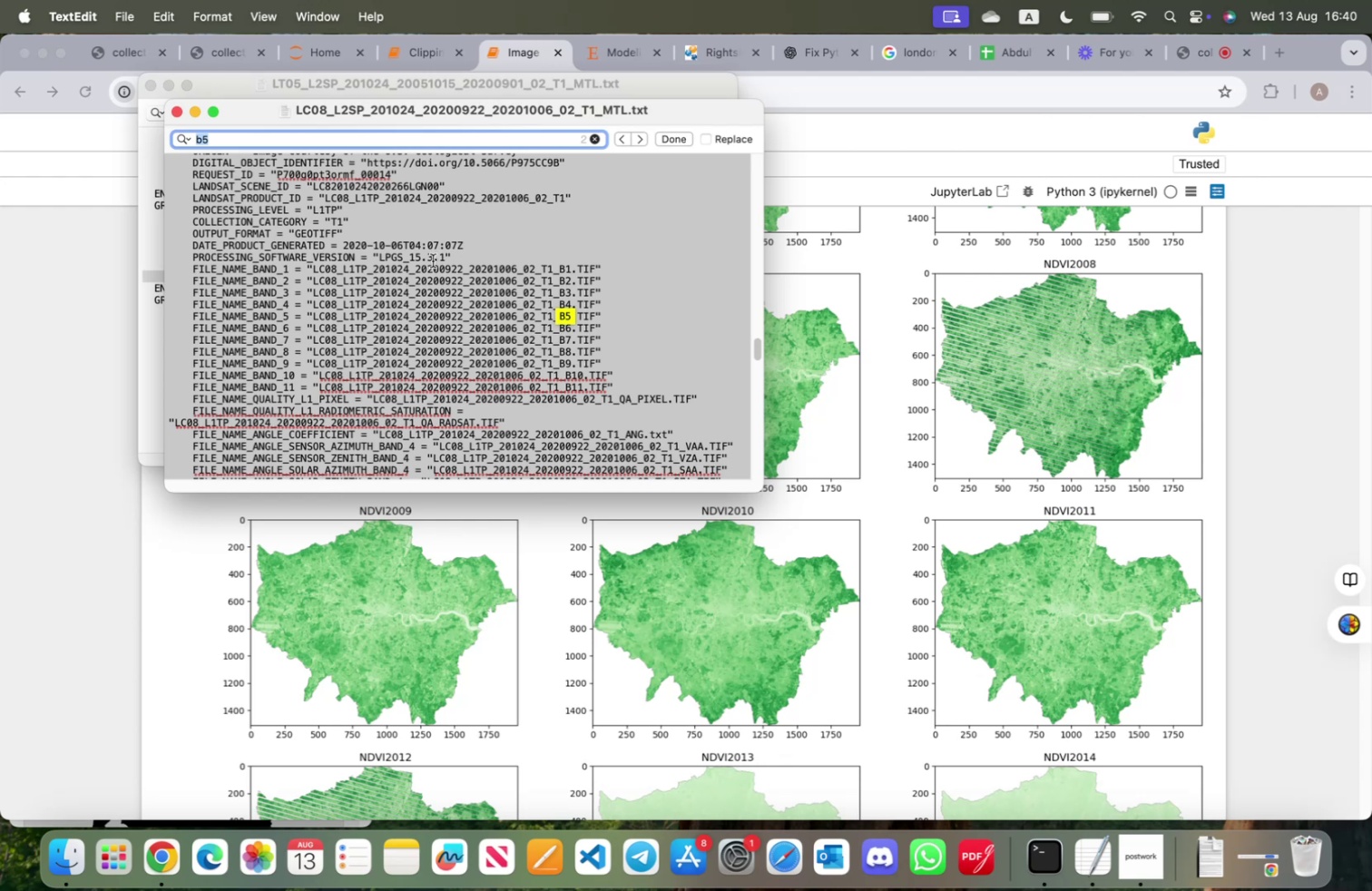 
scroll: coordinate [429, 295], scroll_direction: up, amount: 11.0
 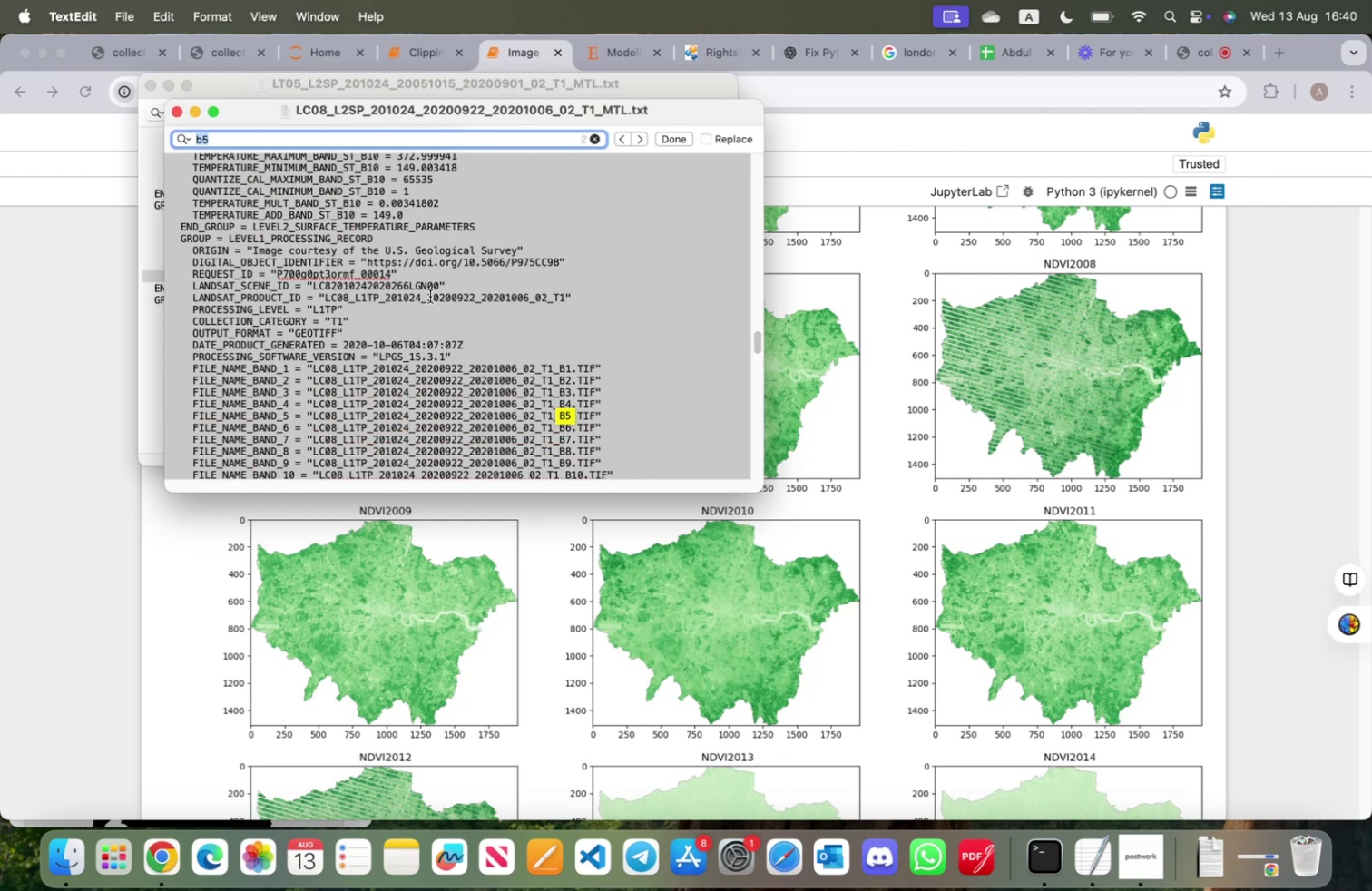 
wait(8.42)
 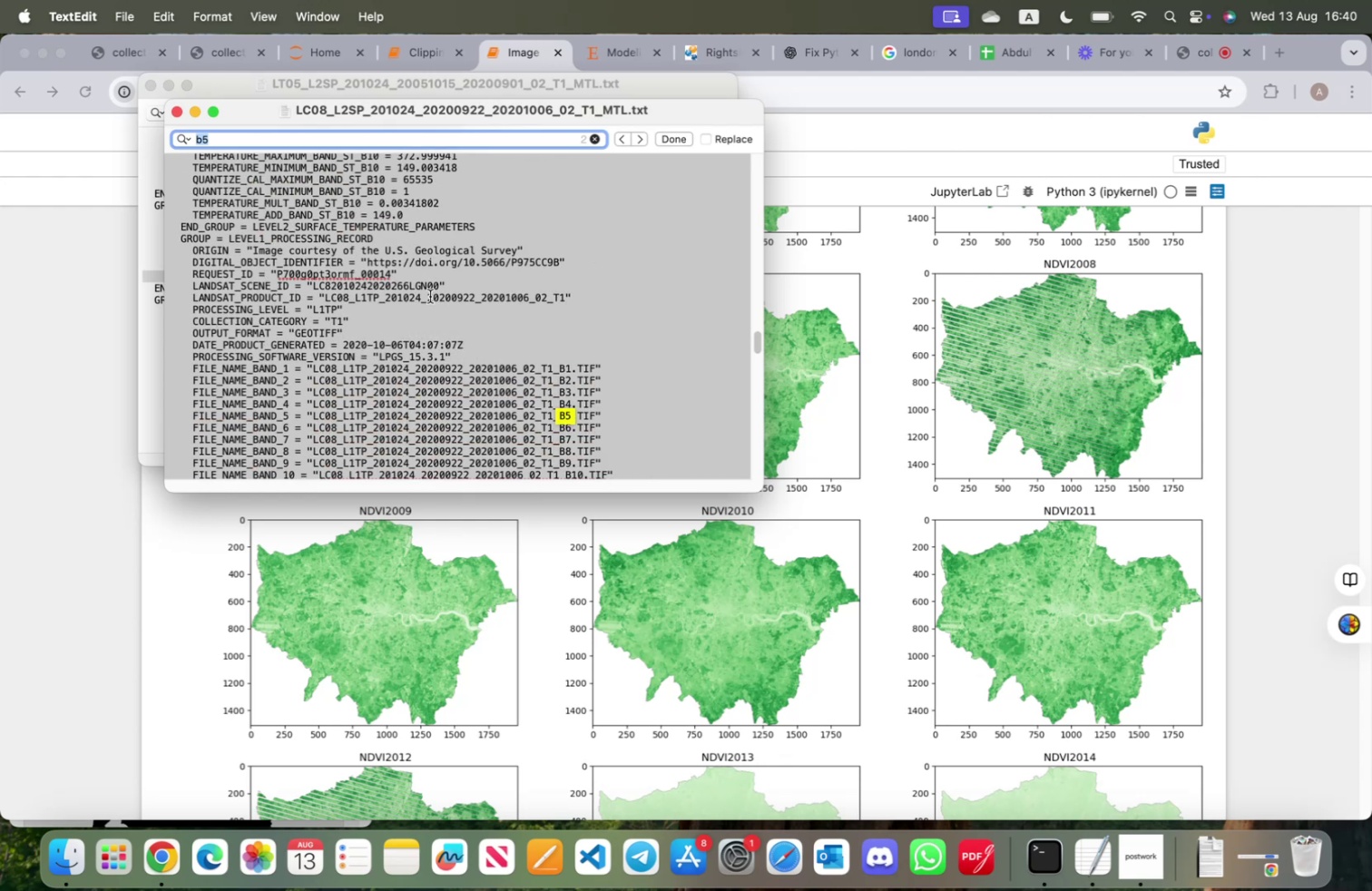 
scroll: coordinate [467, 432], scroll_direction: down, amount: 12.0
 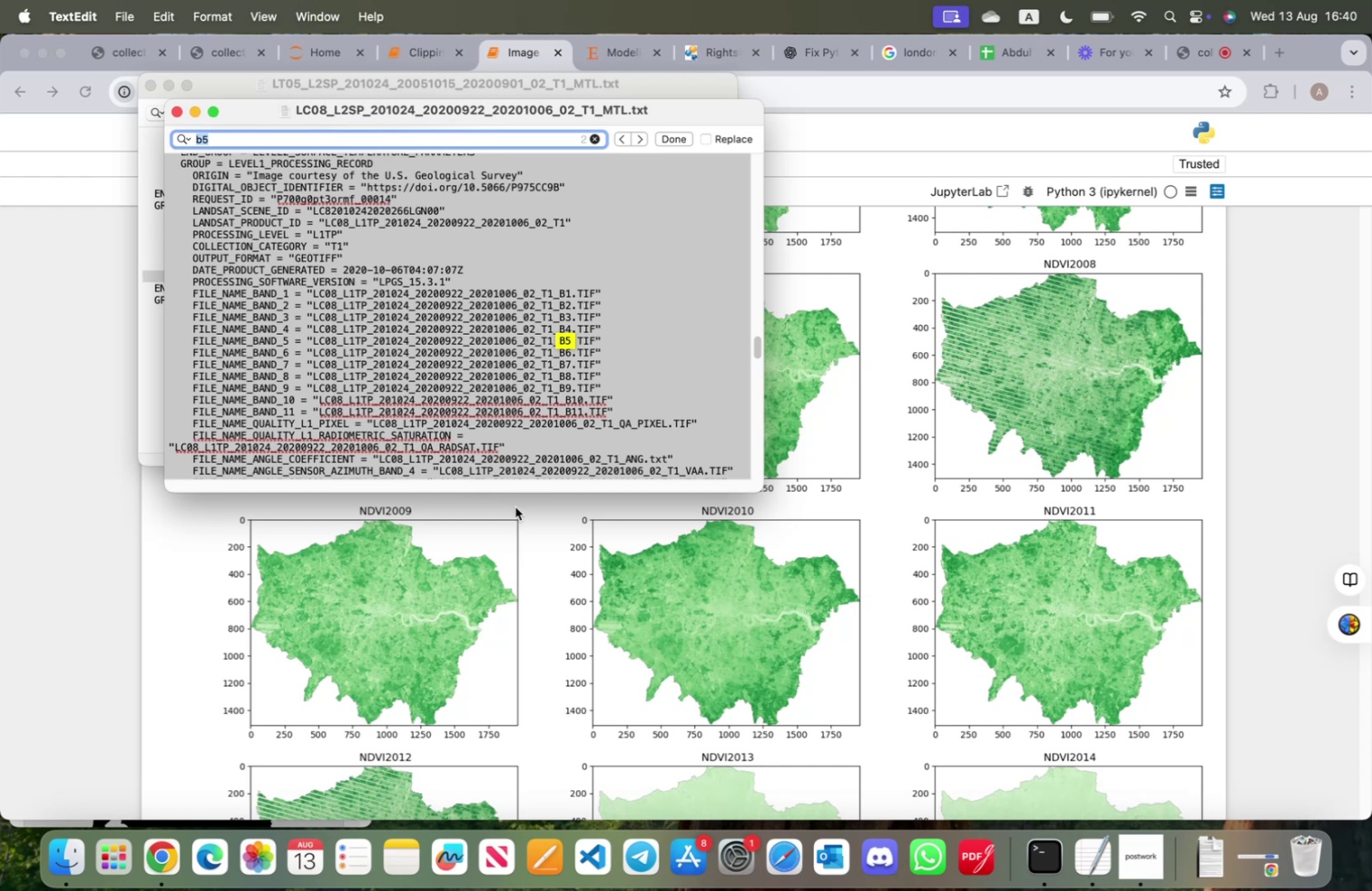 
wait(7.14)
 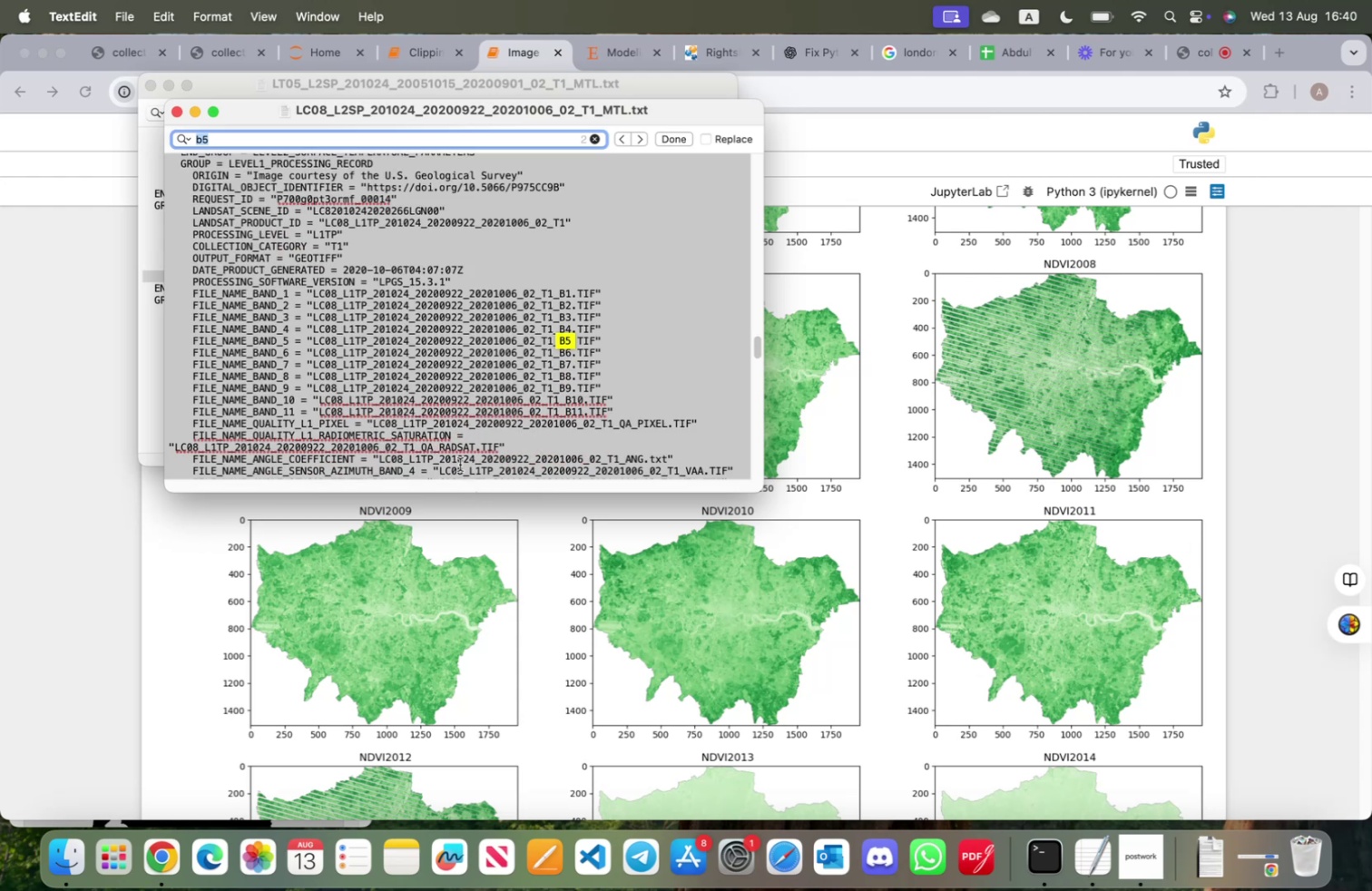 
scroll: coordinate [397, 333], scroll_direction: down, amount: 6.0
 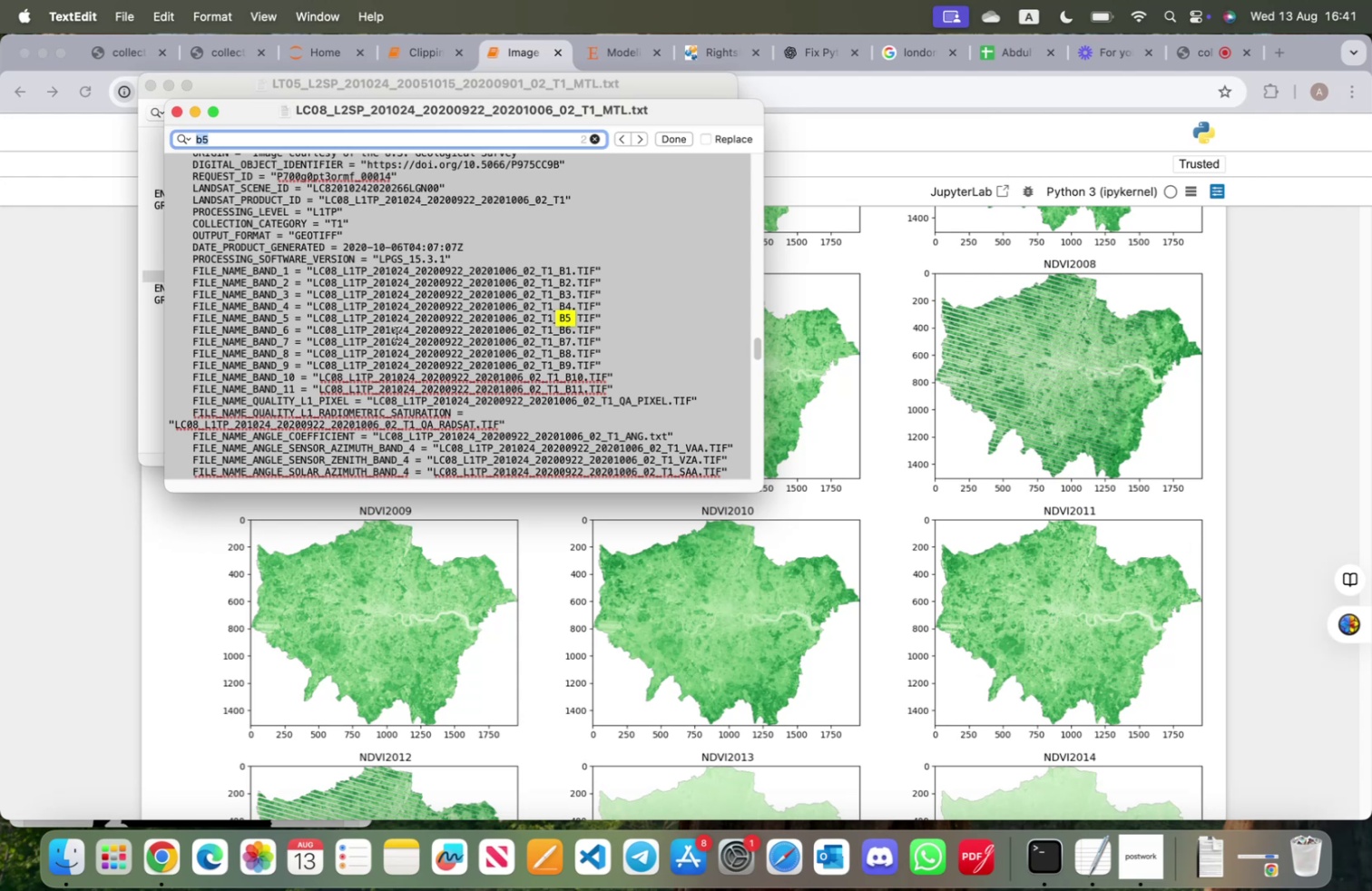 
wait(14.61)
 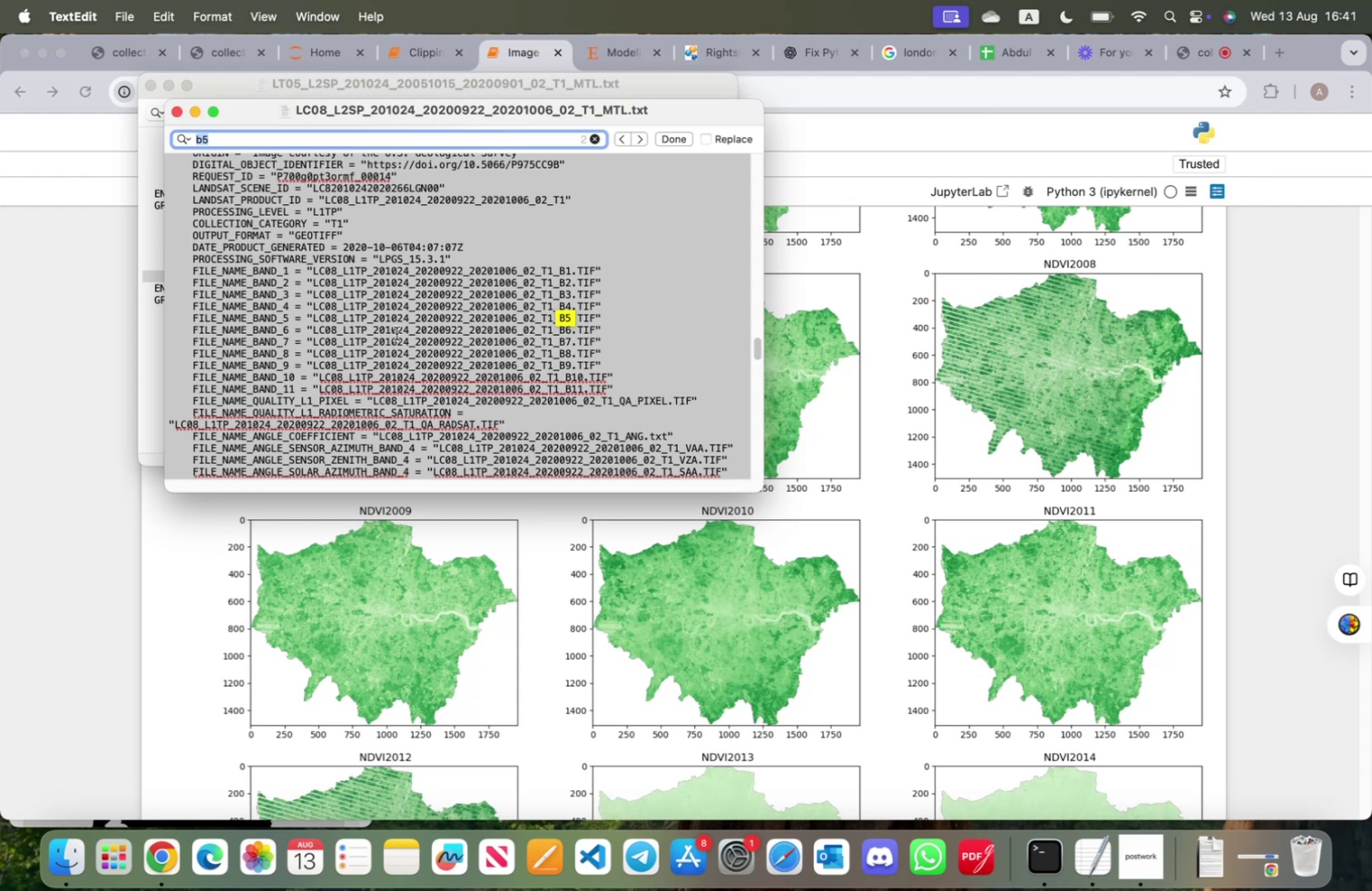 
scroll: coordinate [393, 334], scroll_direction: down, amount: 31.0
 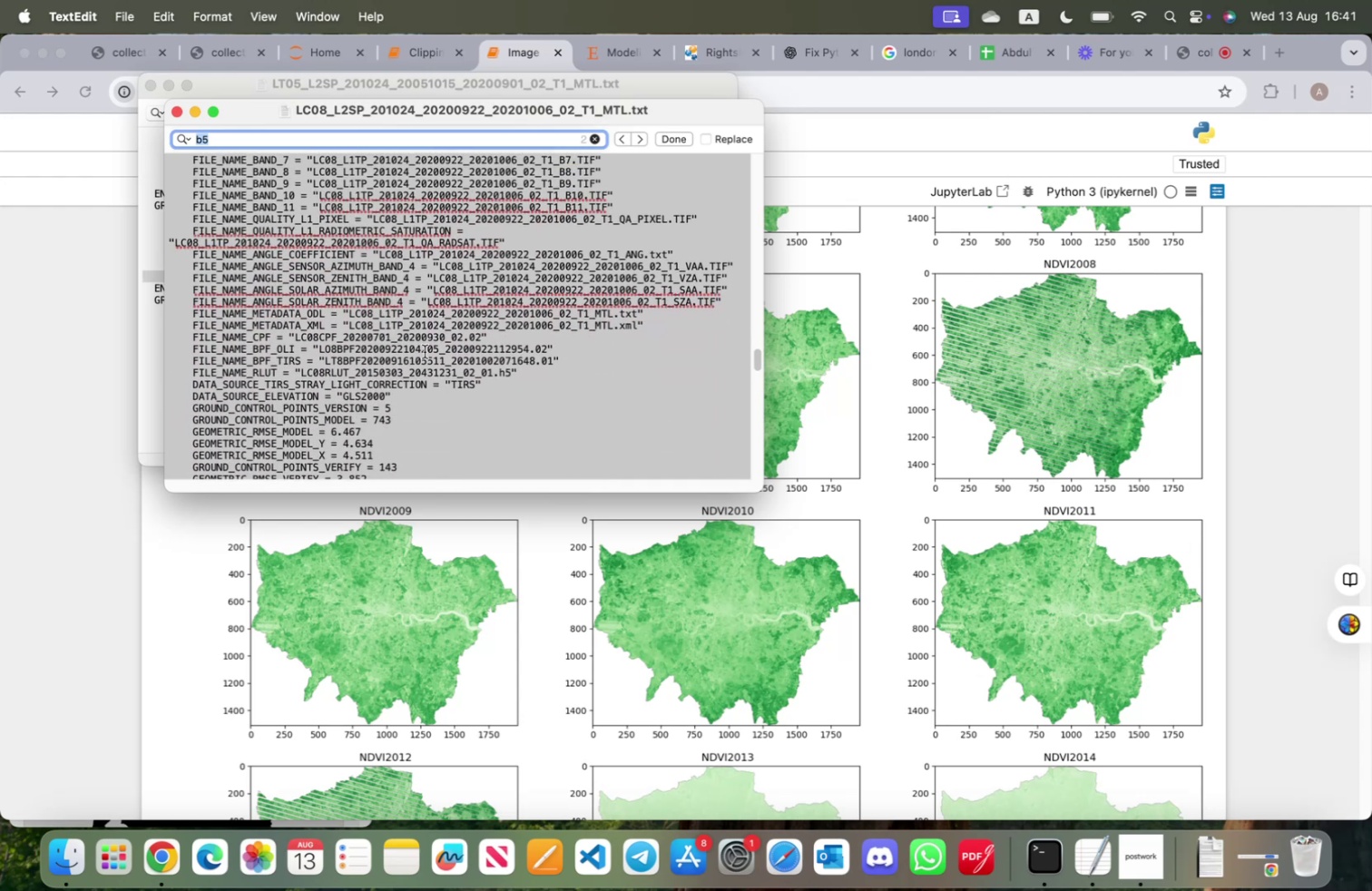 
left_click([442, 362])
 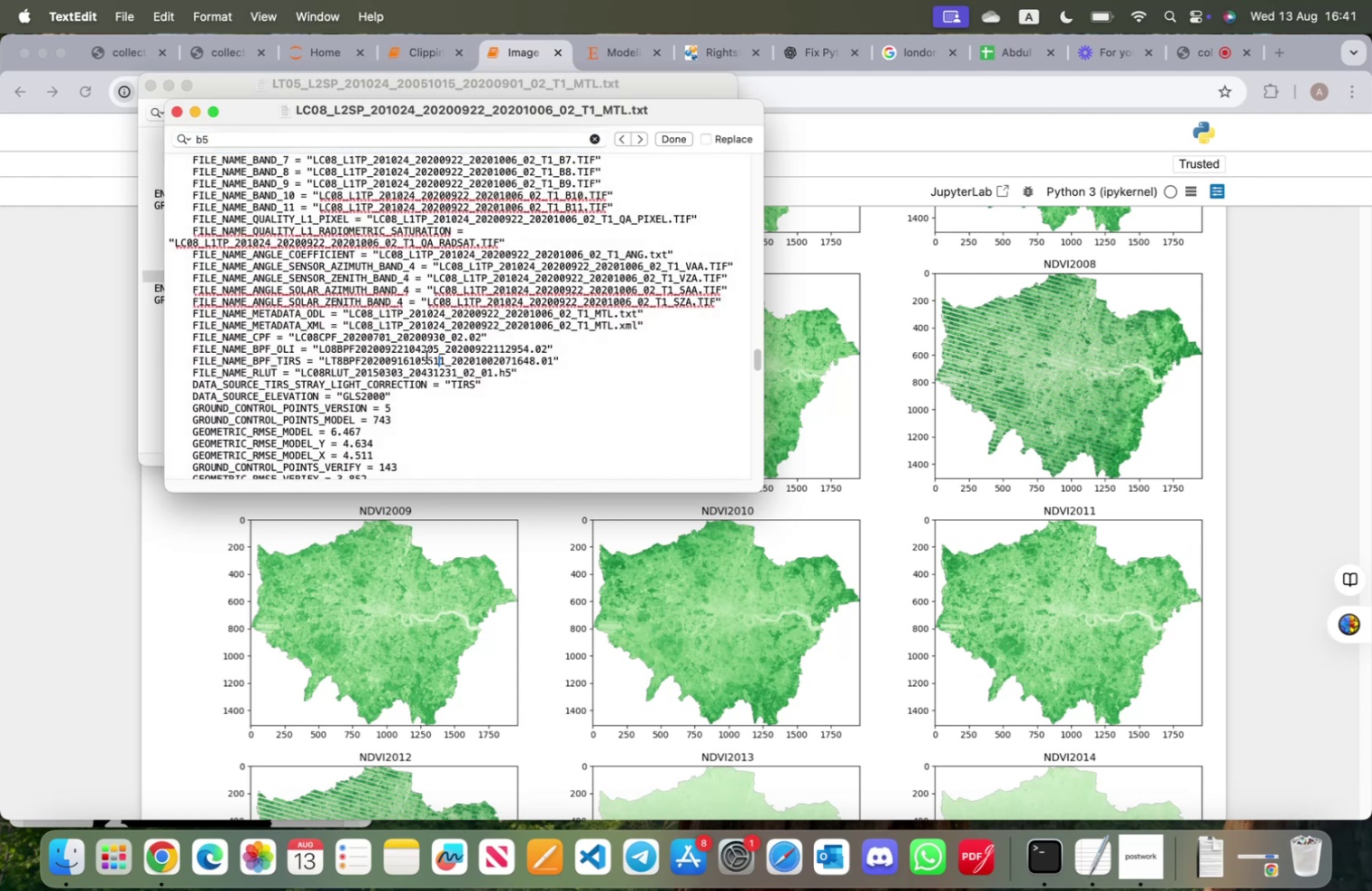 
scroll: coordinate [352, 377], scroll_direction: down, amount: 111.0
 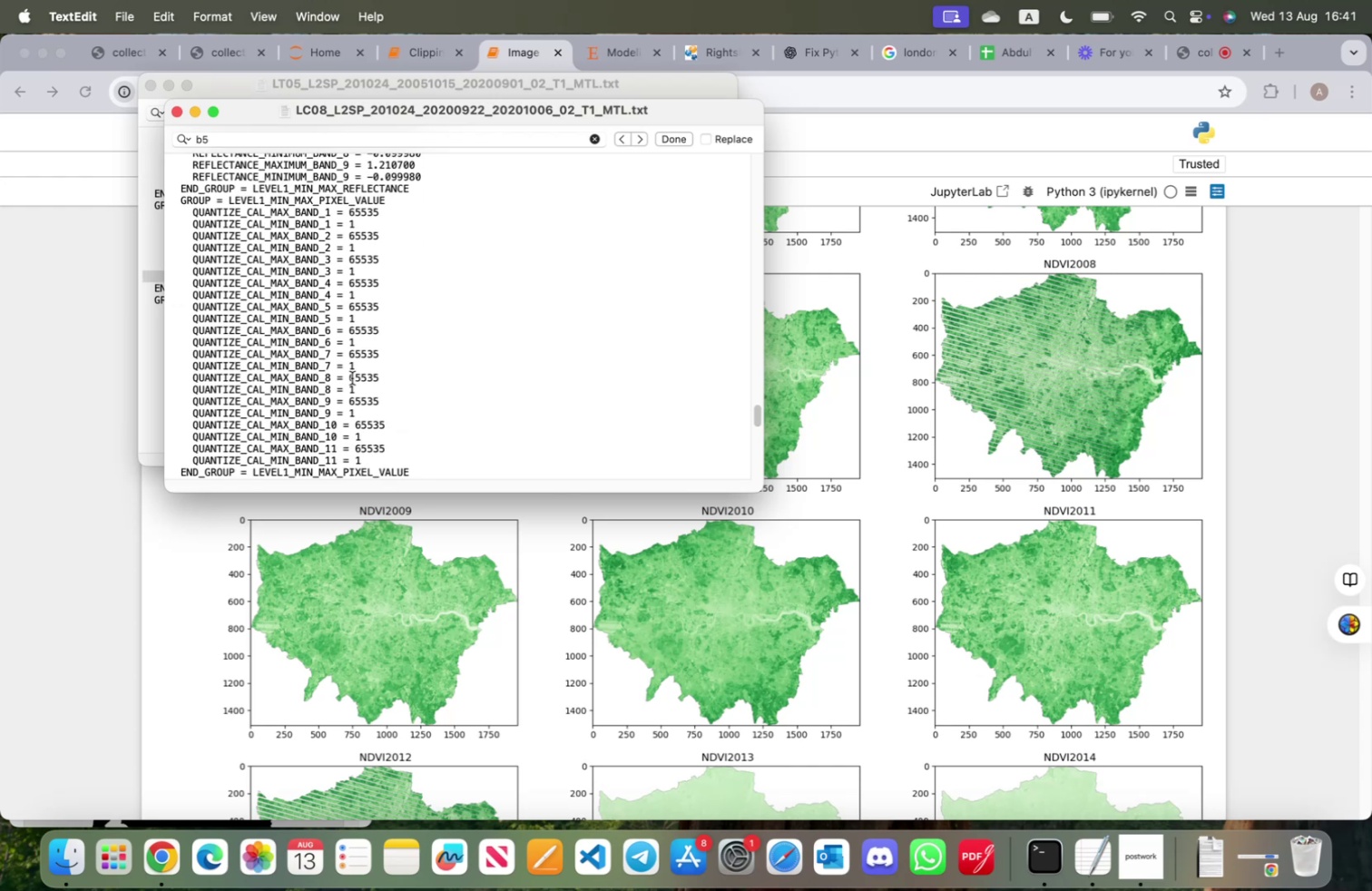 
scroll: coordinate [349, 375], scroll_direction: down, amount: 13.0
 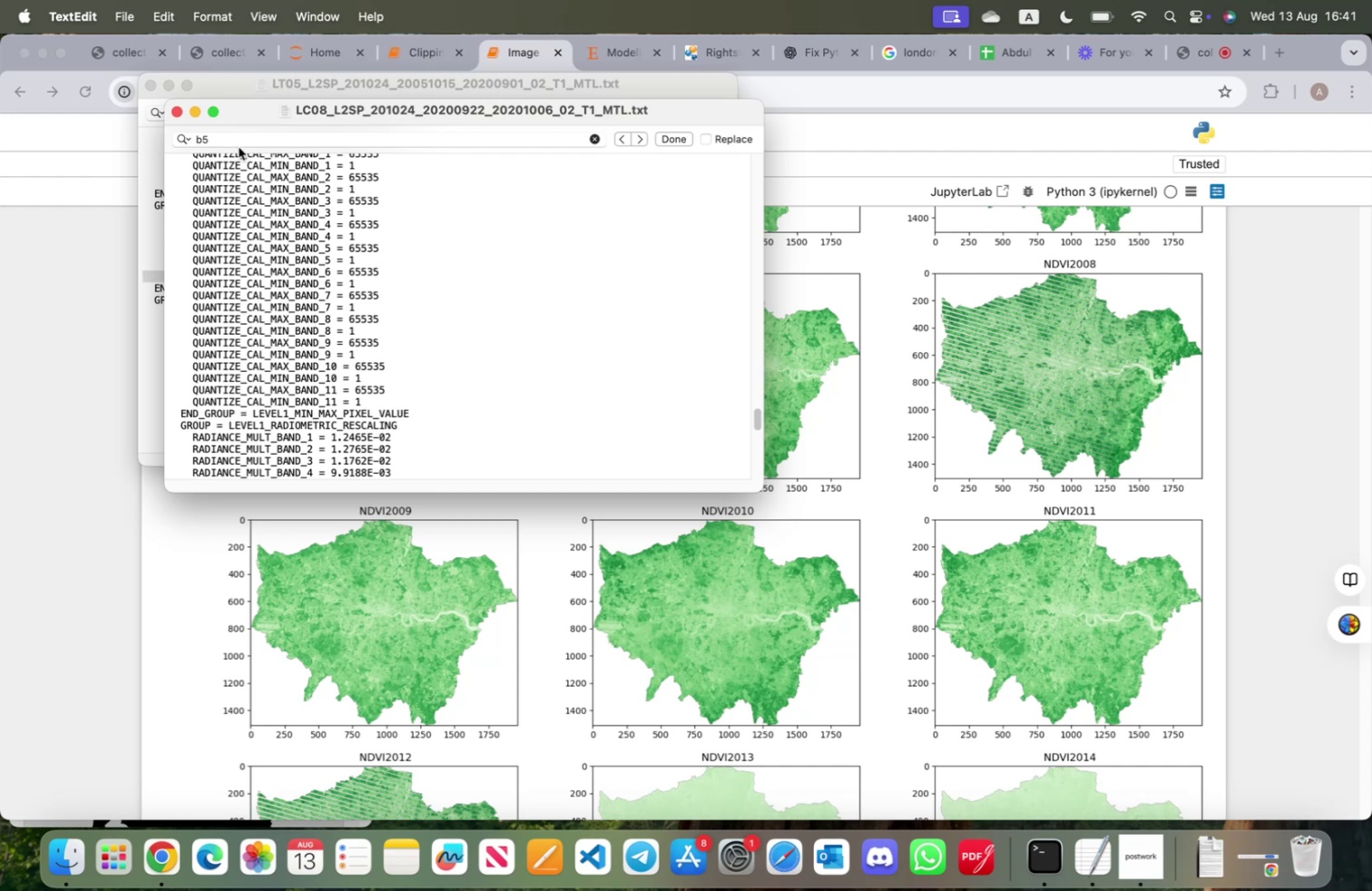 
wait(5.44)
 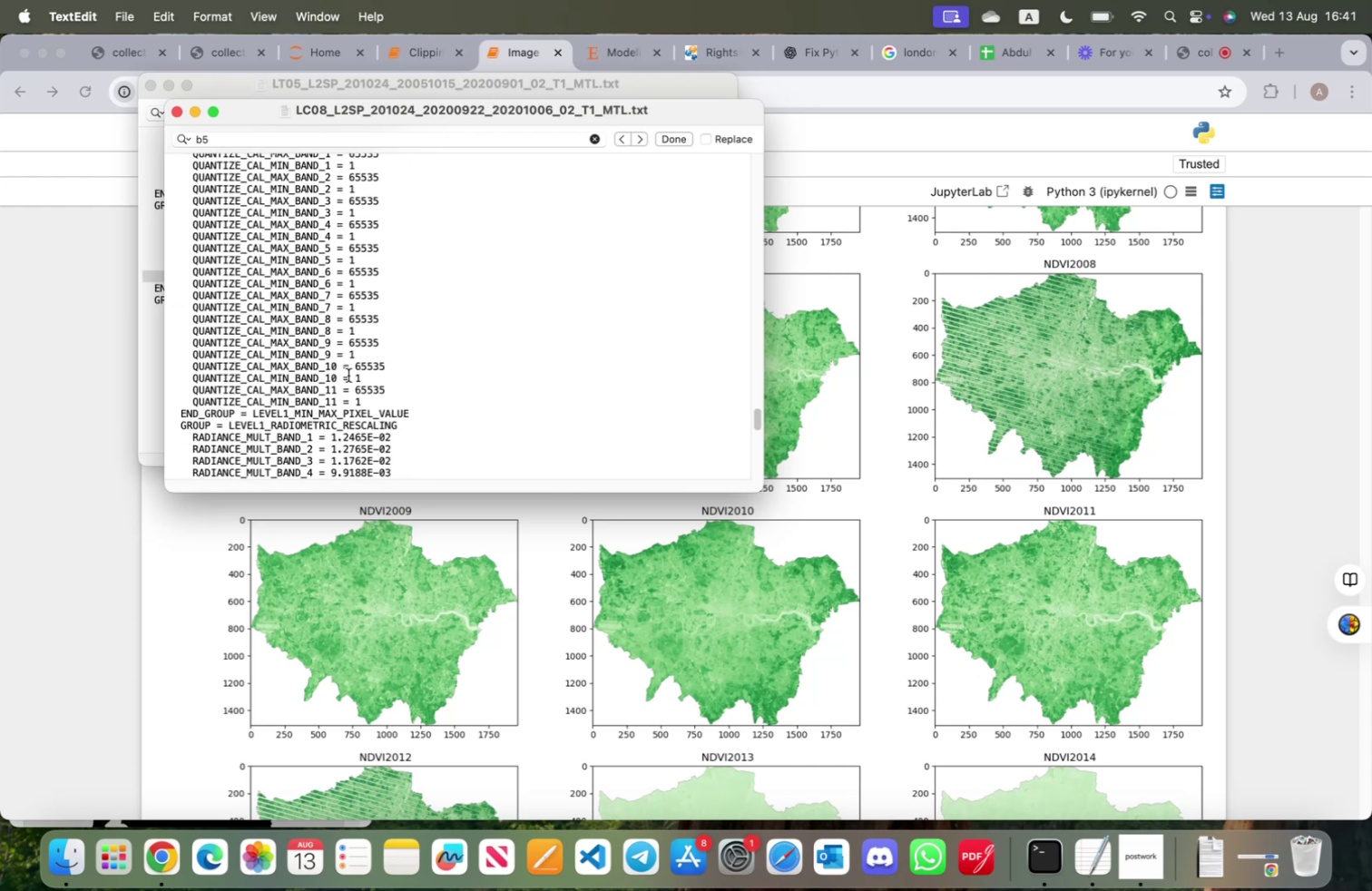 
left_click([176, 115])
 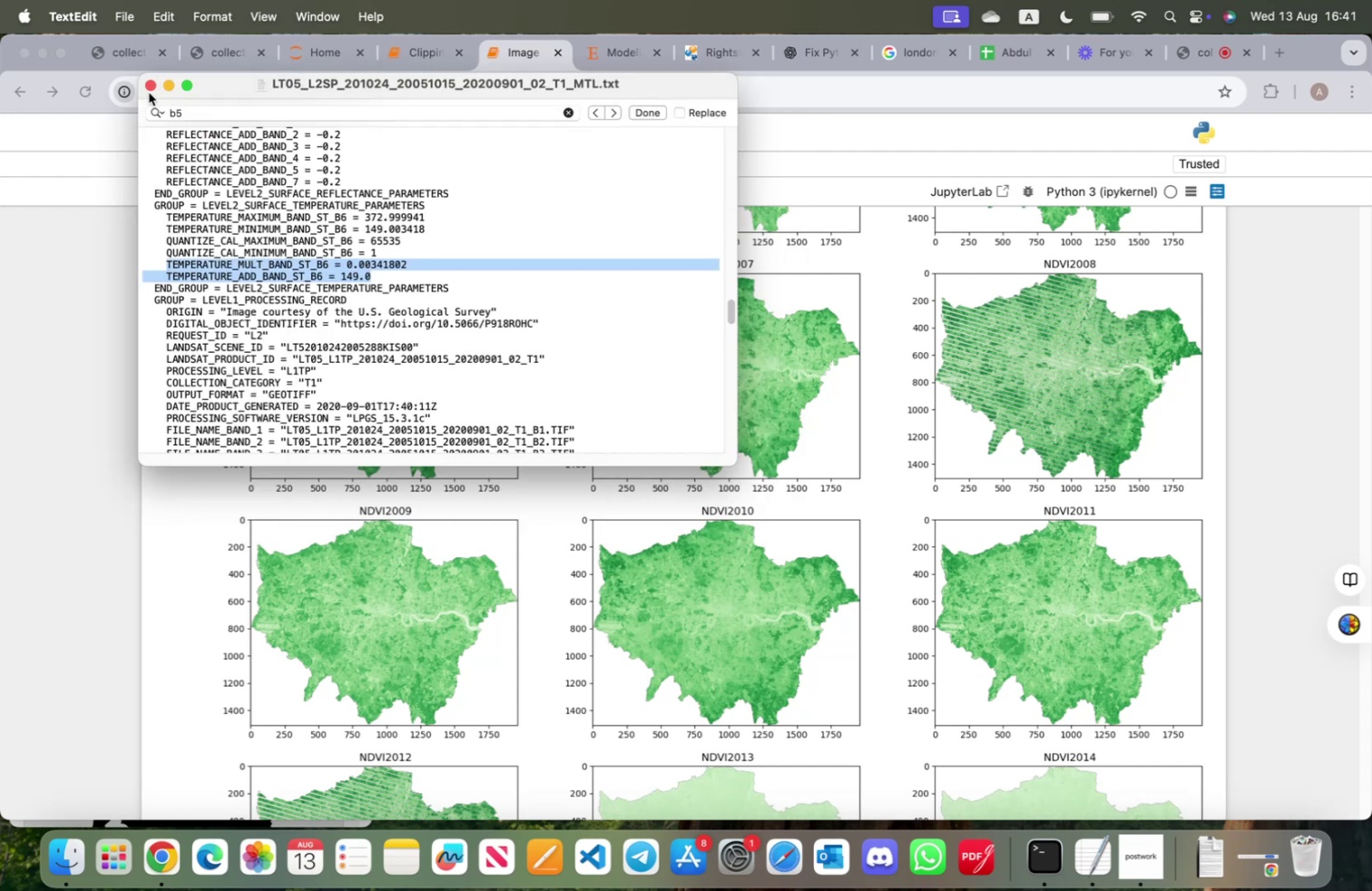 
left_click([149, 90])
 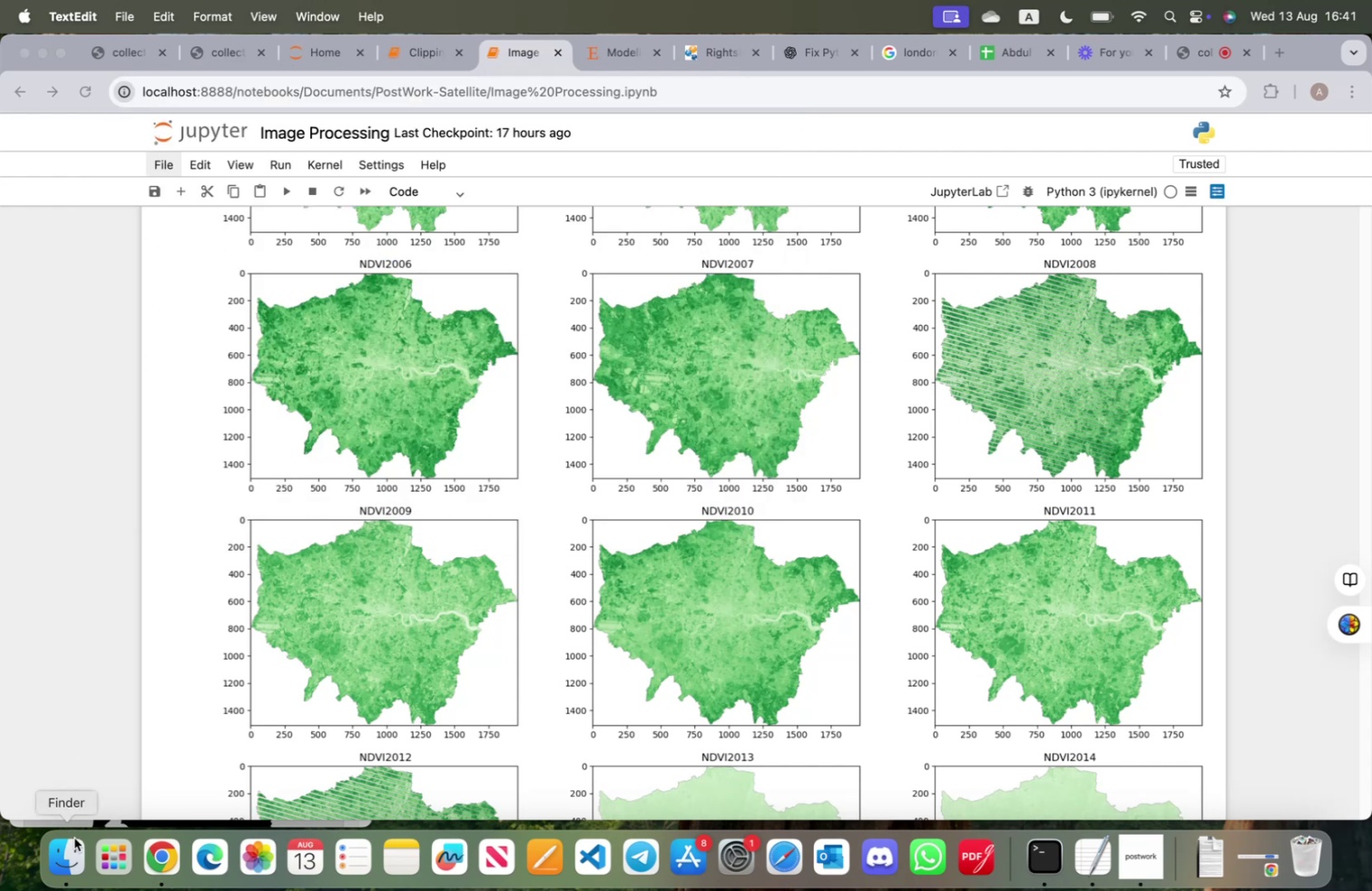 
left_click([74, 837])
 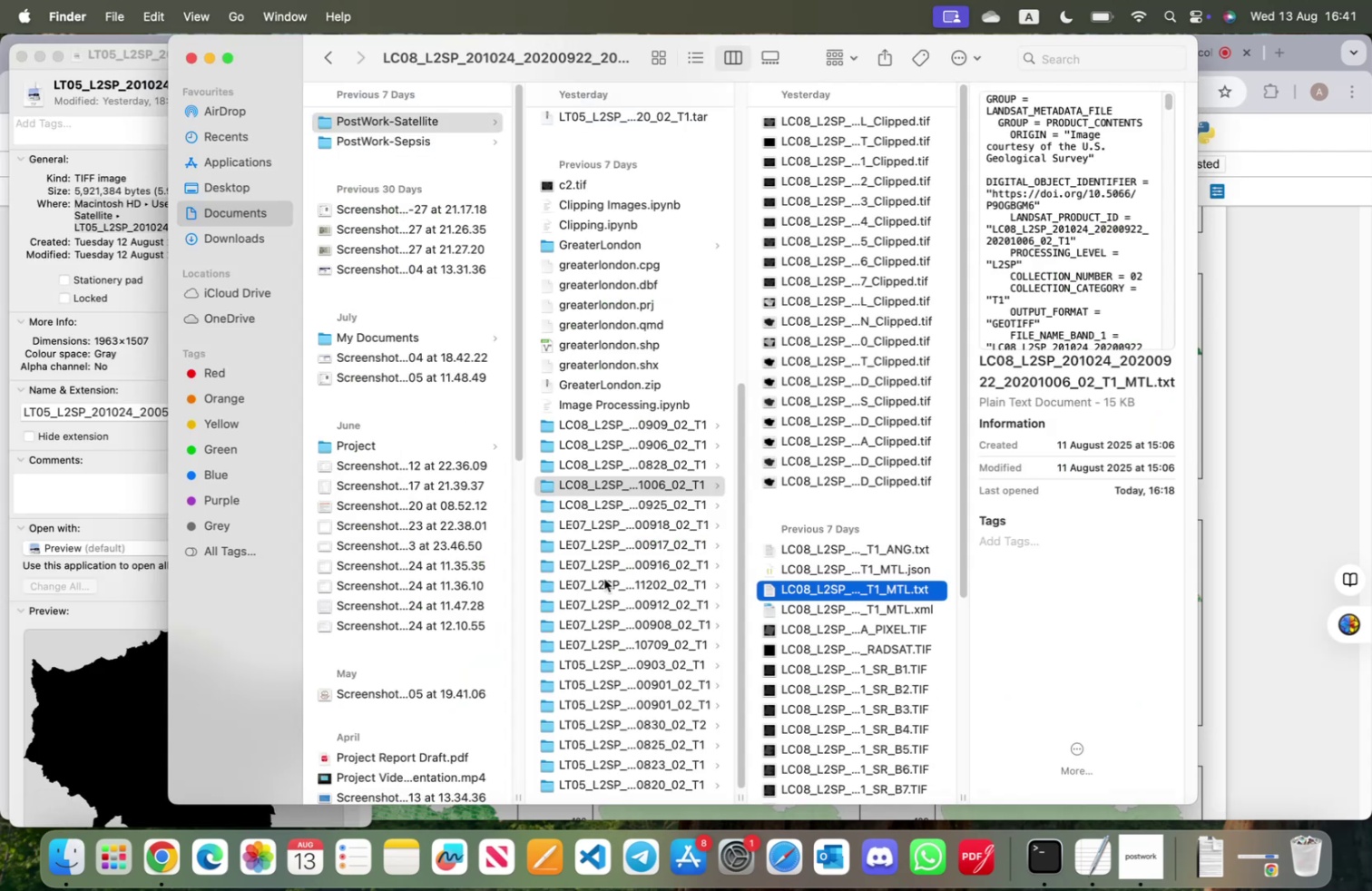 
scroll: coordinate [631, 647], scroll_direction: down, amount: 9.0
 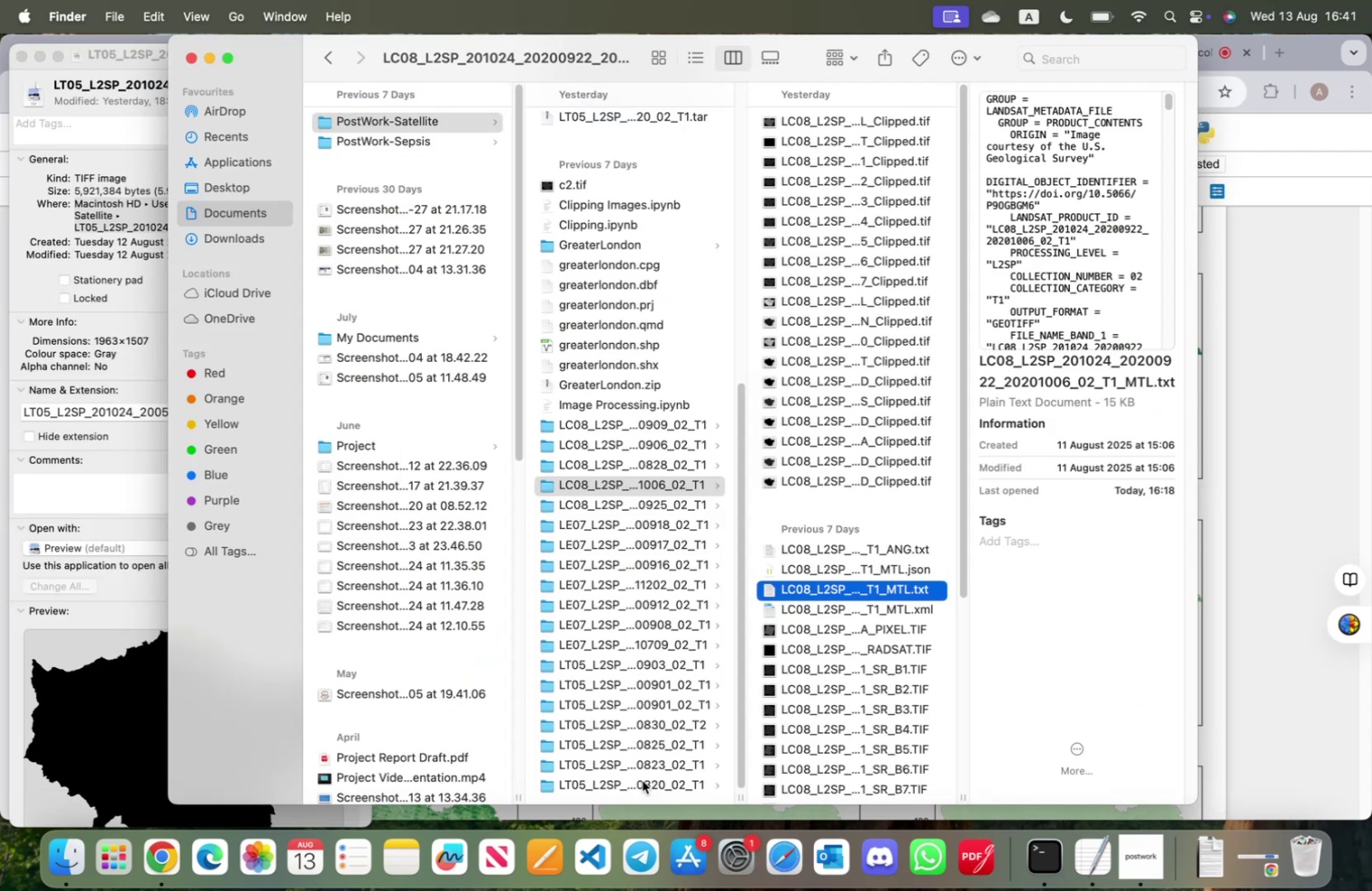 
left_click([642, 779])
 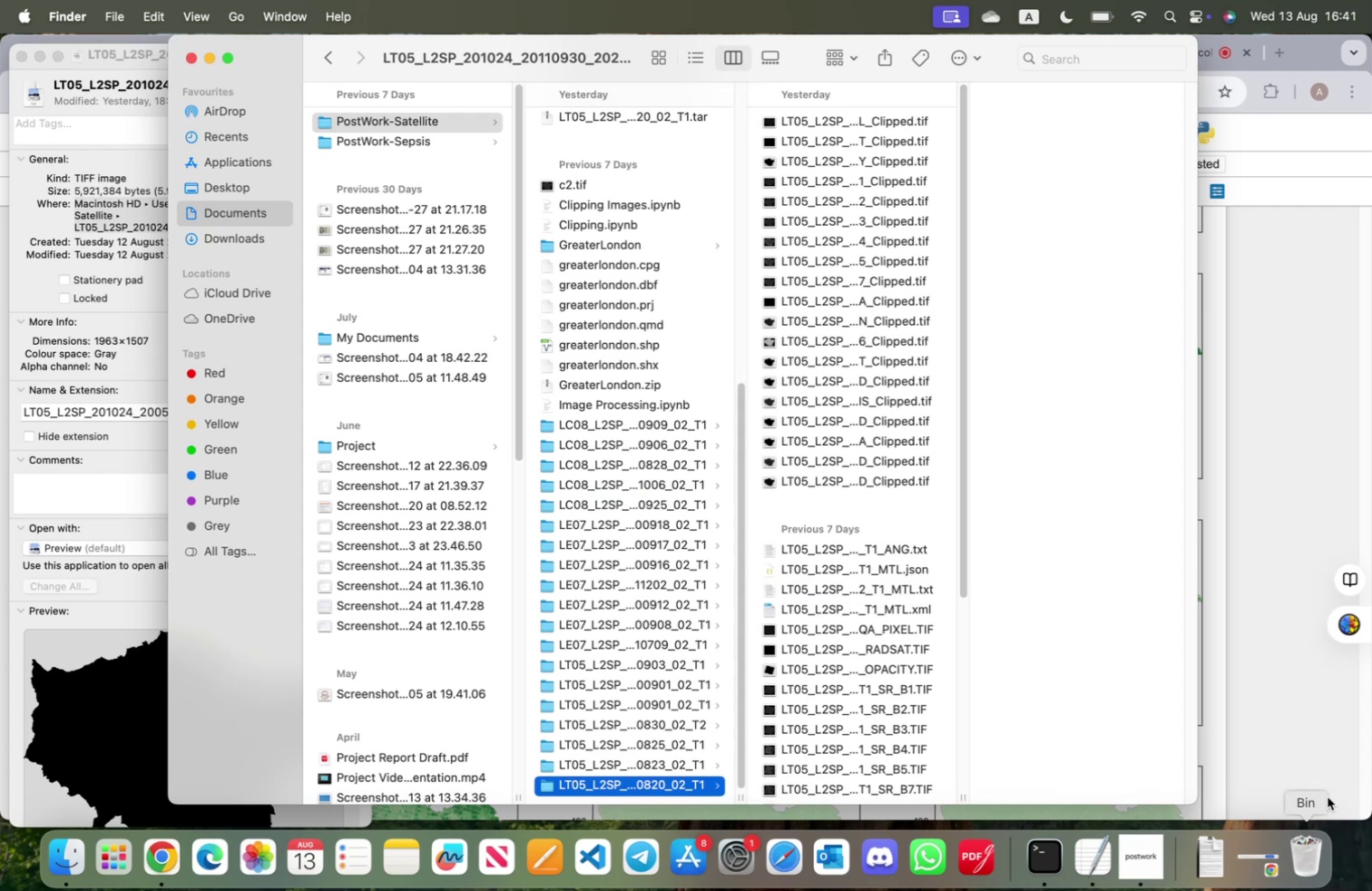 
left_click([1308, 850])
 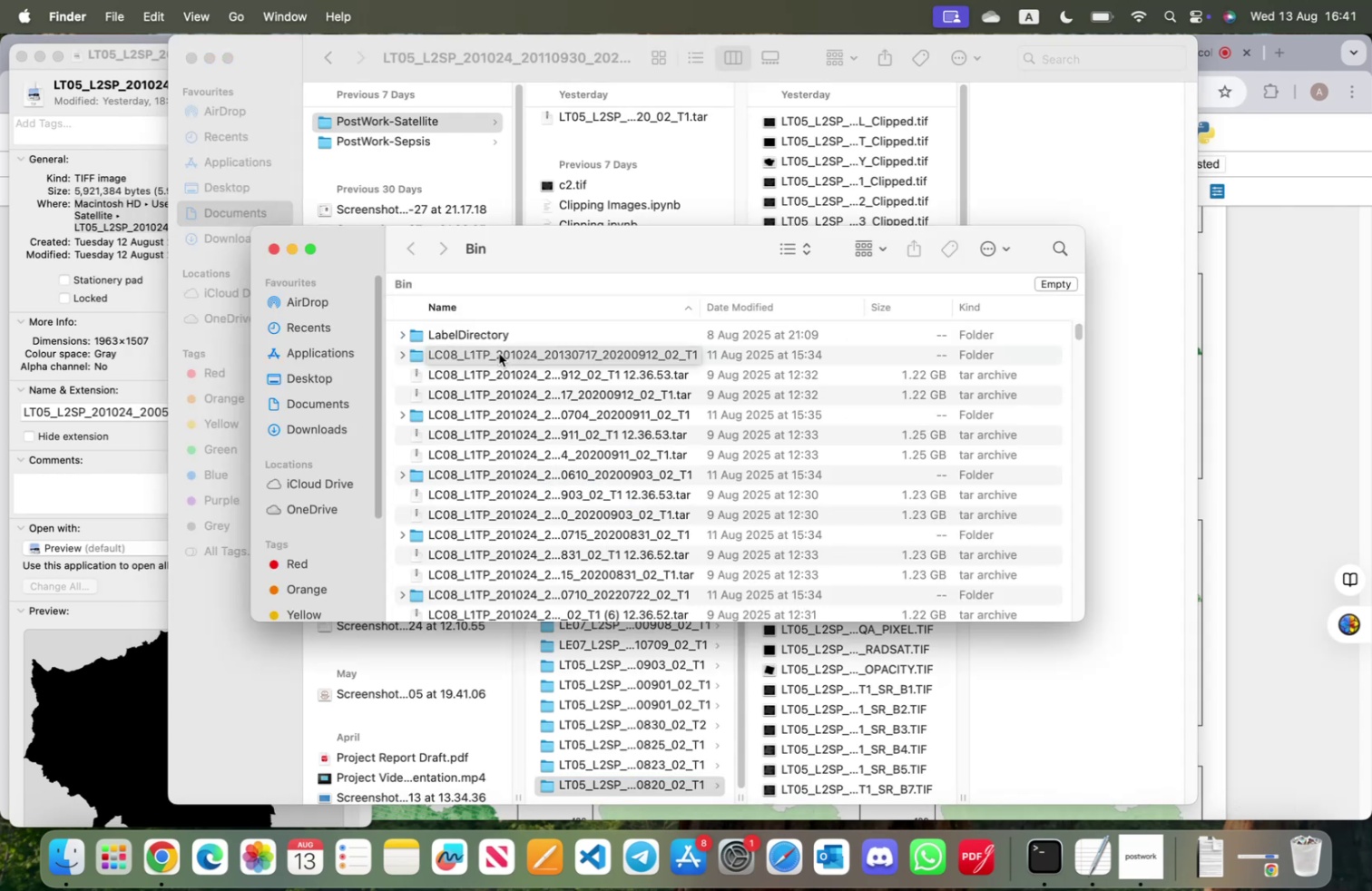 
wait(5.12)
 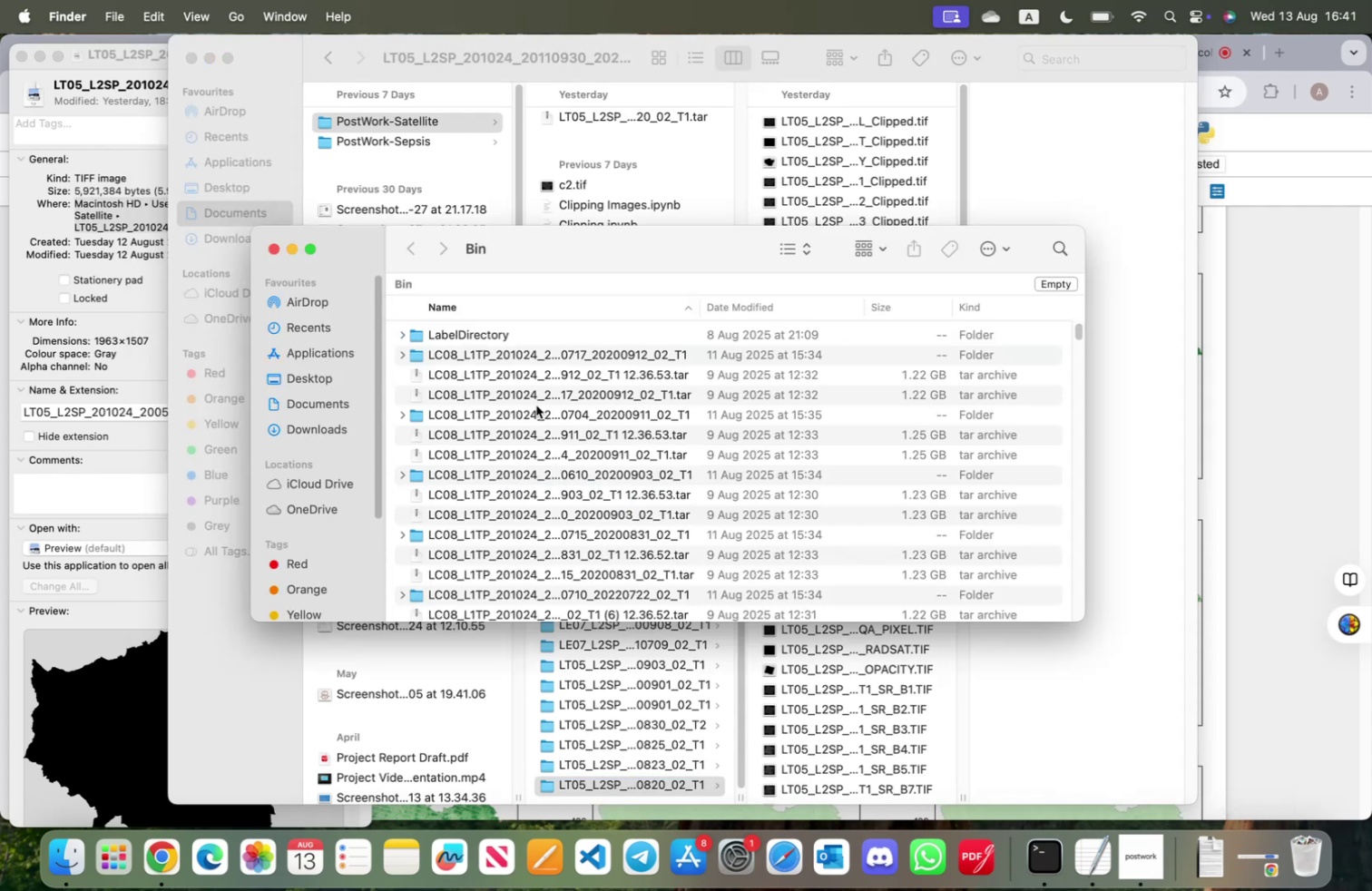 
double_click([499, 353])
 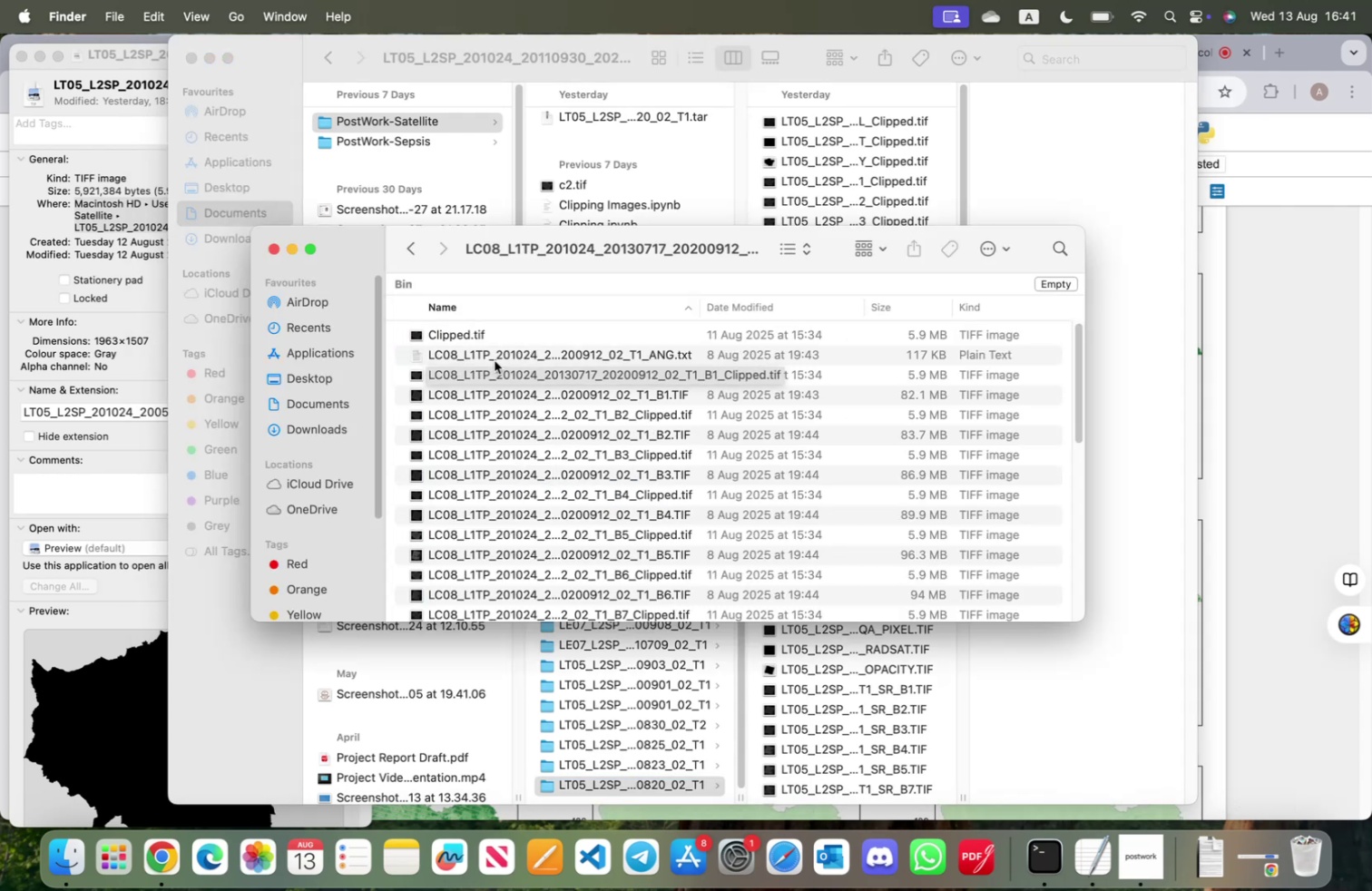 
scroll: coordinate [591, 440], scroll_direction: down, amount: 29.0
 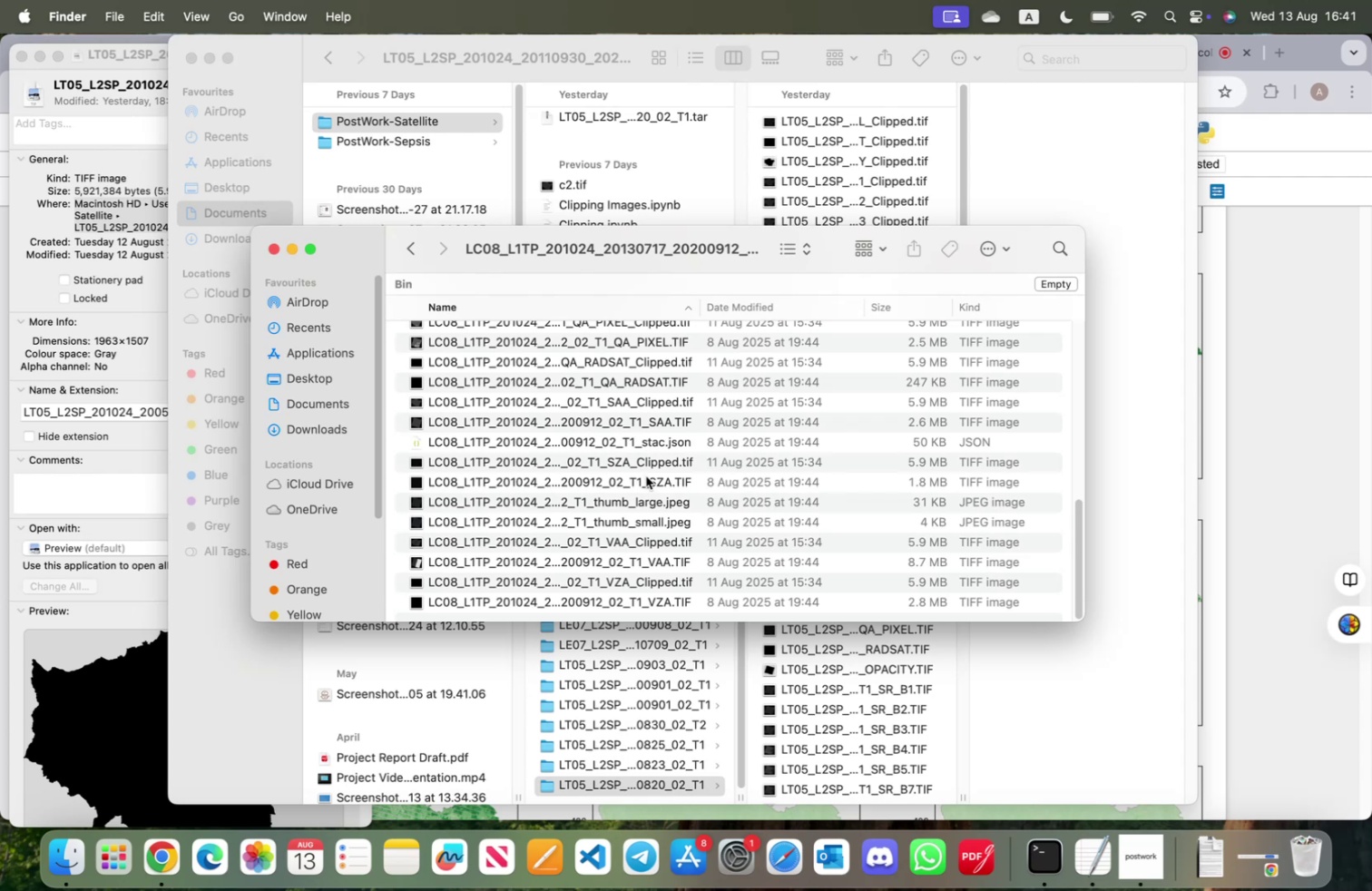 
scroll: coordinate [681, 479], scroll_direction: up, amount: 41.0
 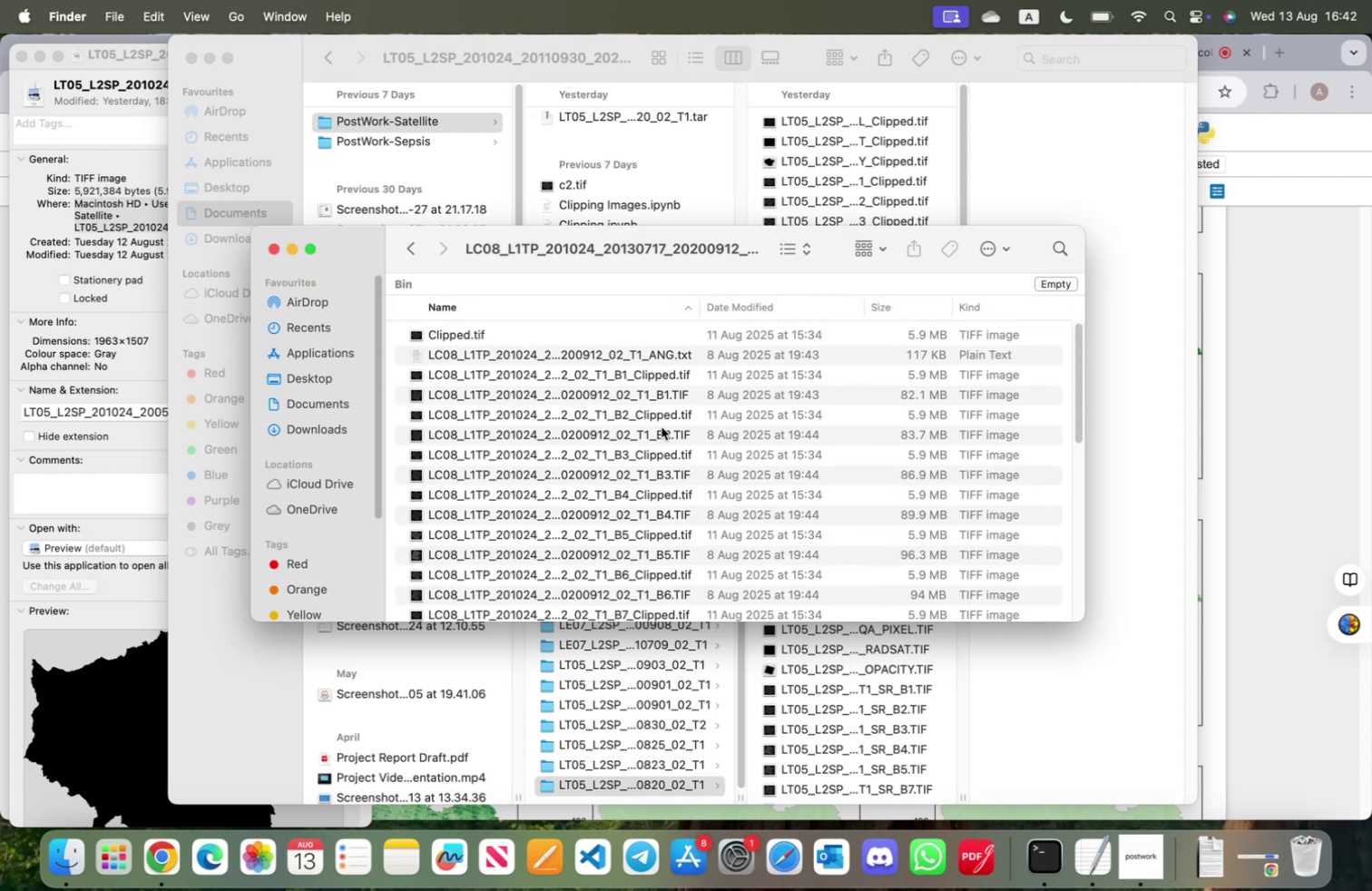 
scroll: coordinate [665, 492], scroll_direction: down, amount: 22.0
 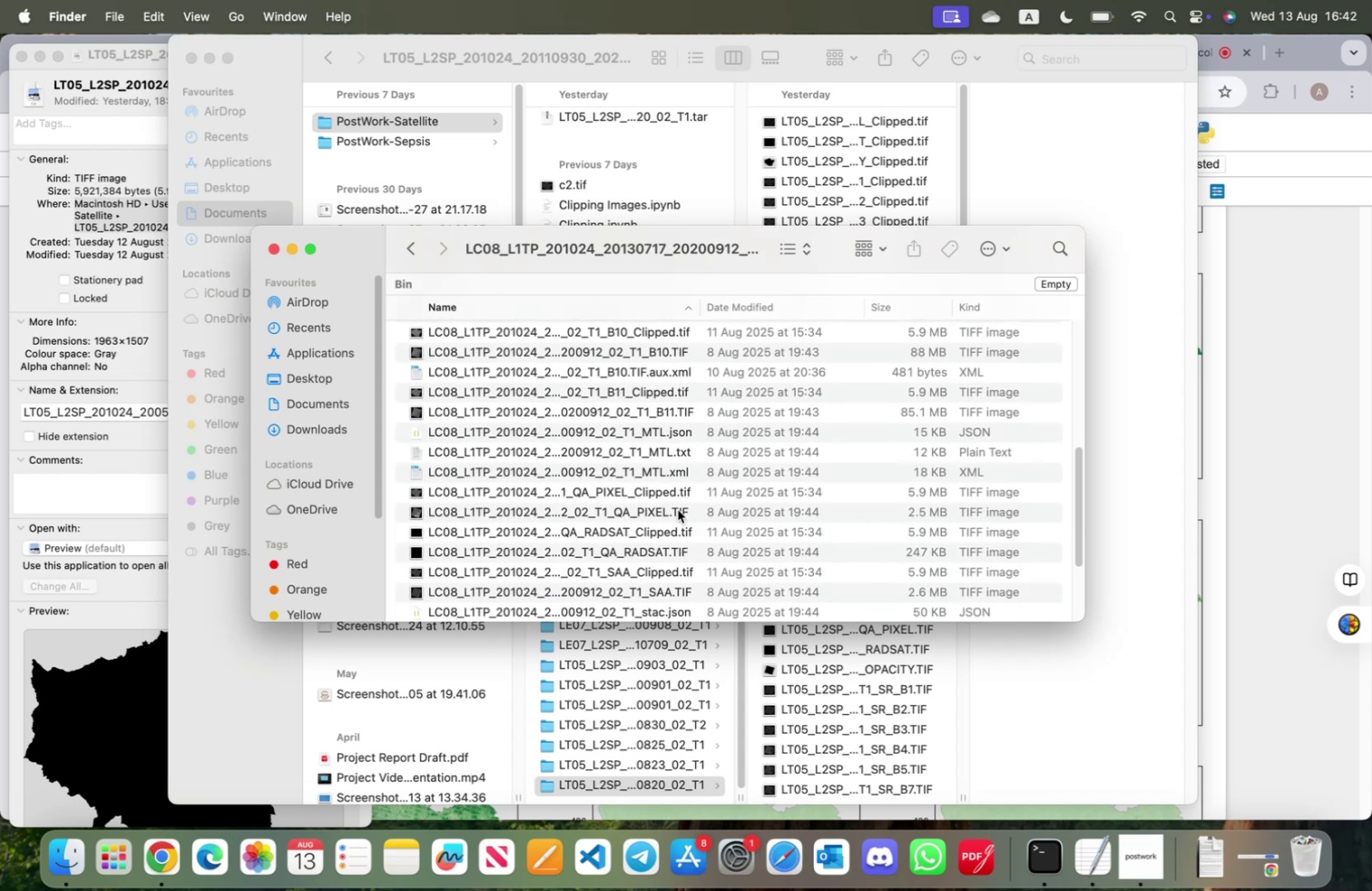 
double_click([642, 453])
 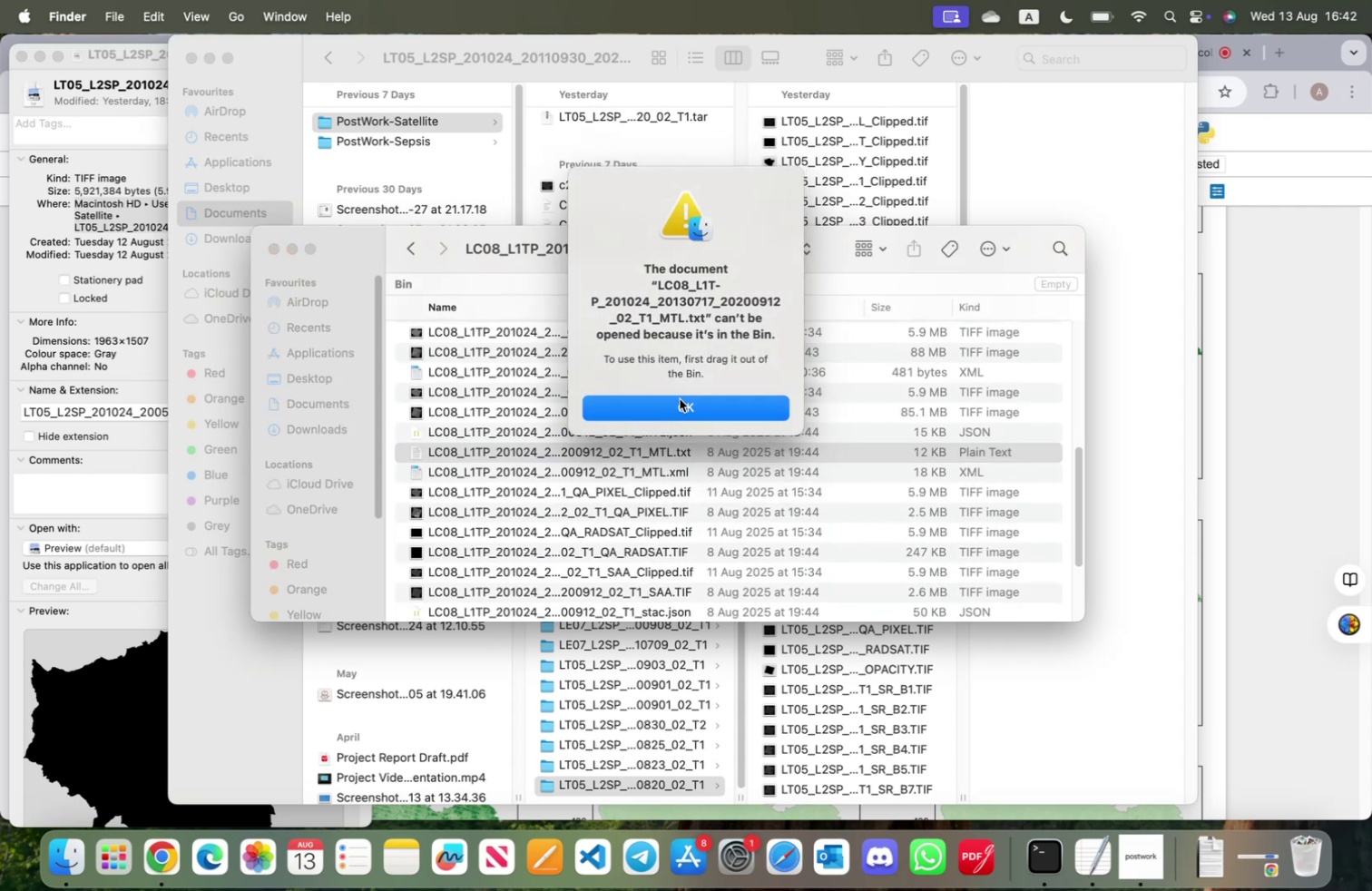 
left_click([680, 398])
 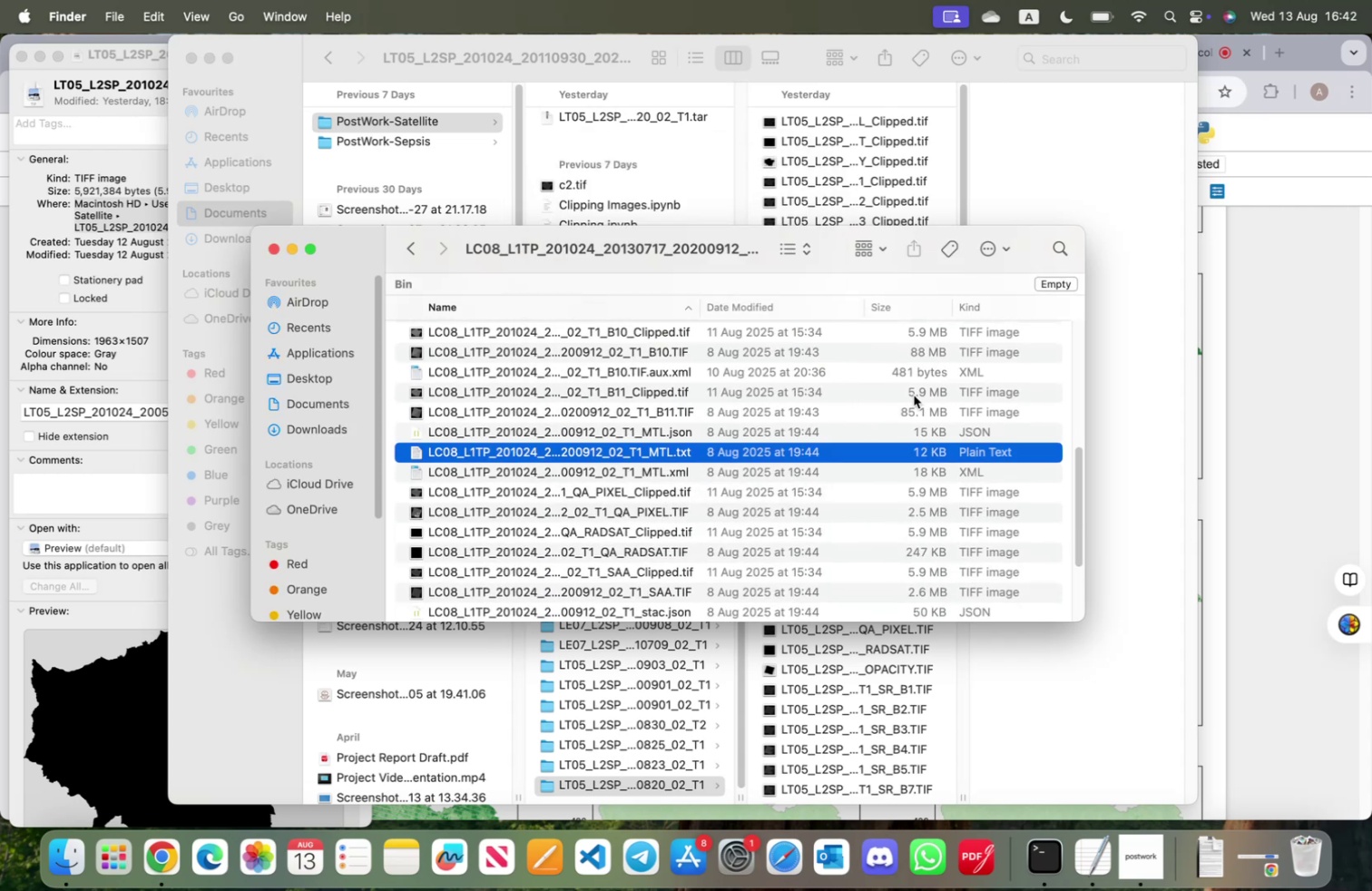 
scroll: coordinate [563, 439], scroll_direction: down, amount: 8.0
 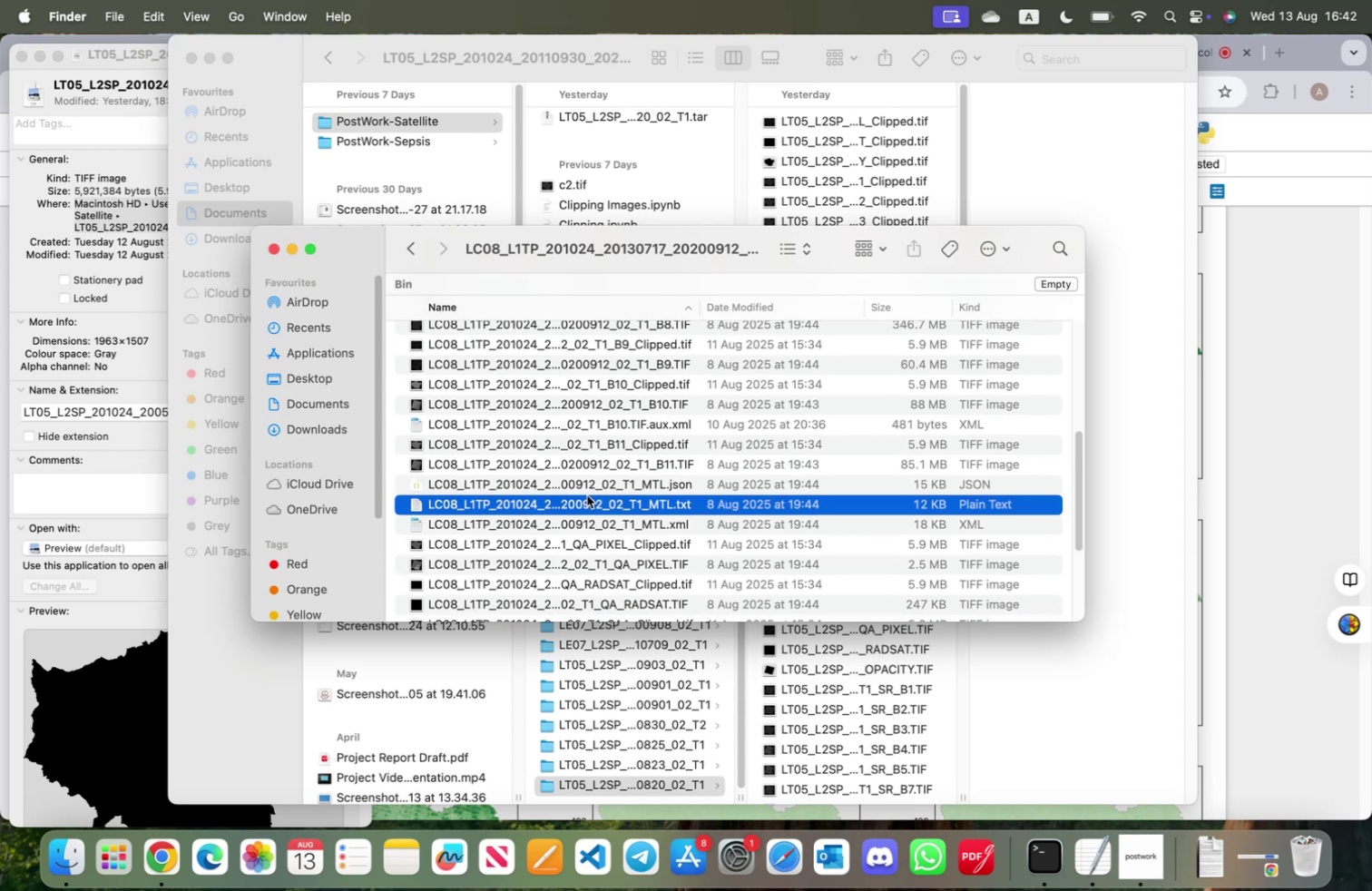 
right_click([589, 502])
 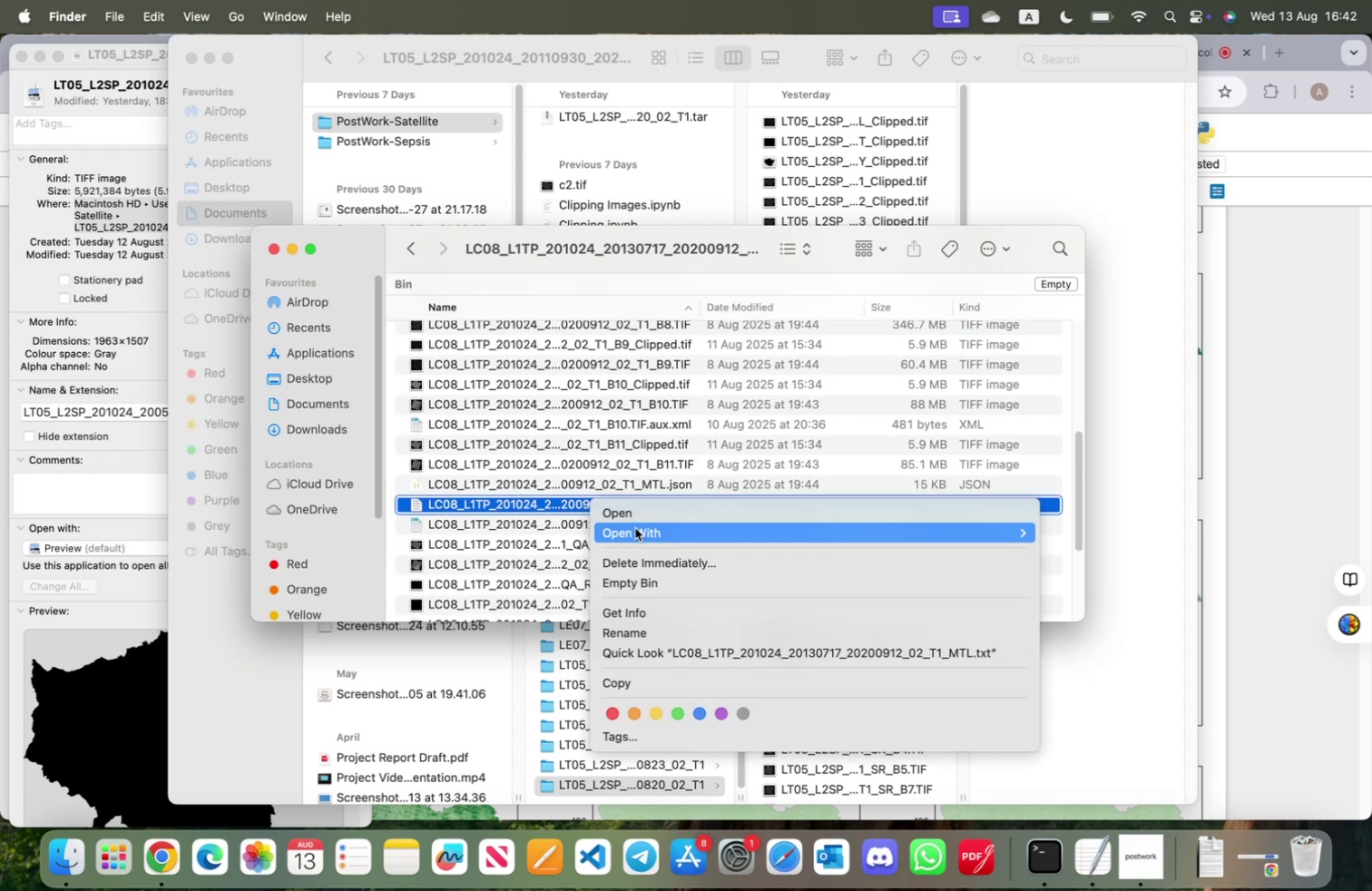 
wait(6.11)
 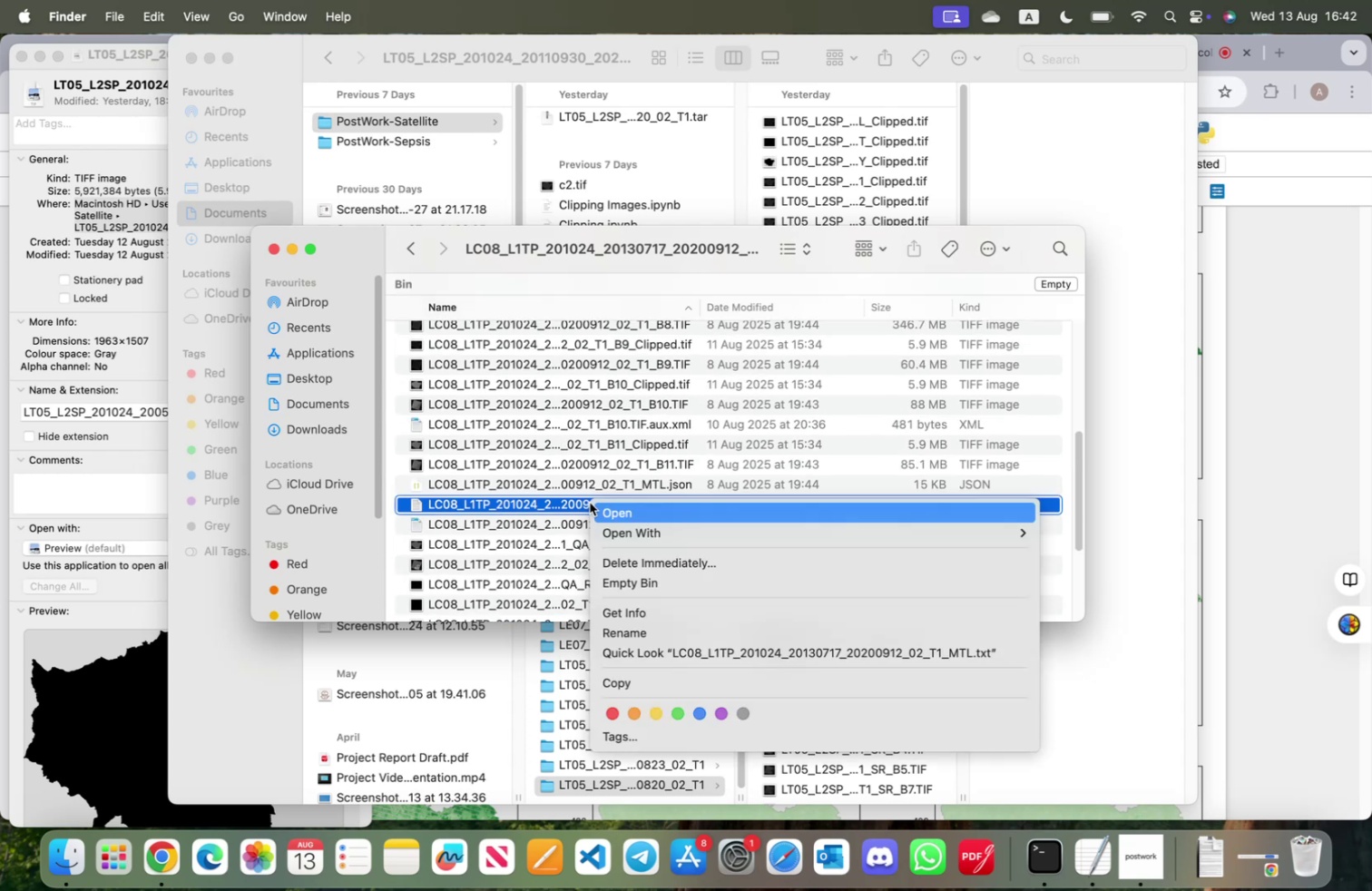 
left_click([1095, 532])
 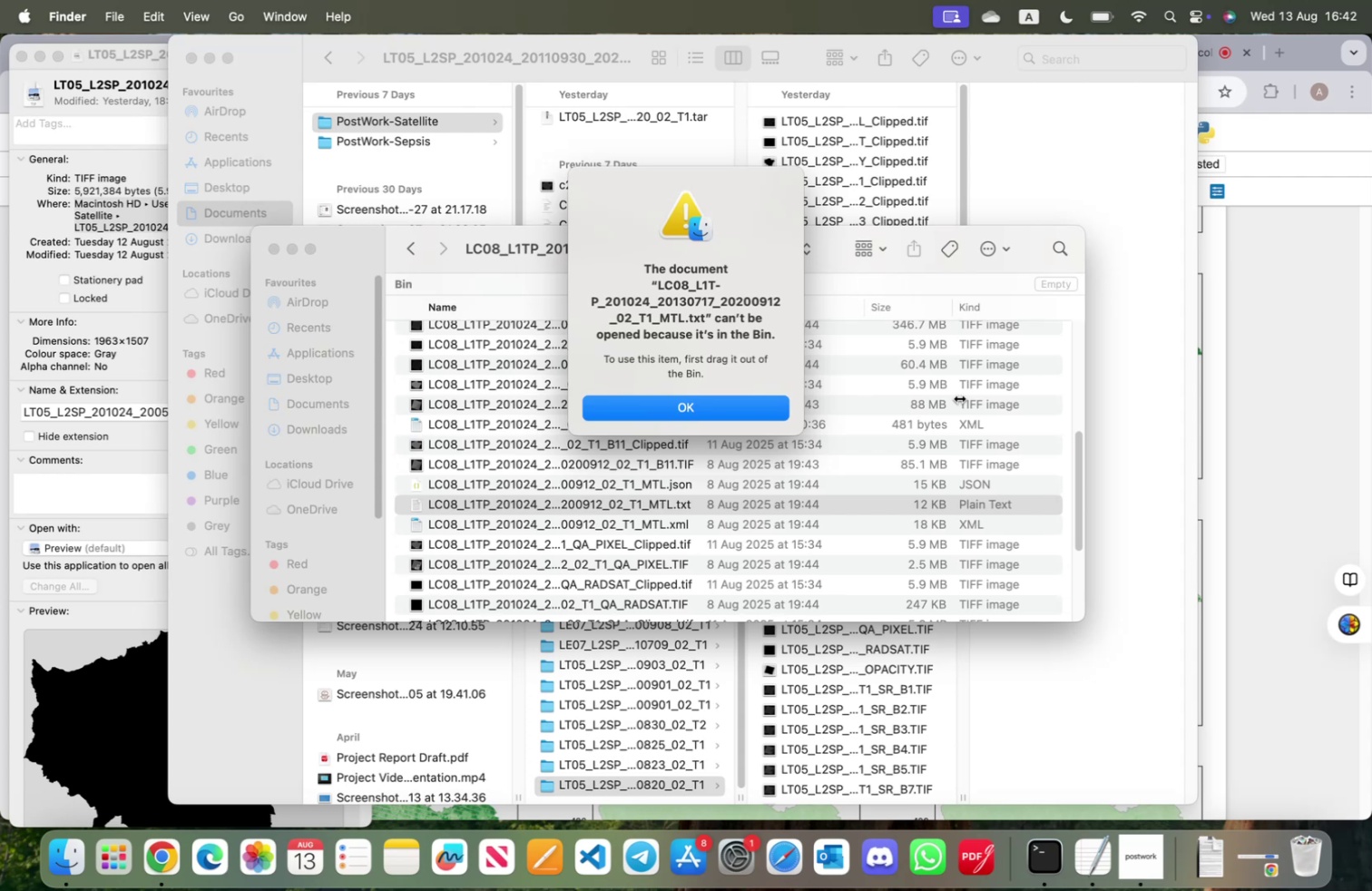 
wait(8.88)
 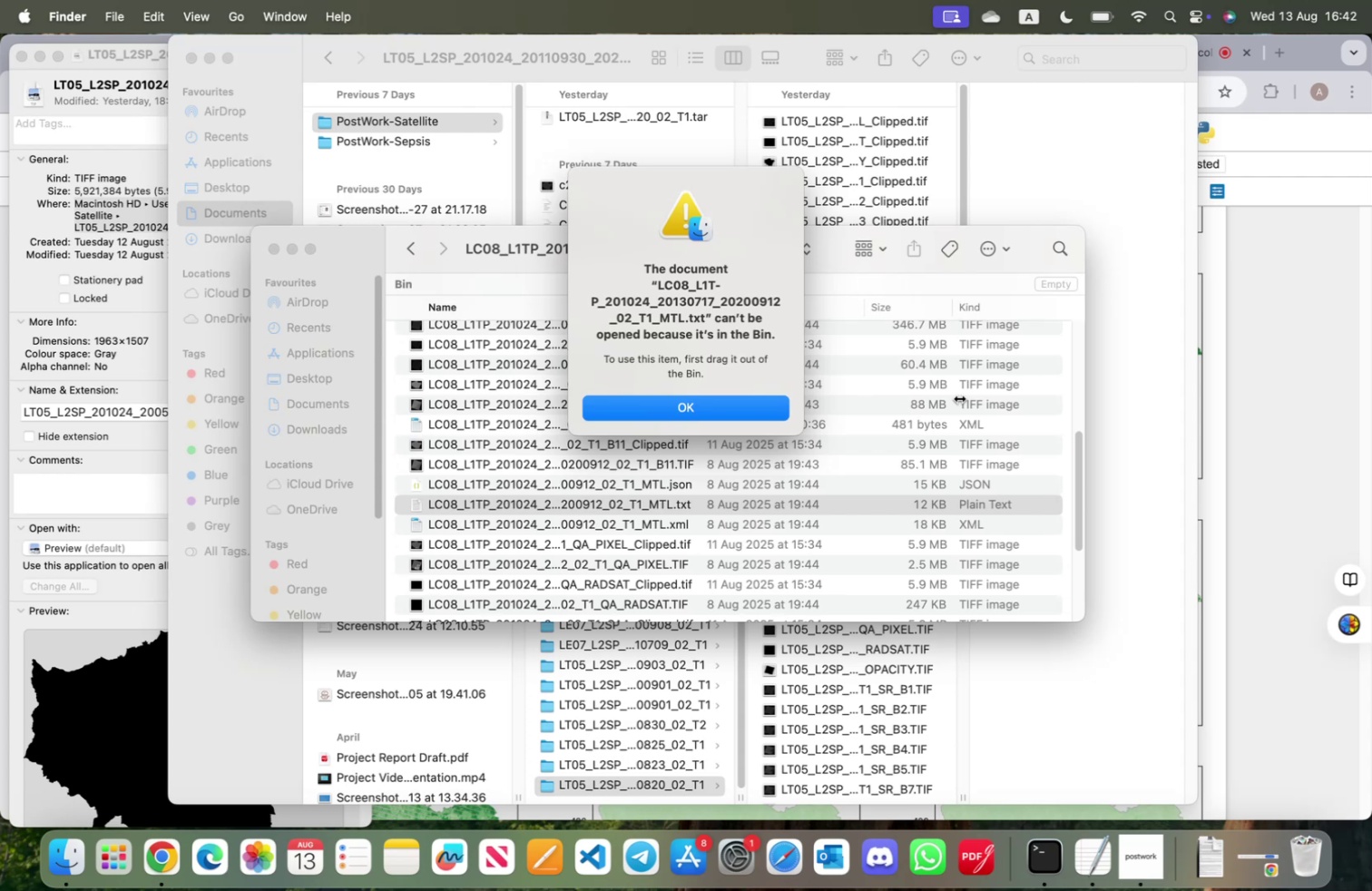 
left_click([705, 408])
 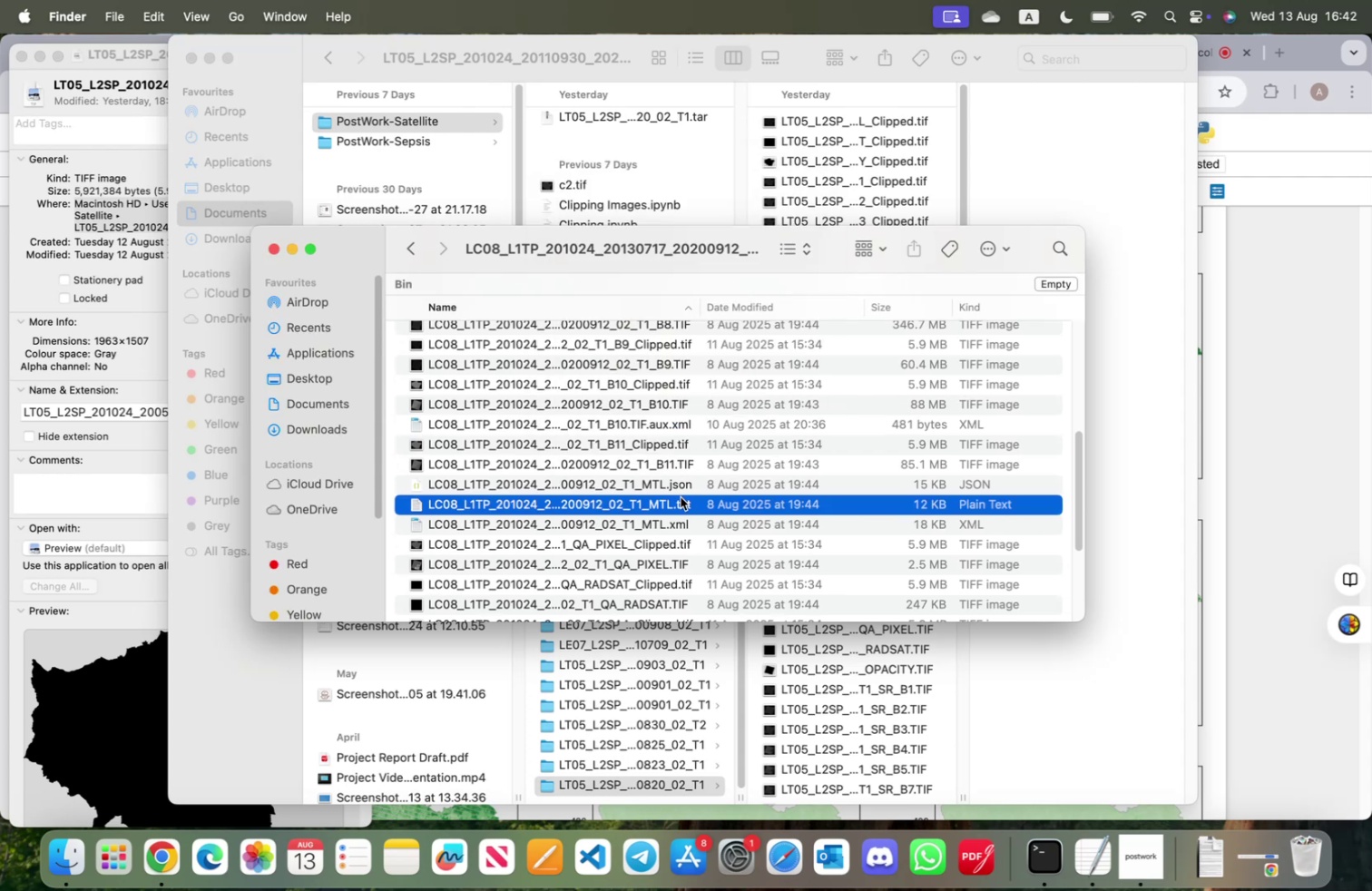 
left_click_drag(start_coordinate=[681, 502], to_coordinate=[31, 858])
 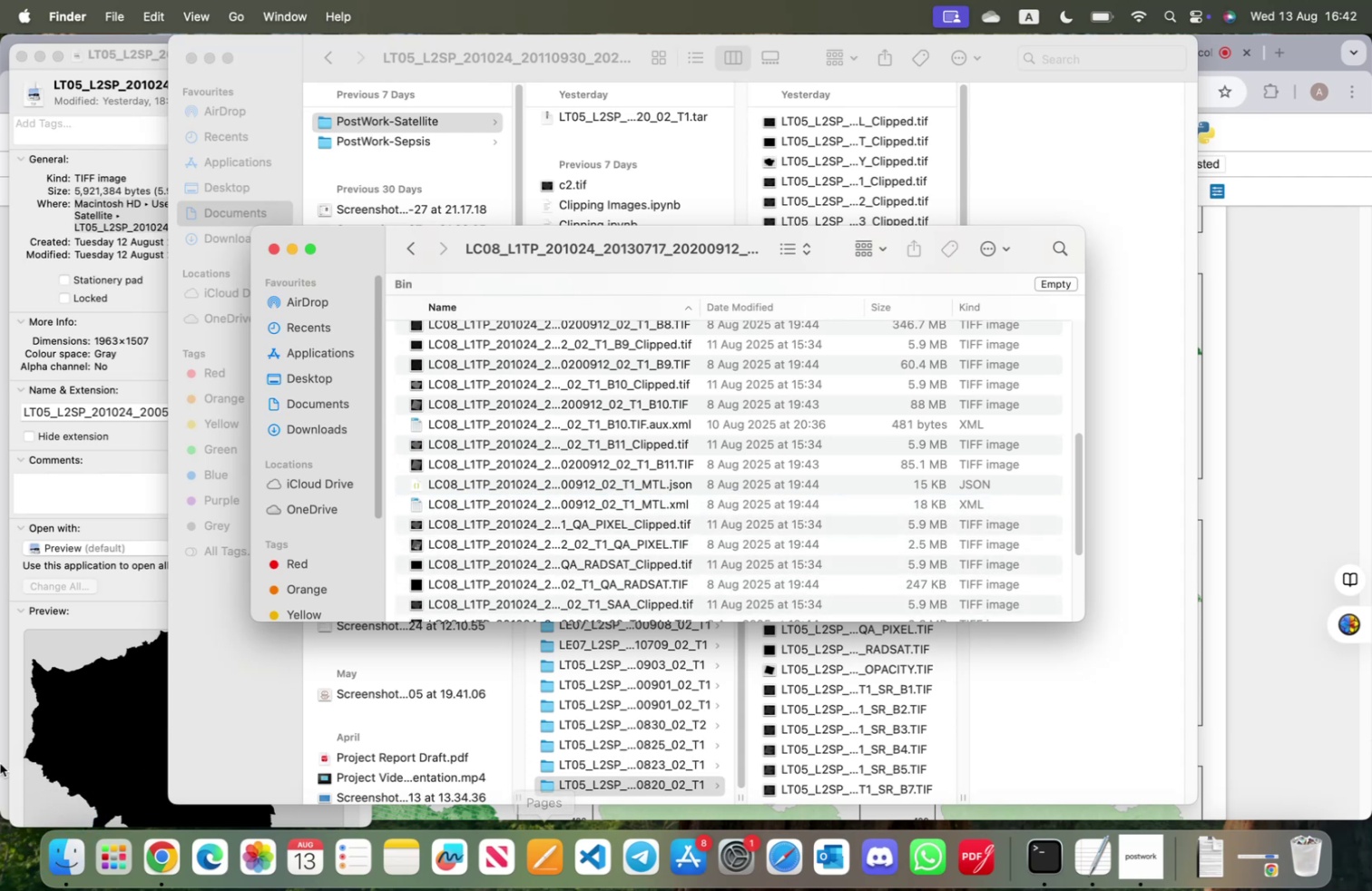 
left_click([24, 874])
 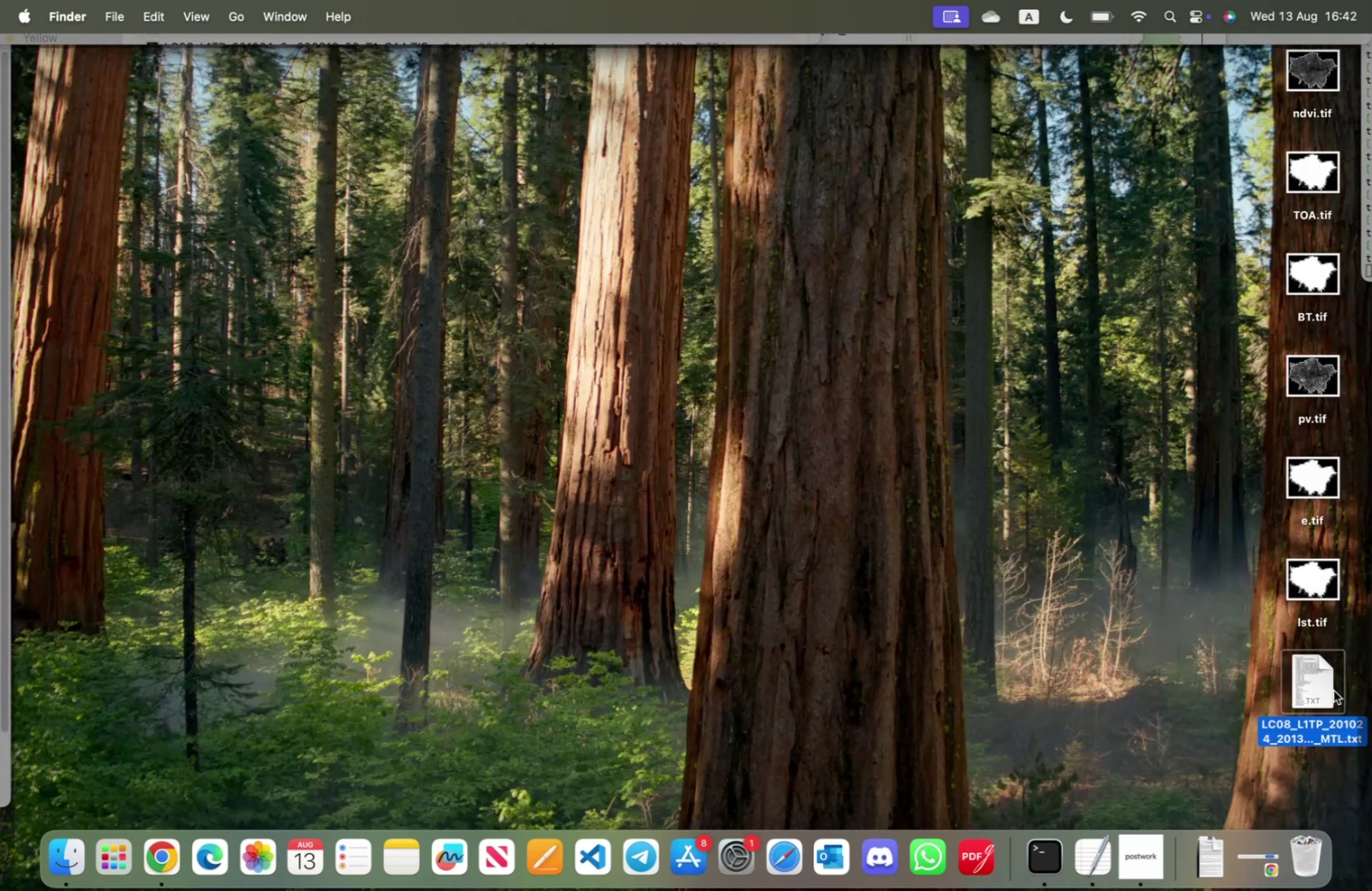 
double_click([1334, 684])
 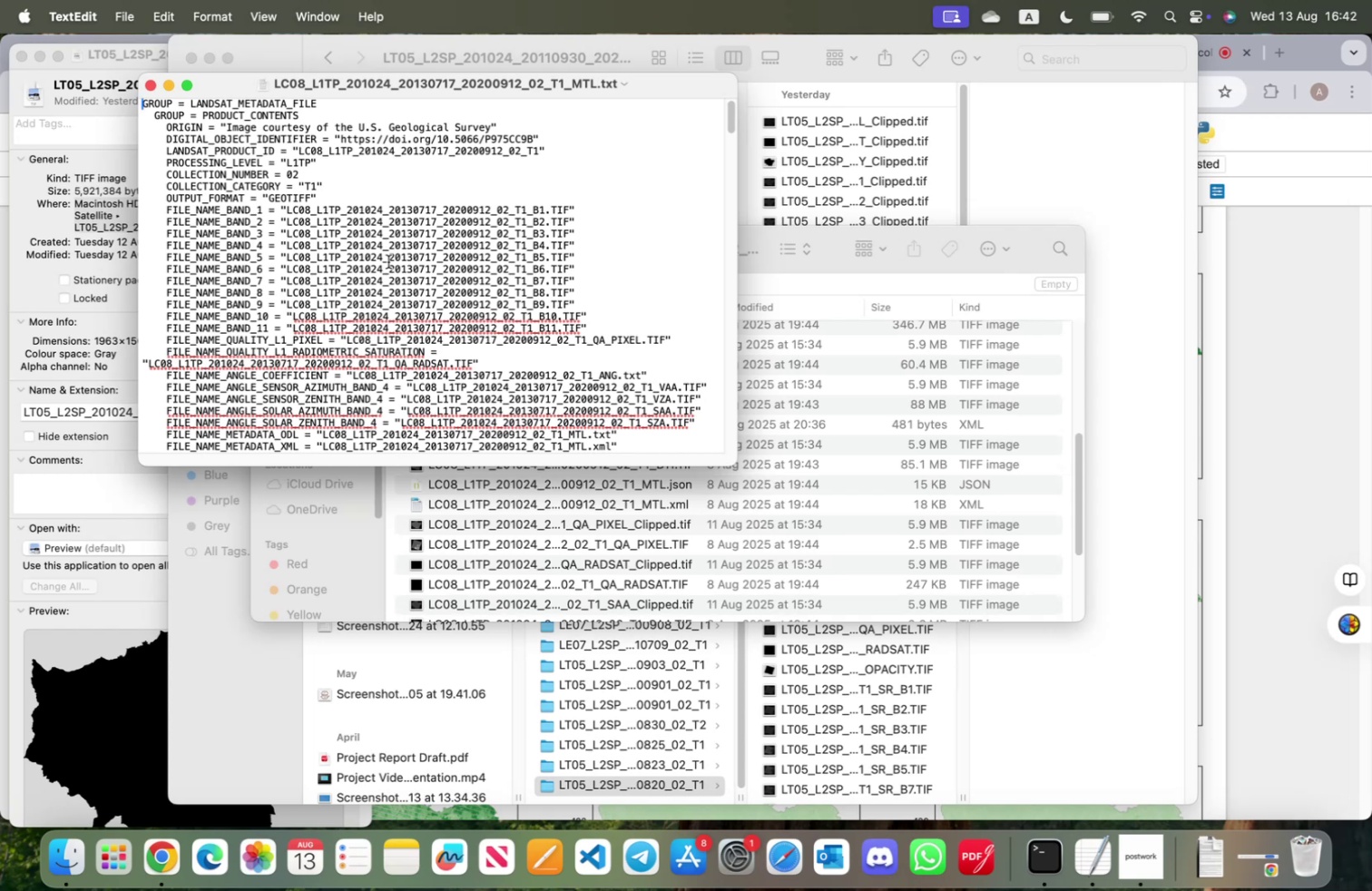 
wait(6.73)
 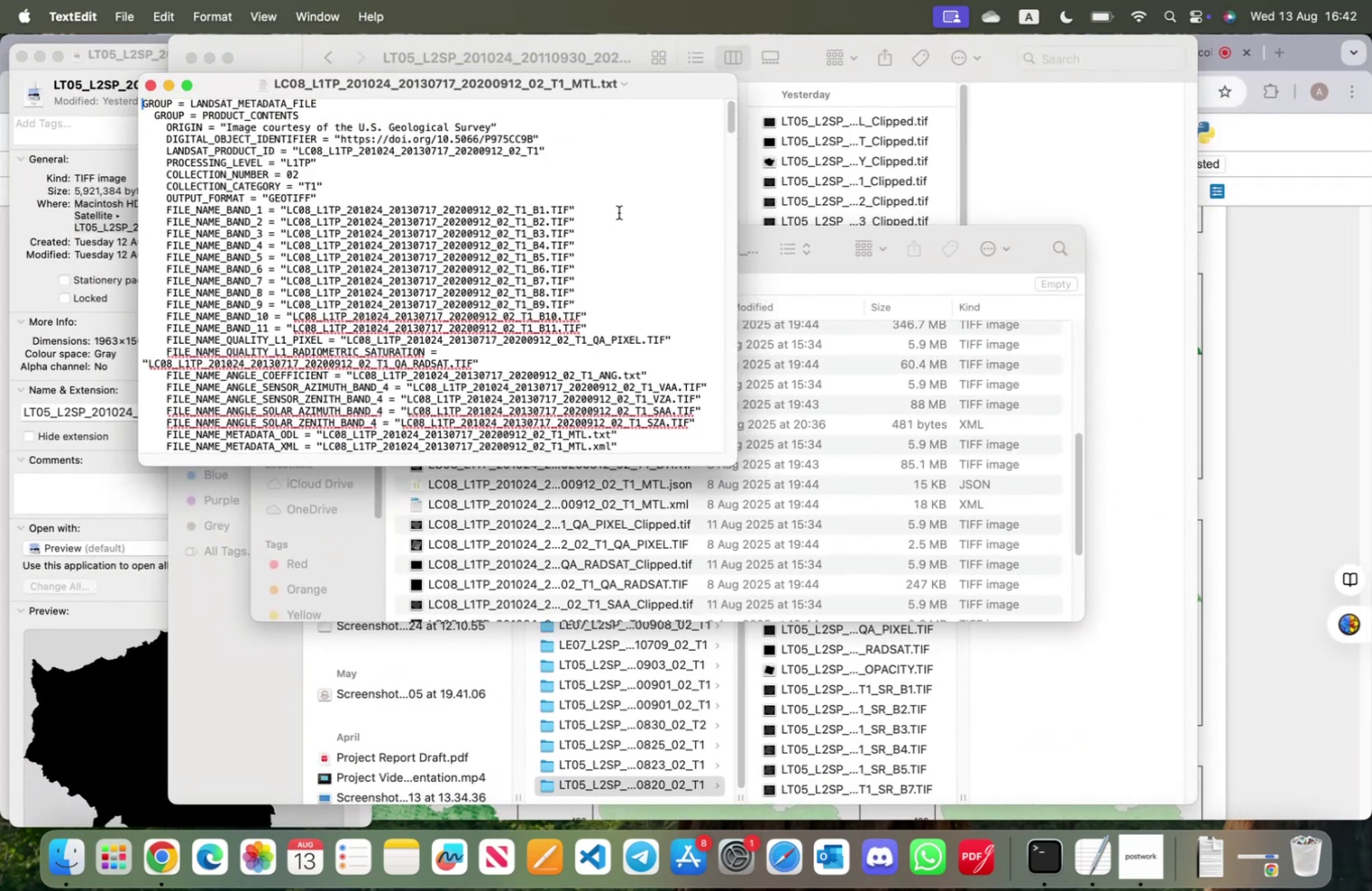 
scroll: coordinate [380, 270], scroll_direction: down, amount: 148.0
 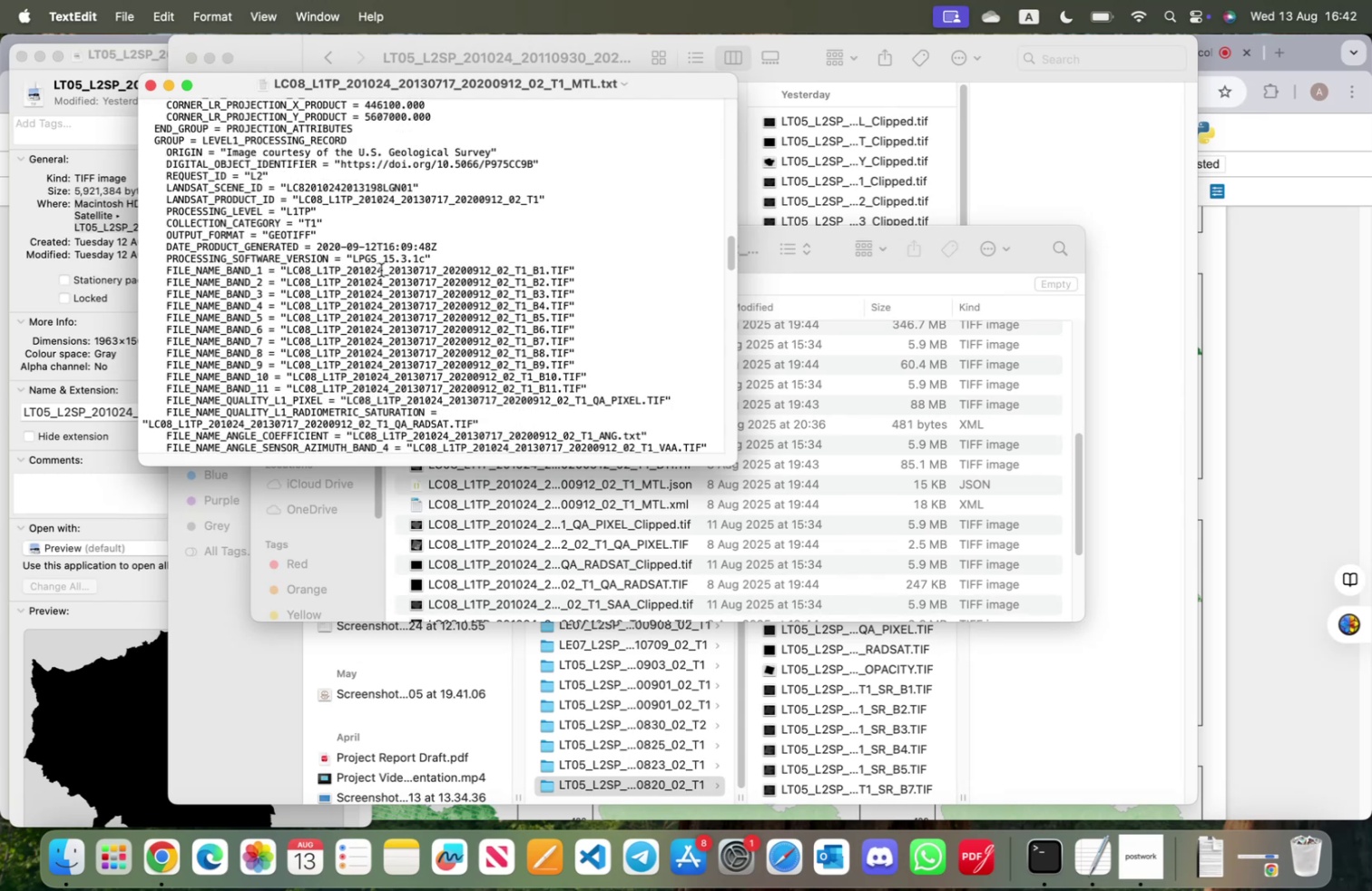 
scroll: coordinate [379, 270], scroll_direction: down, amount: 47.0
 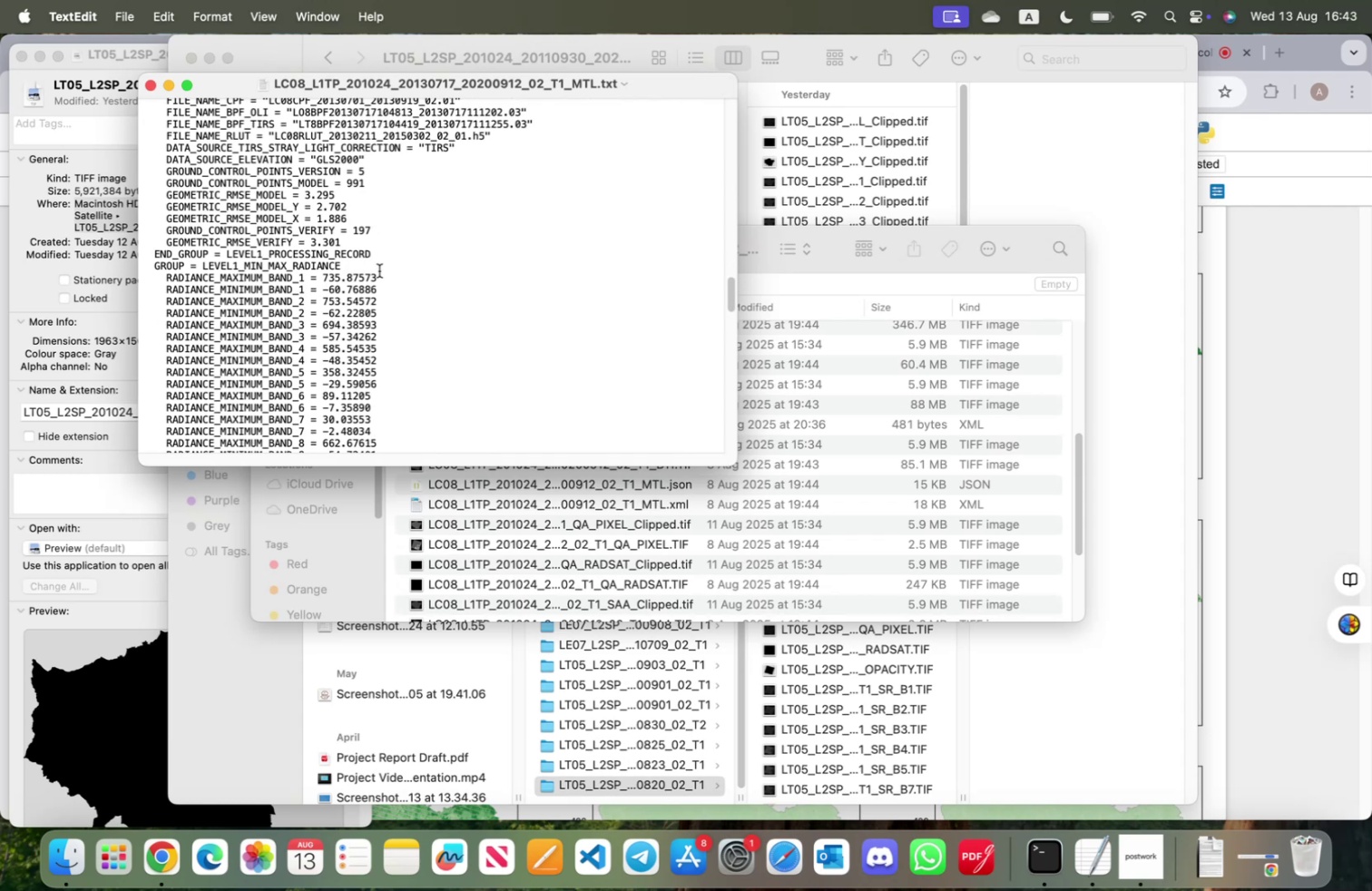 
wait(10.11)
 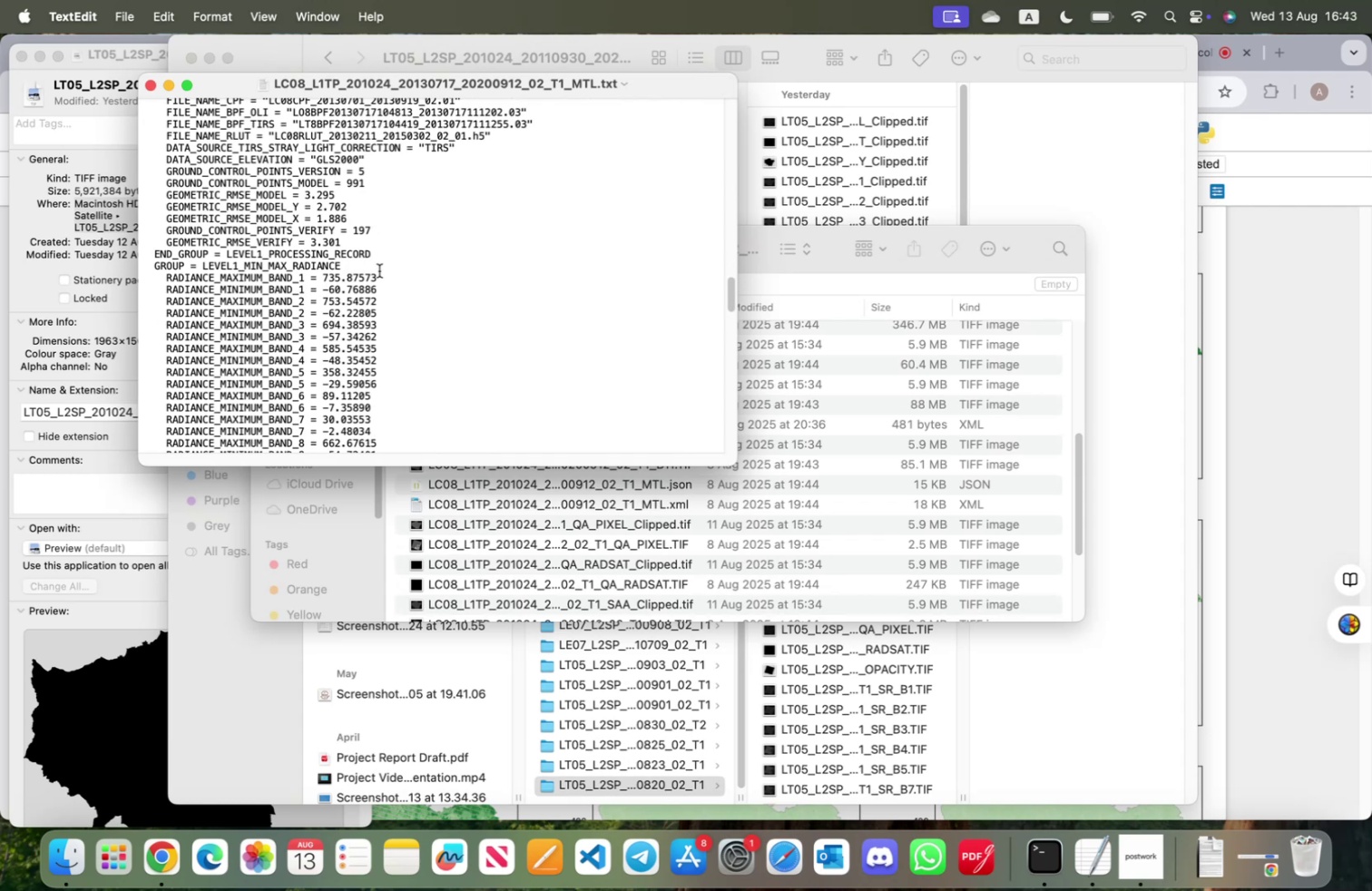 
scroll: coordinate [254, 369], scroll_direction: down, amount: 12.0
 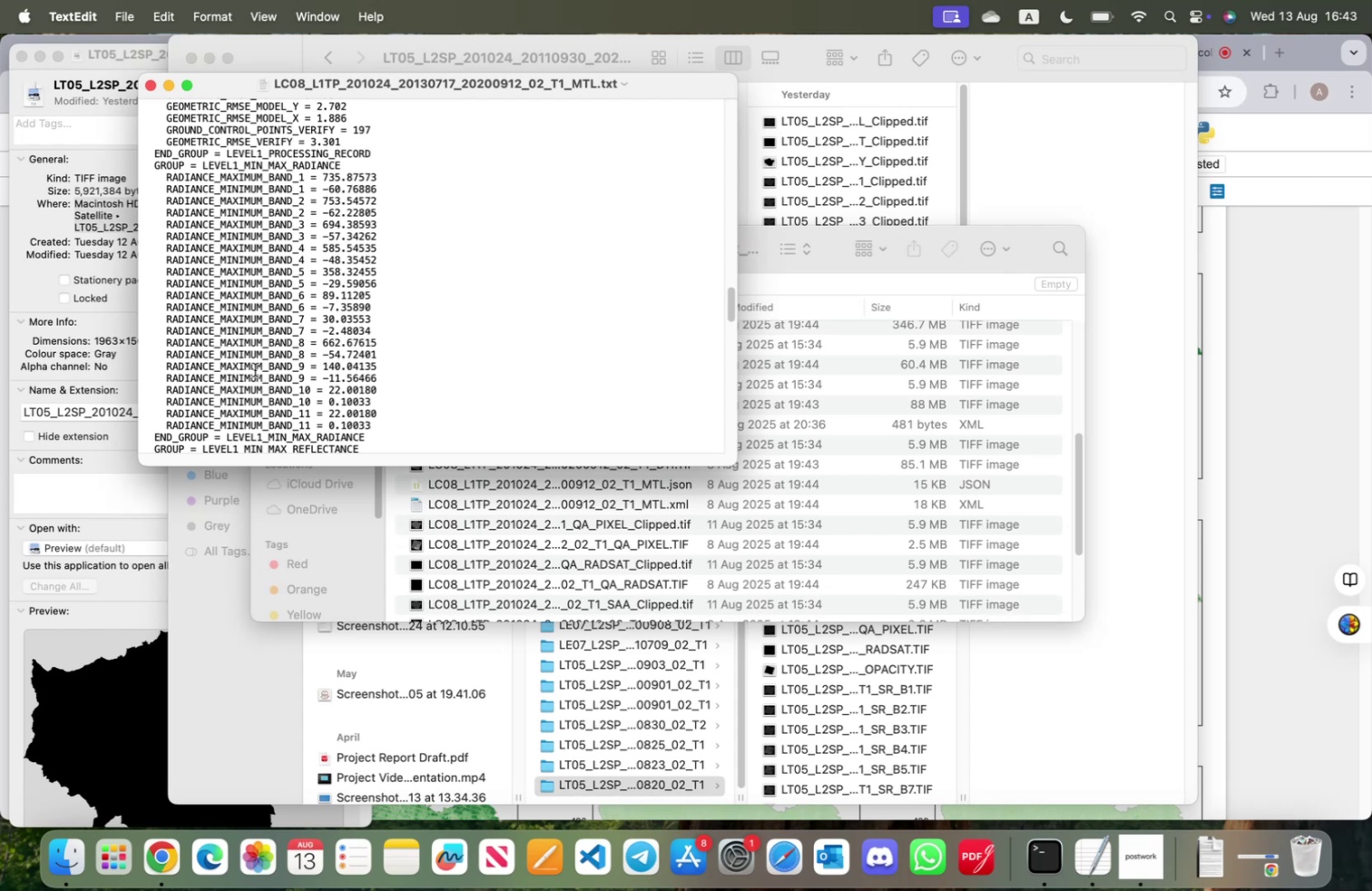 
wait(7.01)
 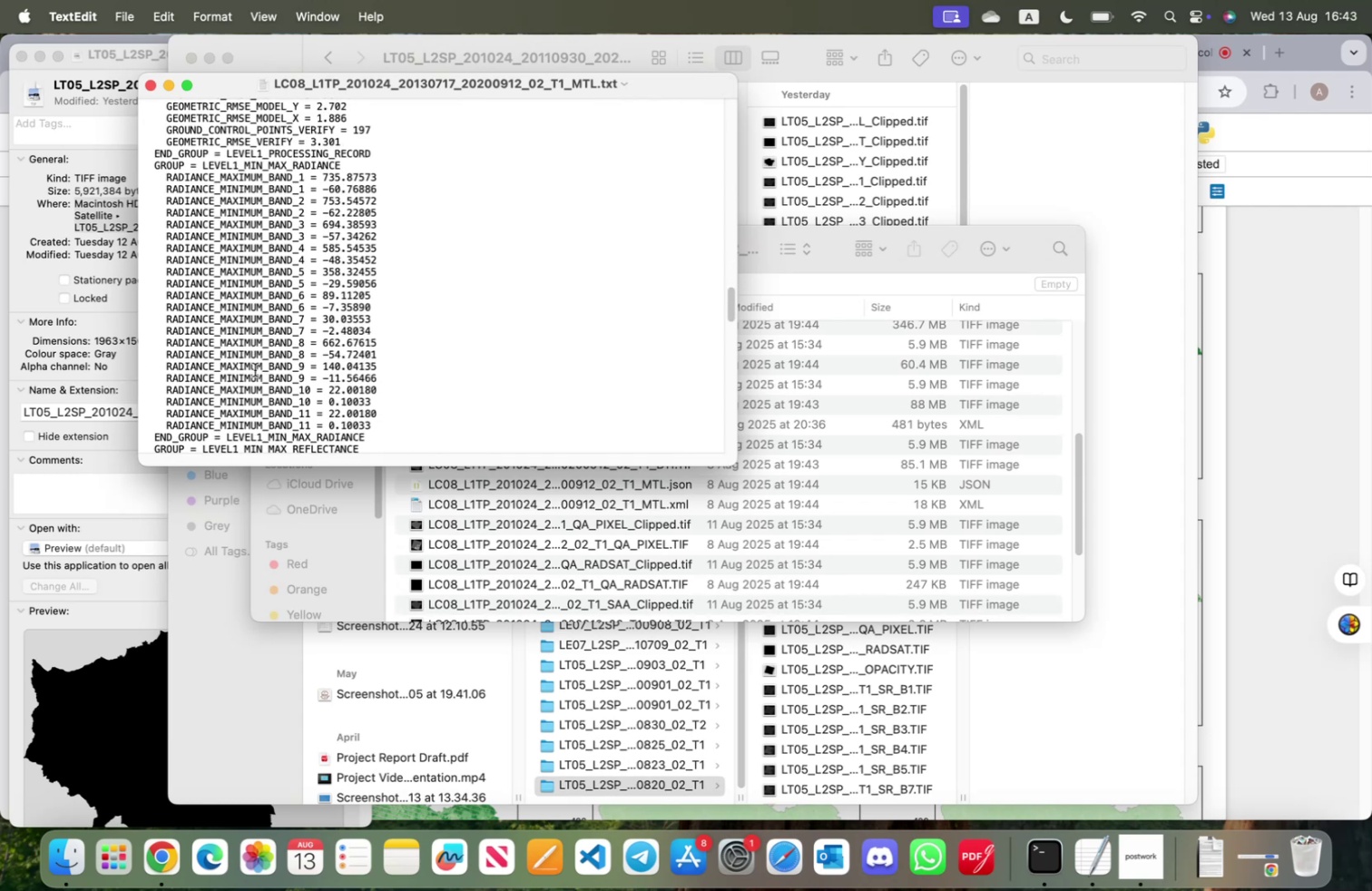 
scroll: coordinate [250, 370], scroll_direction: down, amount: 103.0
 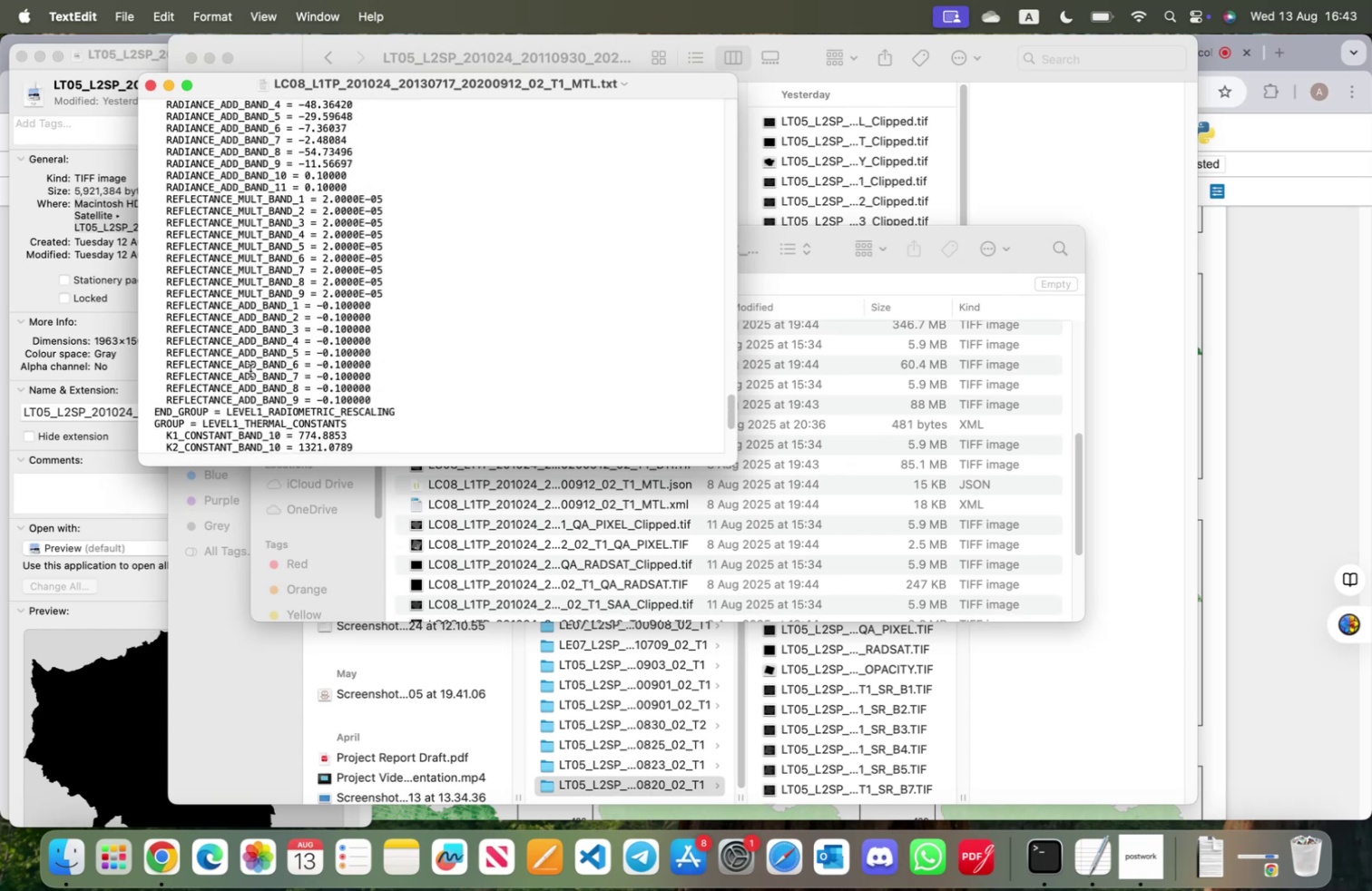 
scroll: coordinate [249, 370], scroll_direction: down, amount: 21.0
 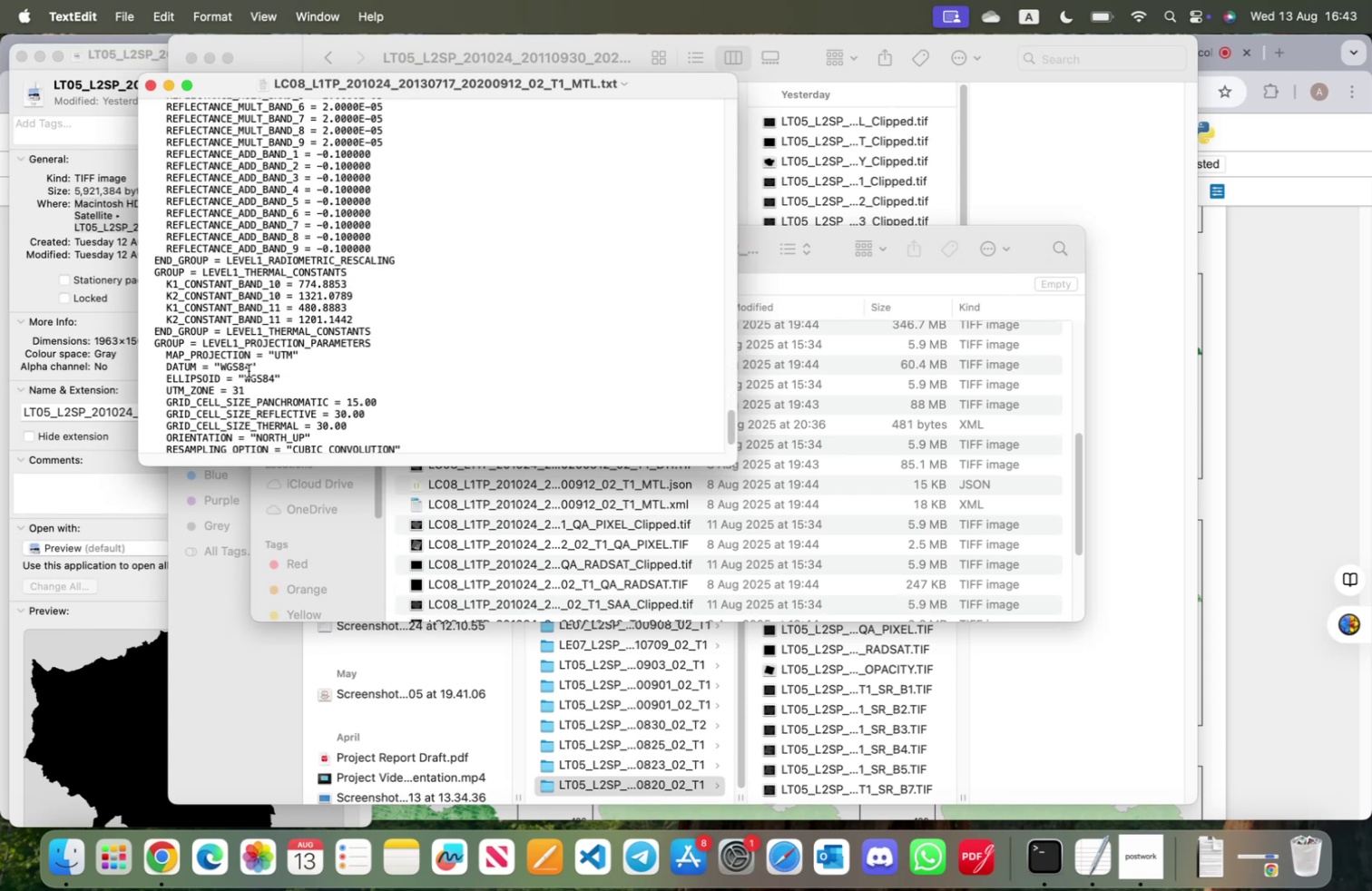 
wait(9.77)
 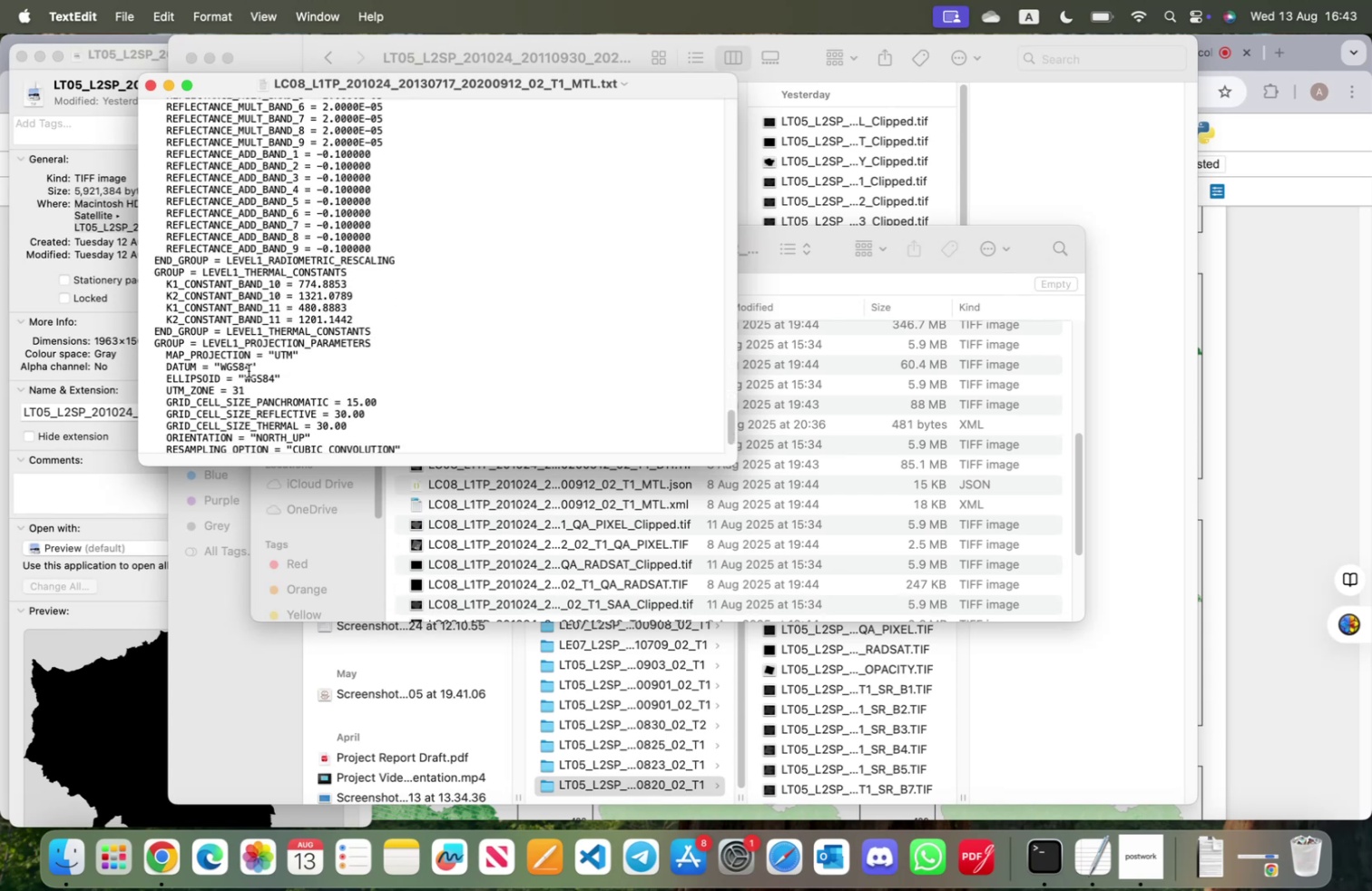 
left_click([144, 83])
 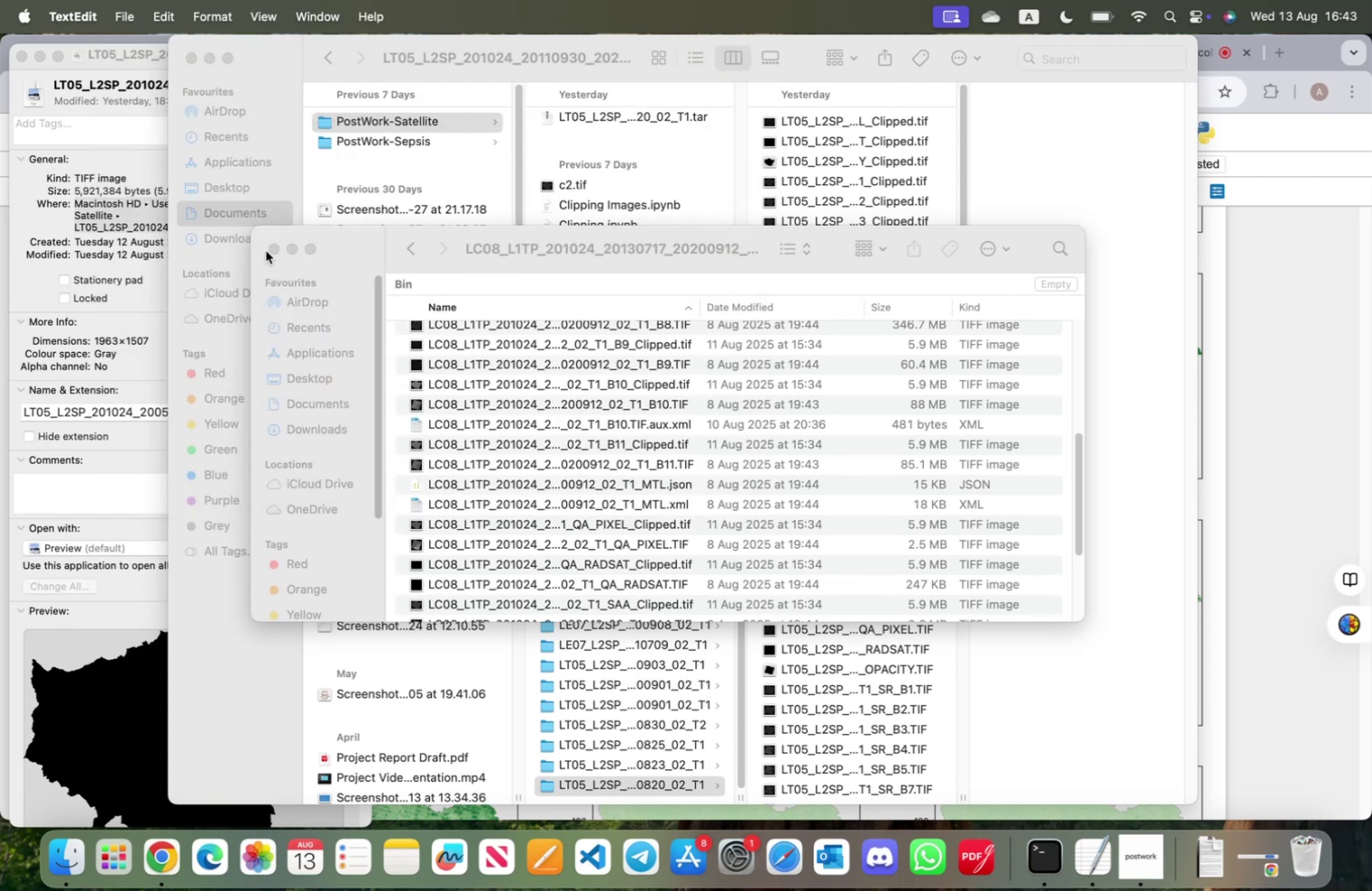 
left_click([270, 250])
 